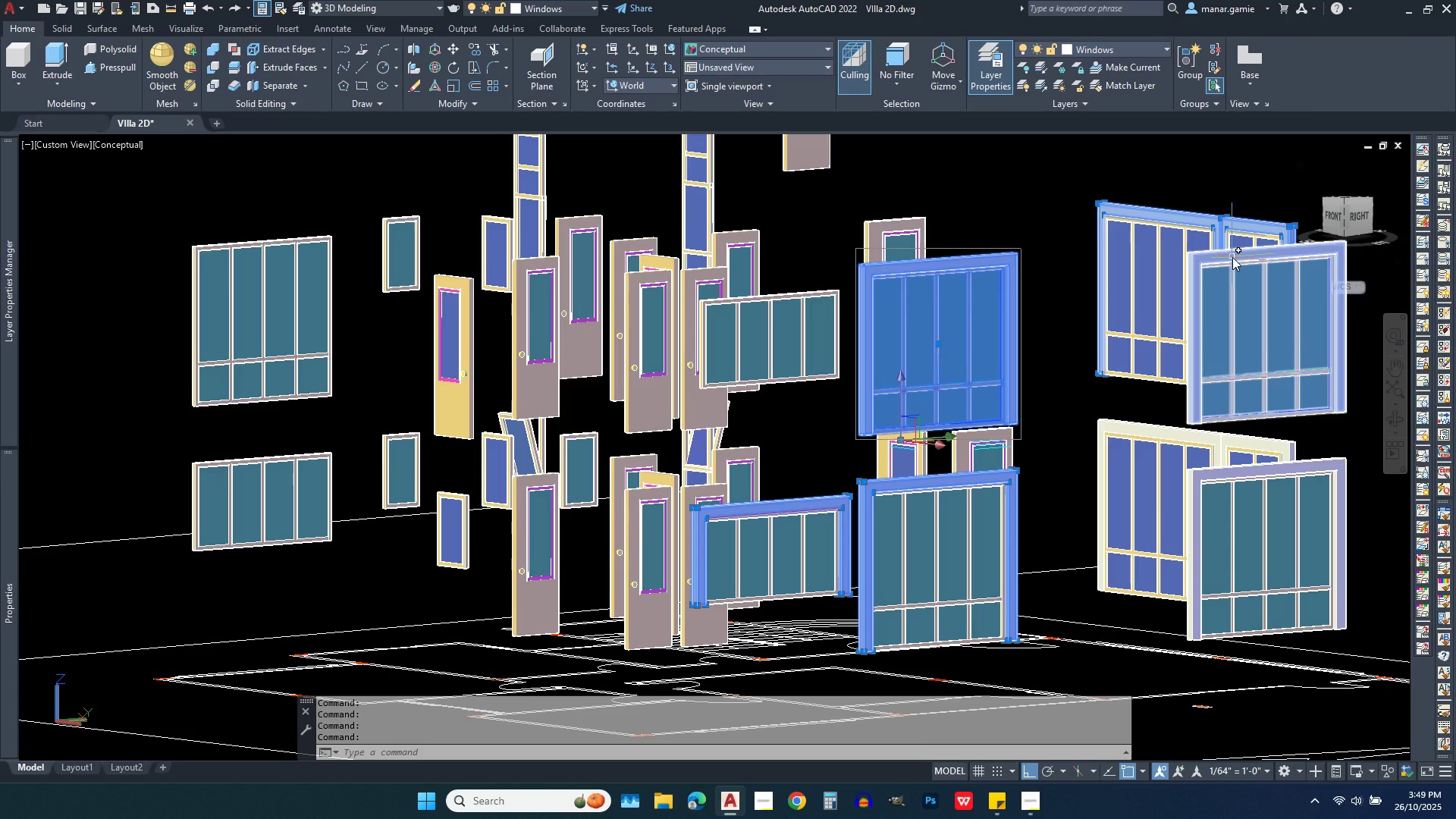 
left_click([1232, 257])
 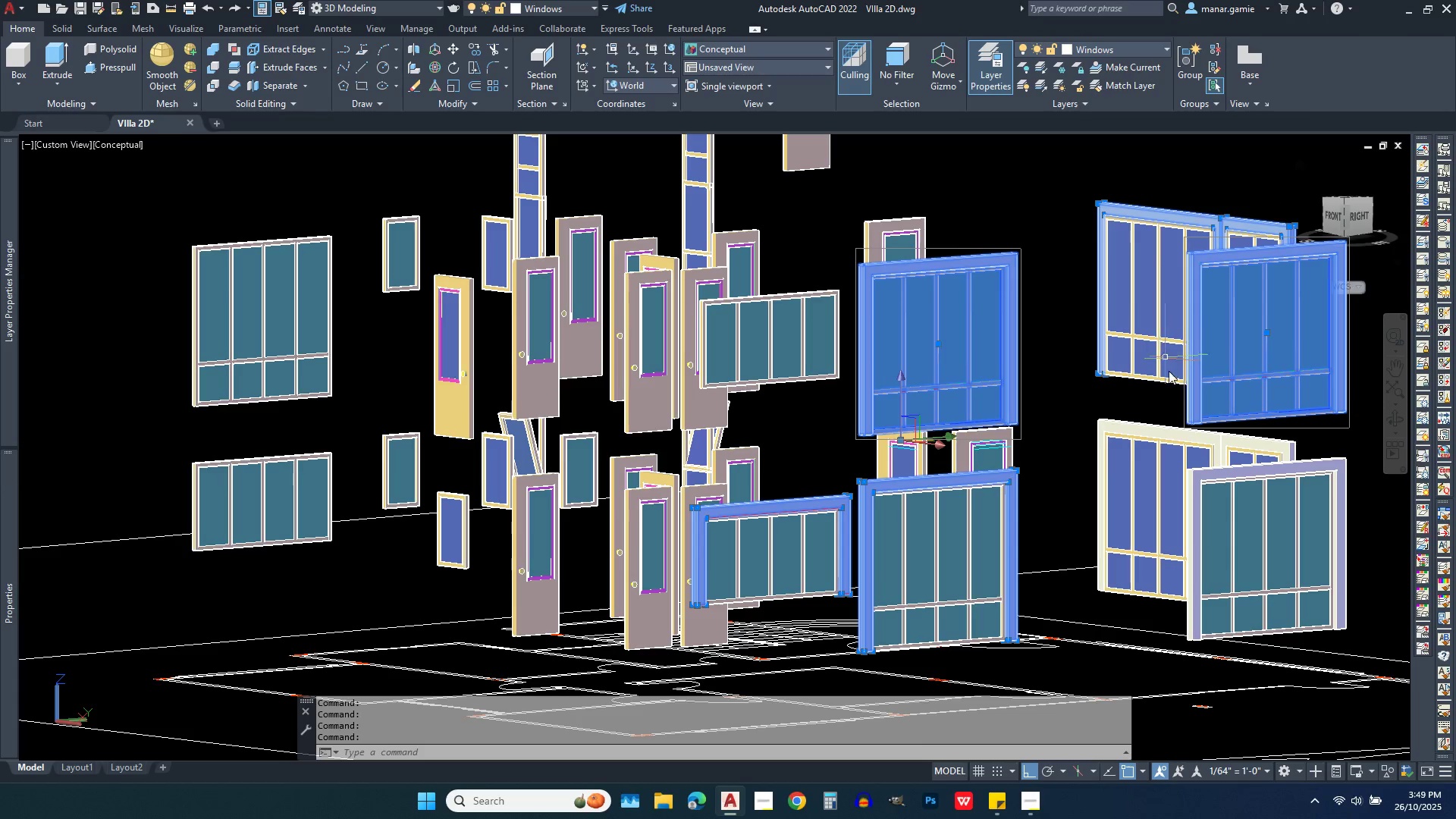 
left_click([1163, 432])
 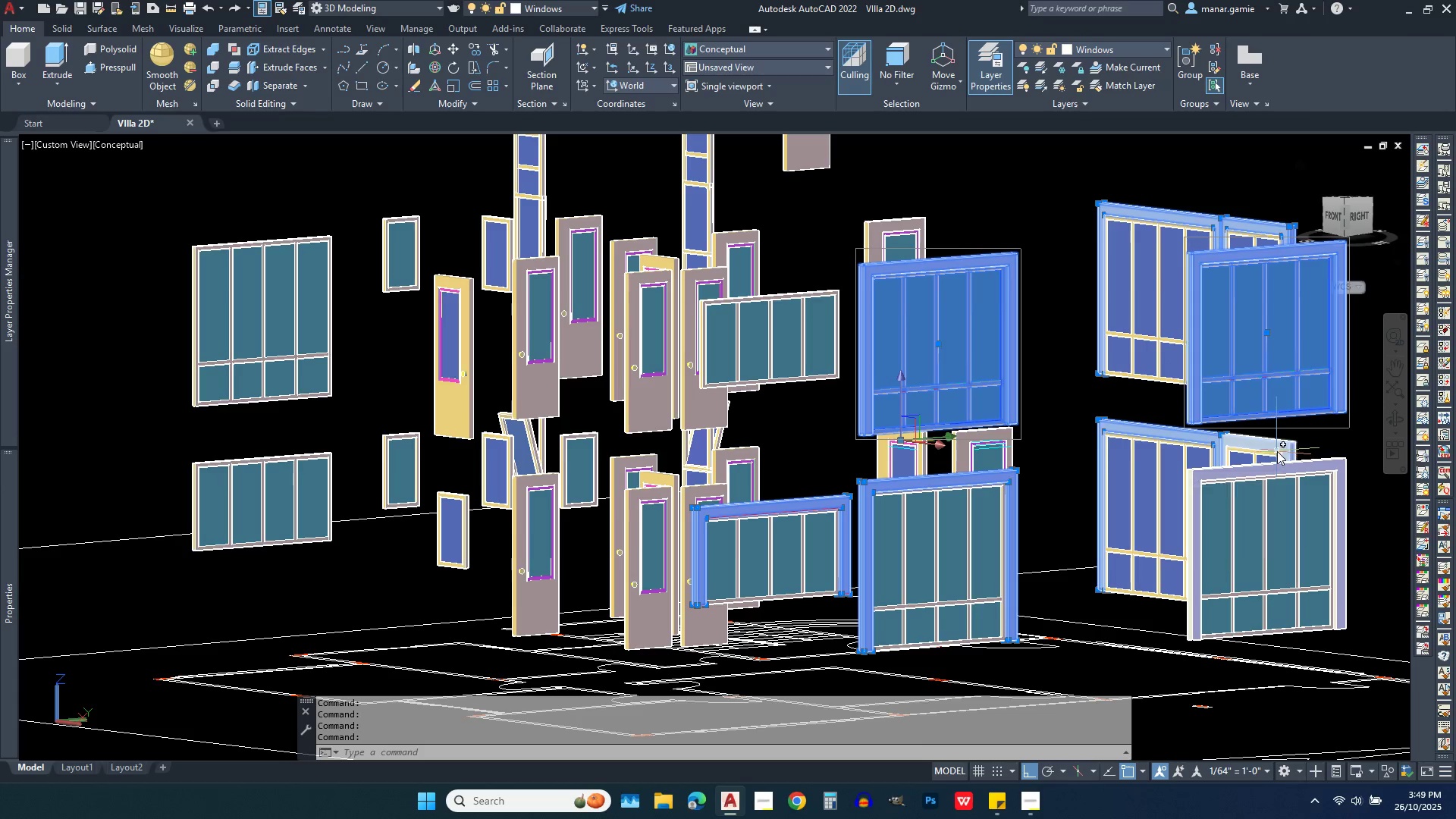 
left_click([1277, 451])
 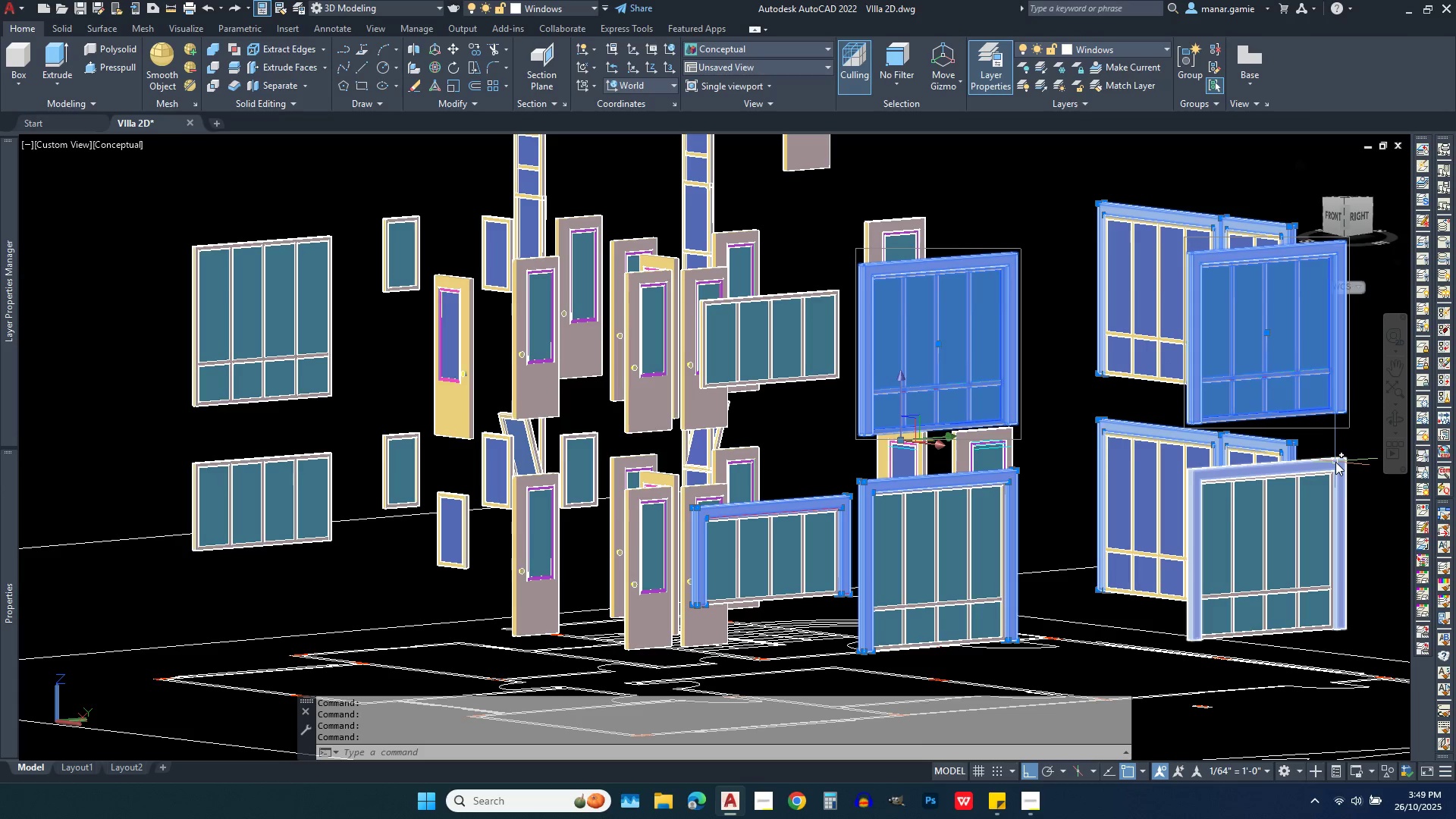 
left_click([1338, 464])
 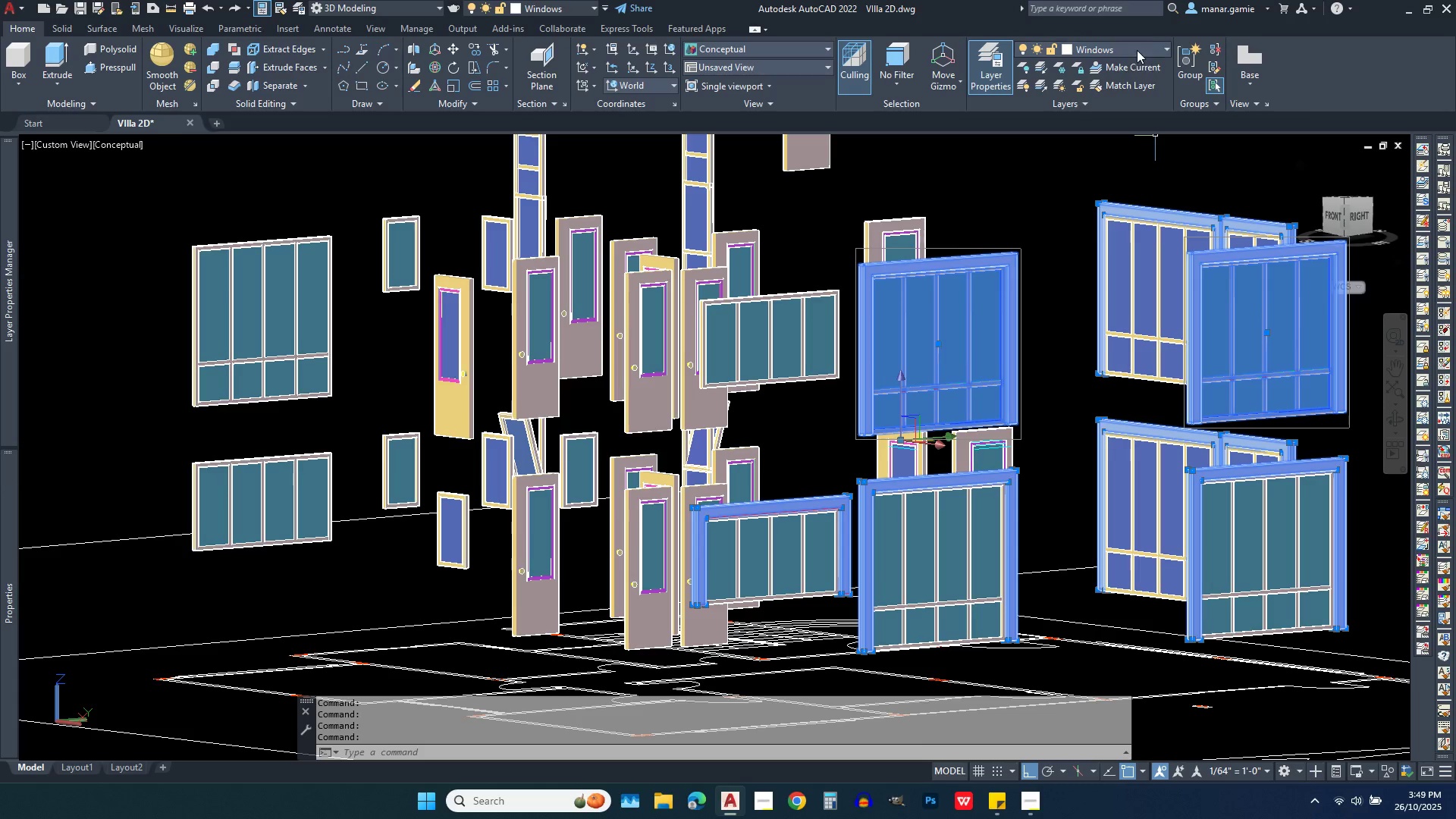 
left_click([1137, 48])
 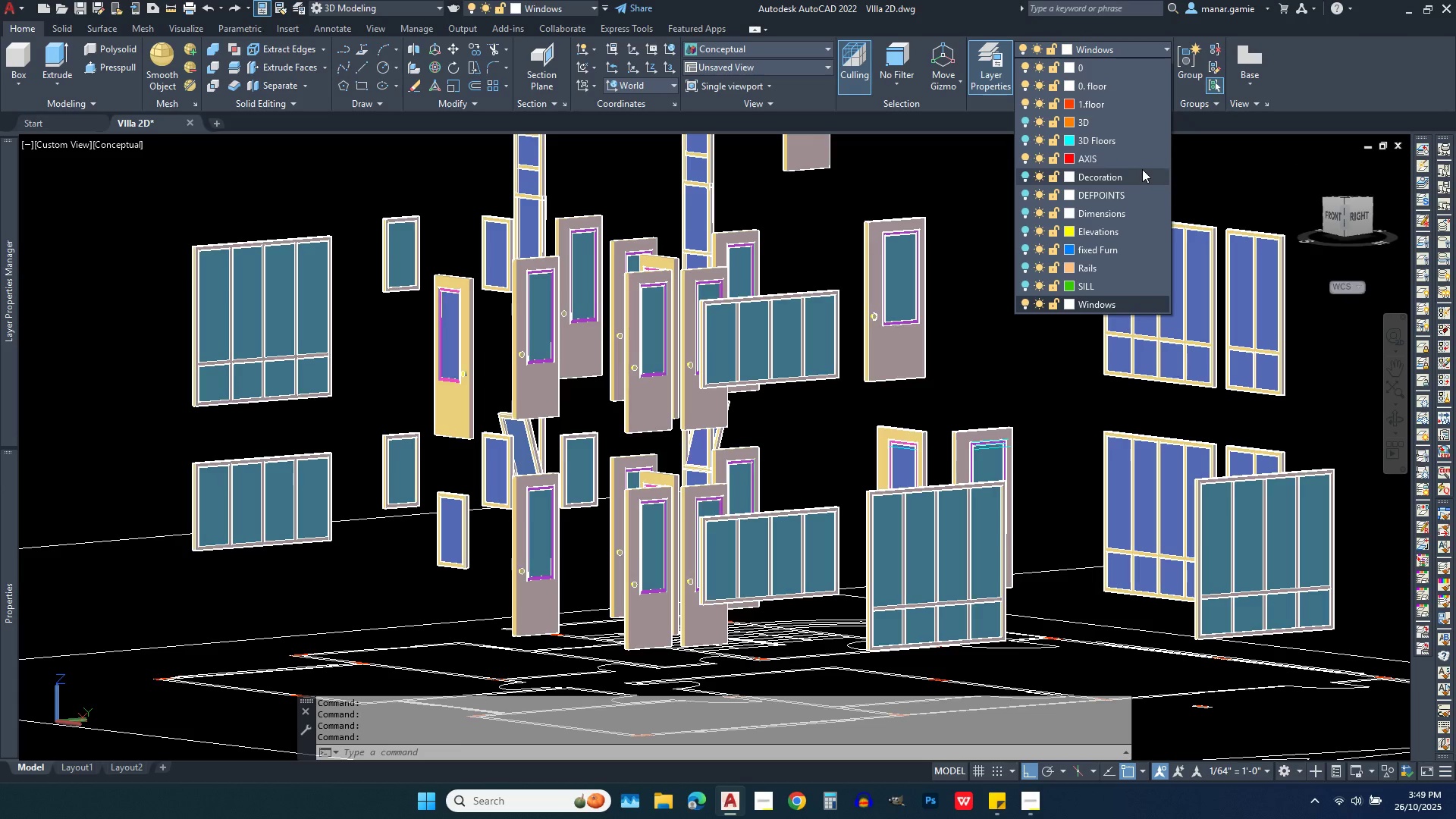 
left_click([1144, 174])
 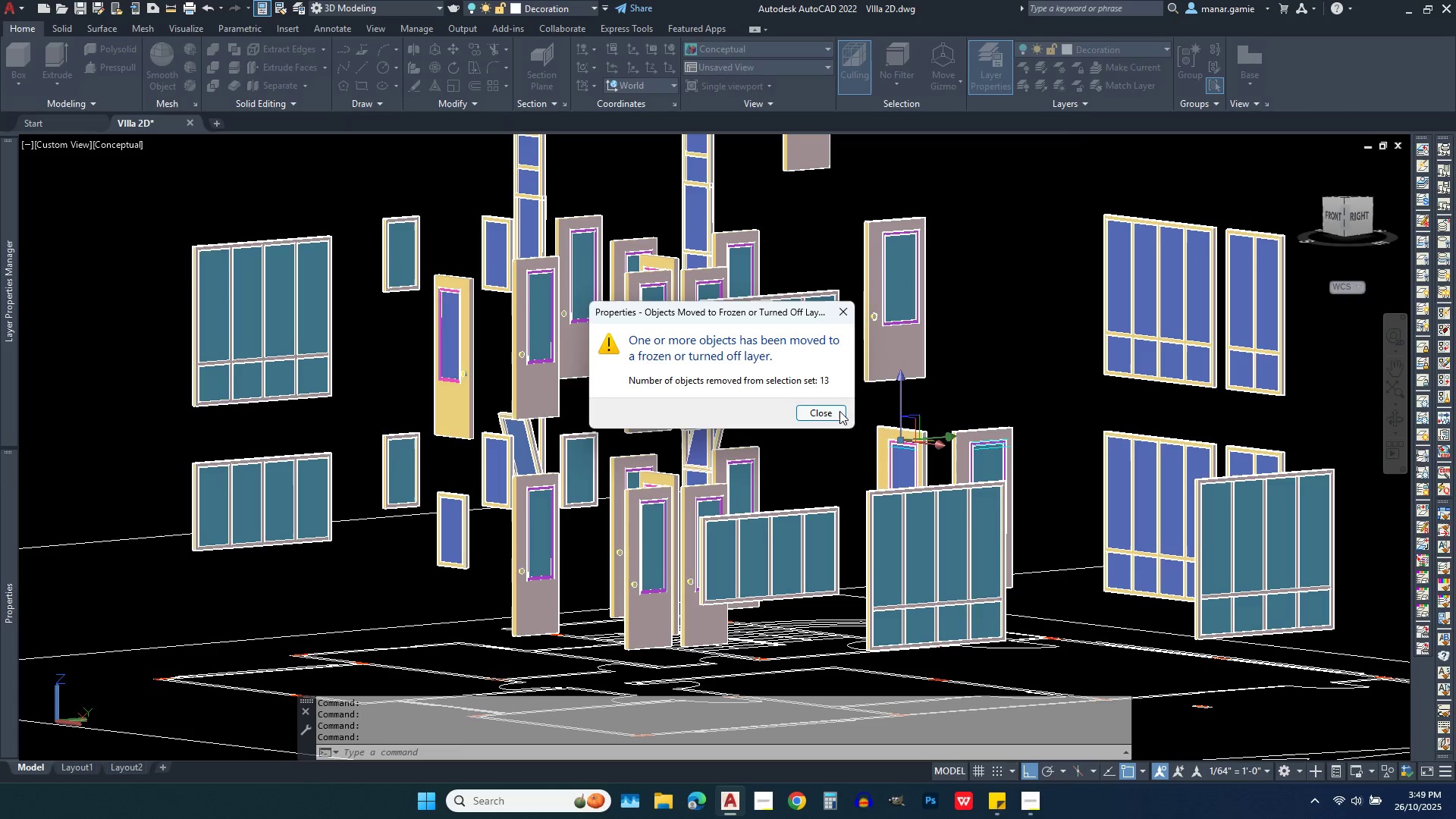 
left_click([839, 411])
 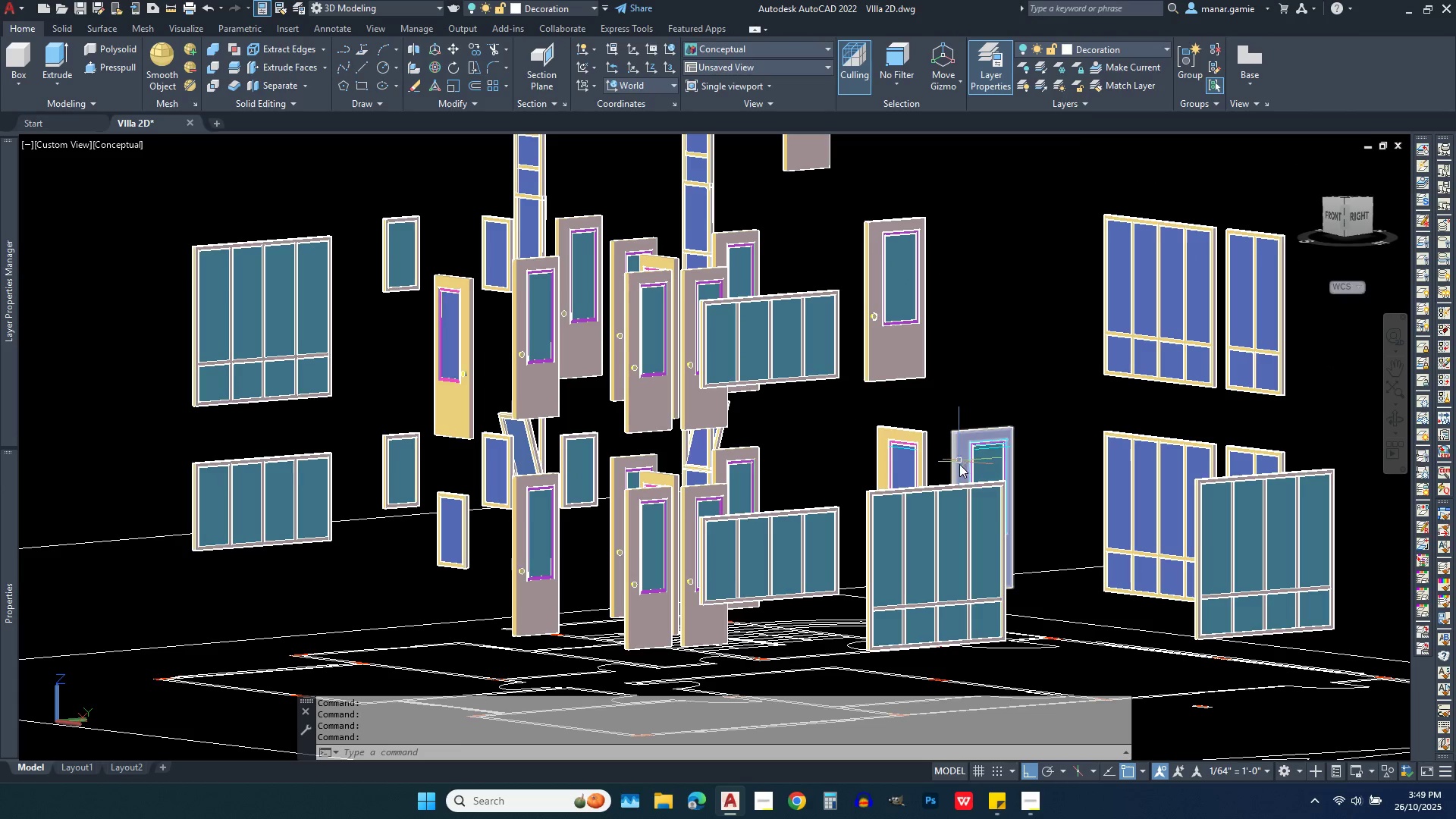 
scroll: coordinate [956, 464], scroll_direction: down, amount: 1.0
 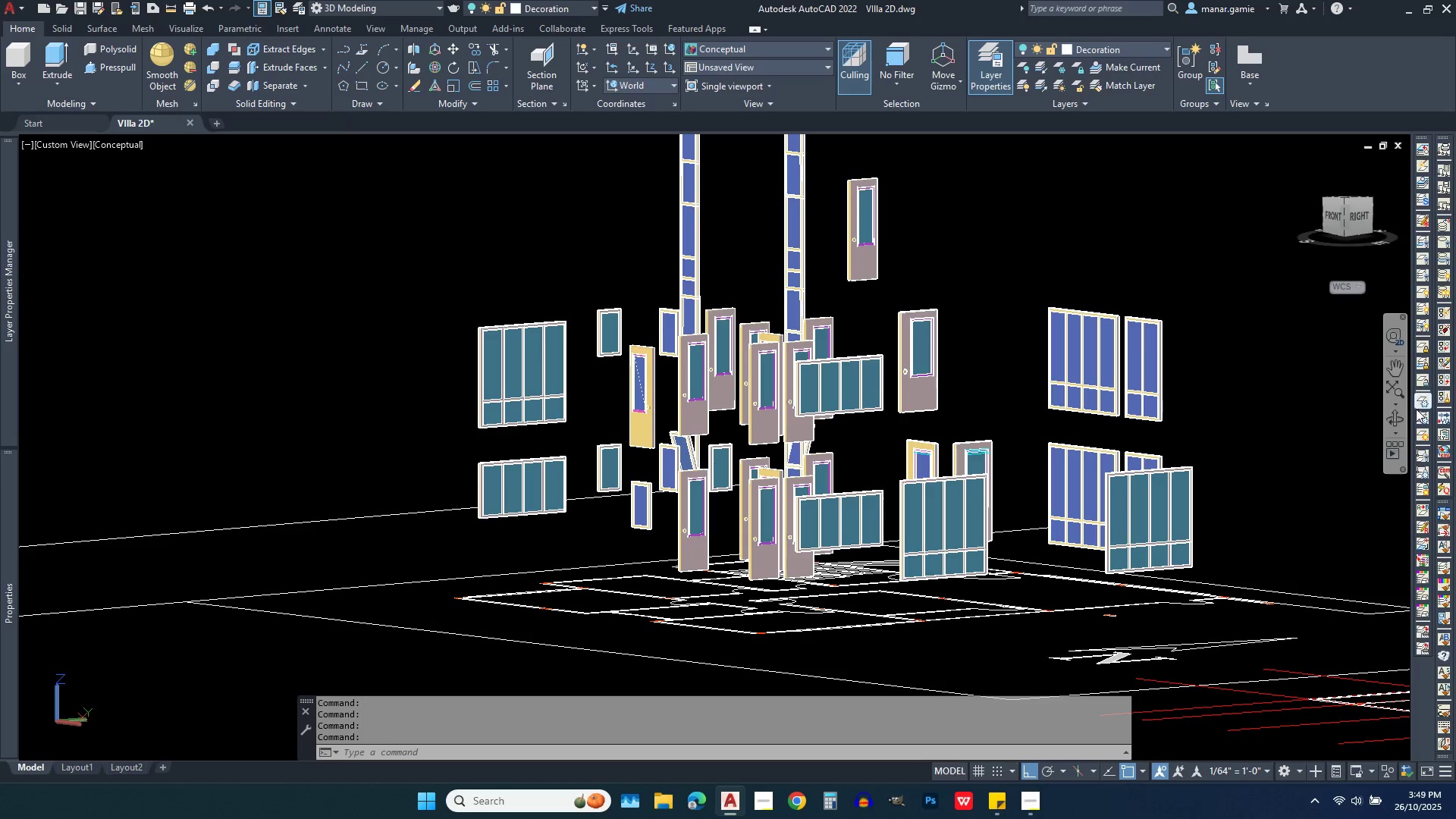 
left_click([1395, 422])
 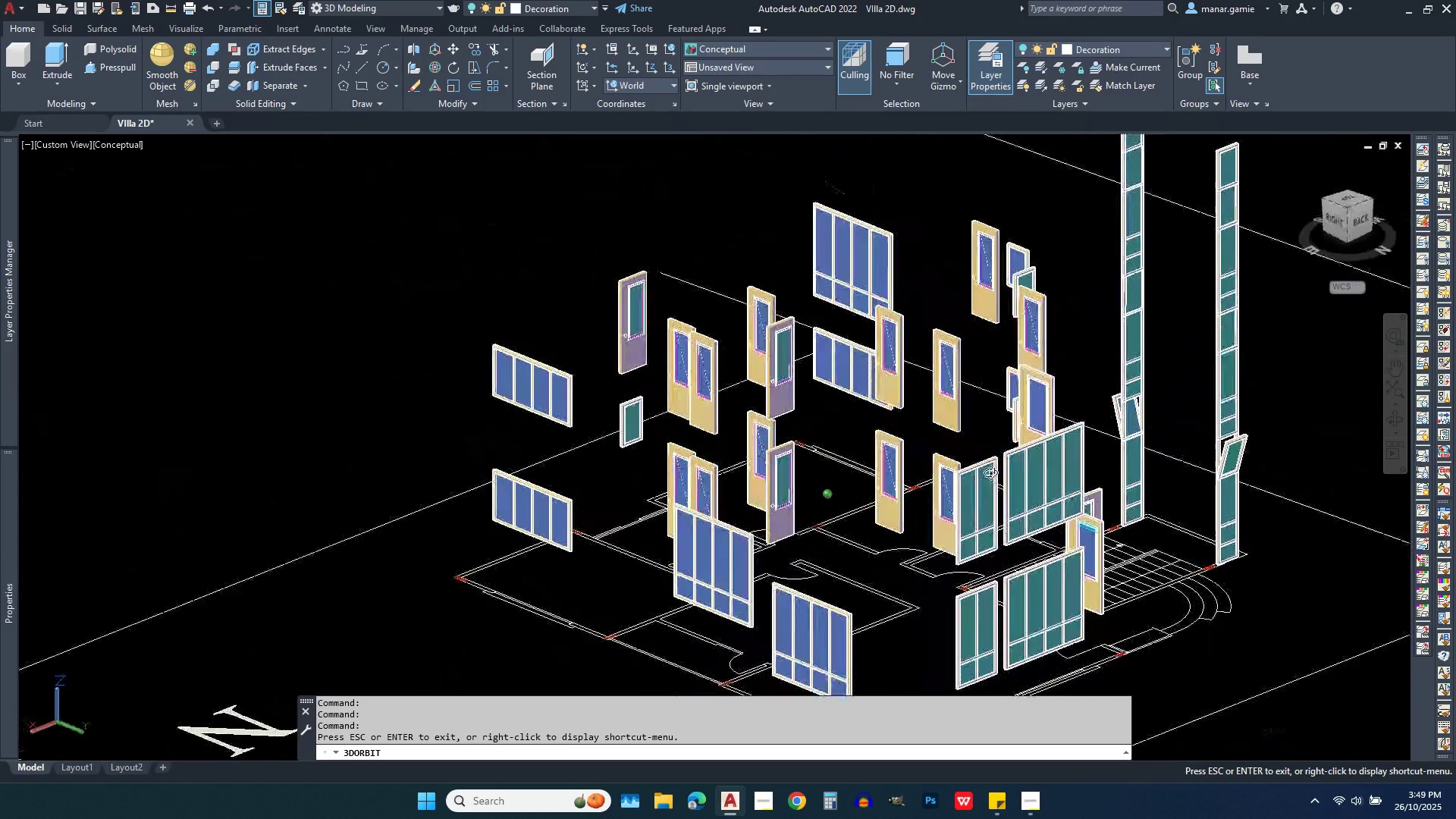 
wait(15.15)
 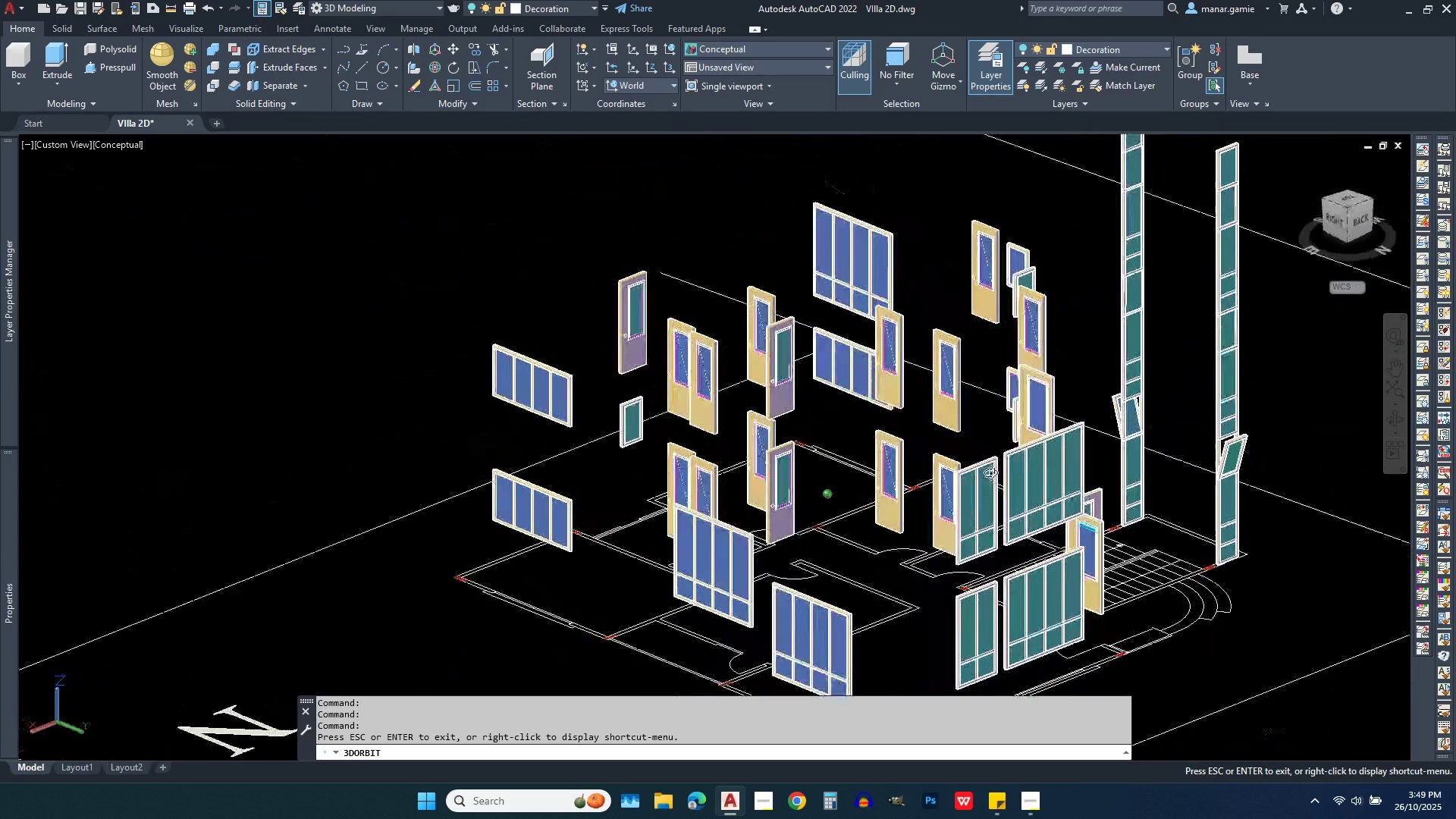 
mouse_move([1423, 517])
 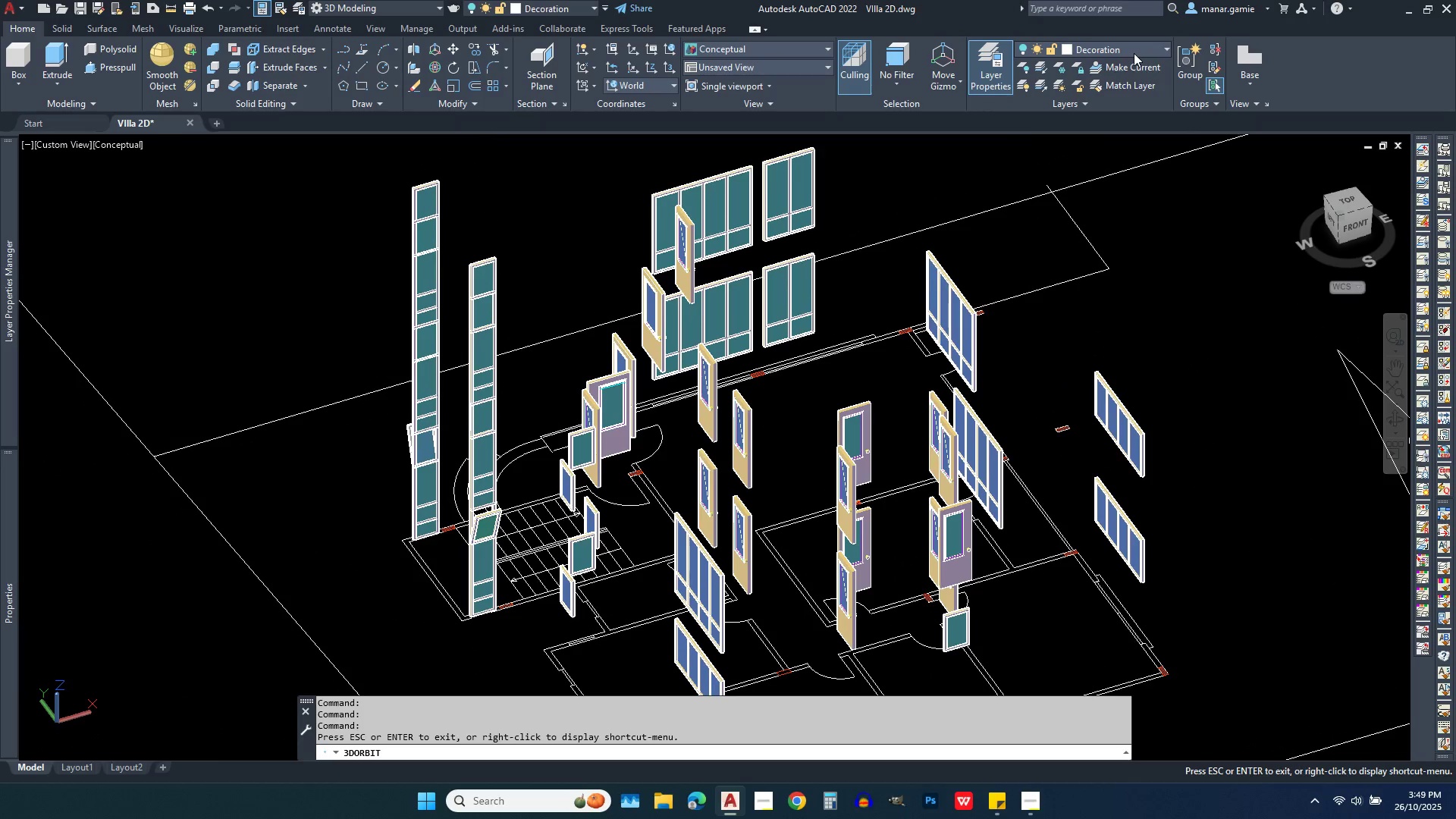 
key(Escape)
 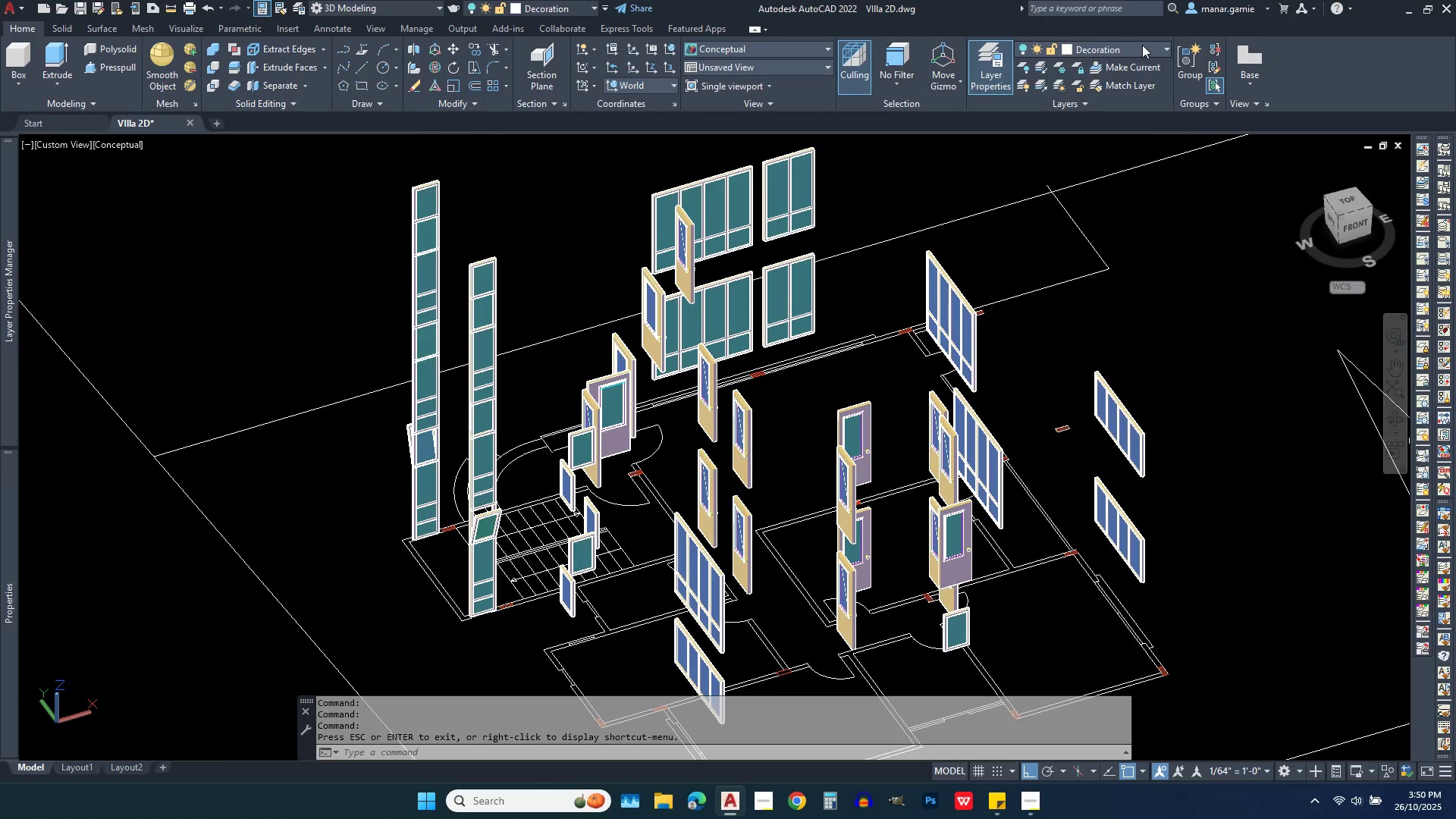 
left_click([1142, 45])
 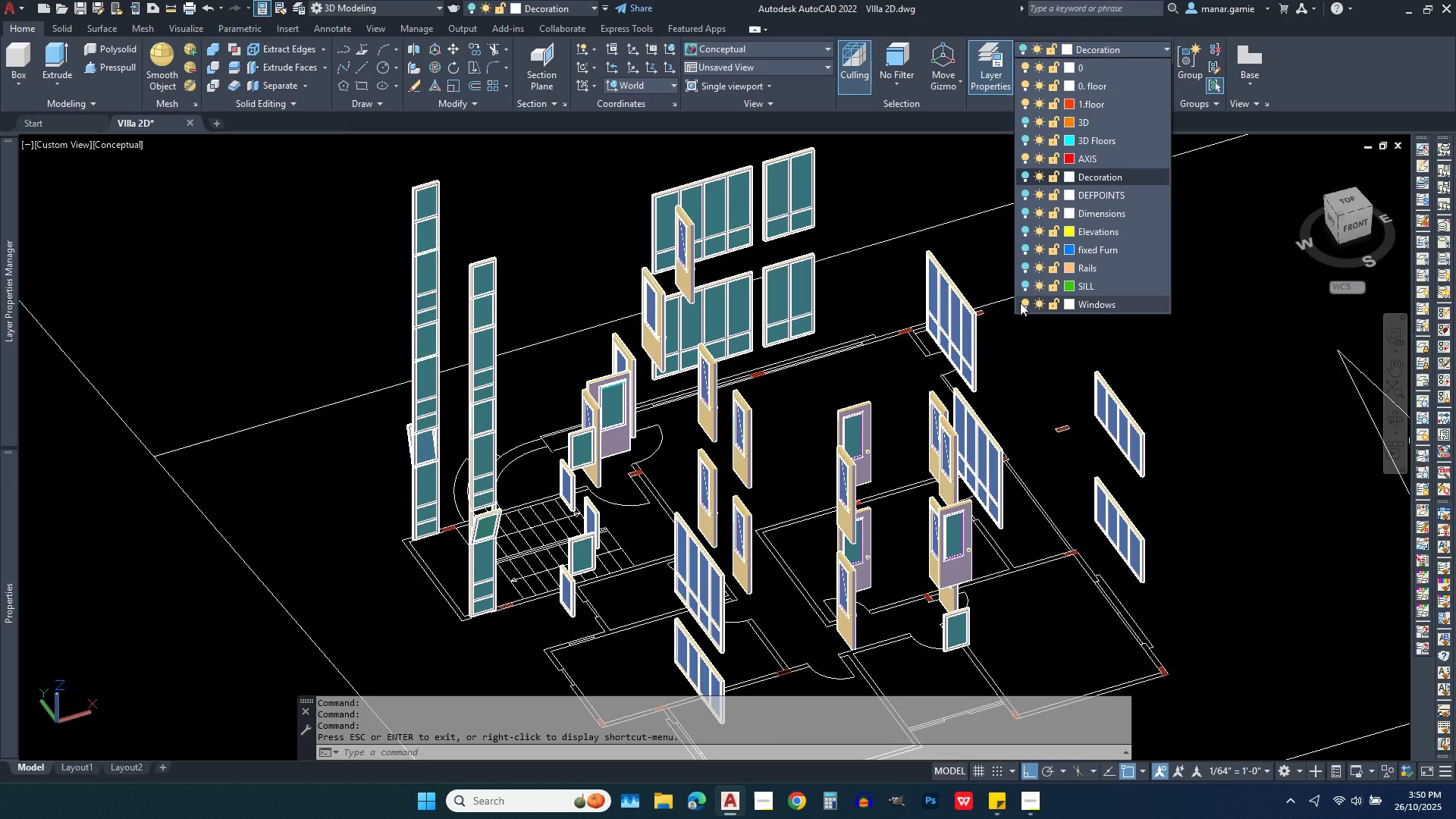 
left_click([1028, 302])
 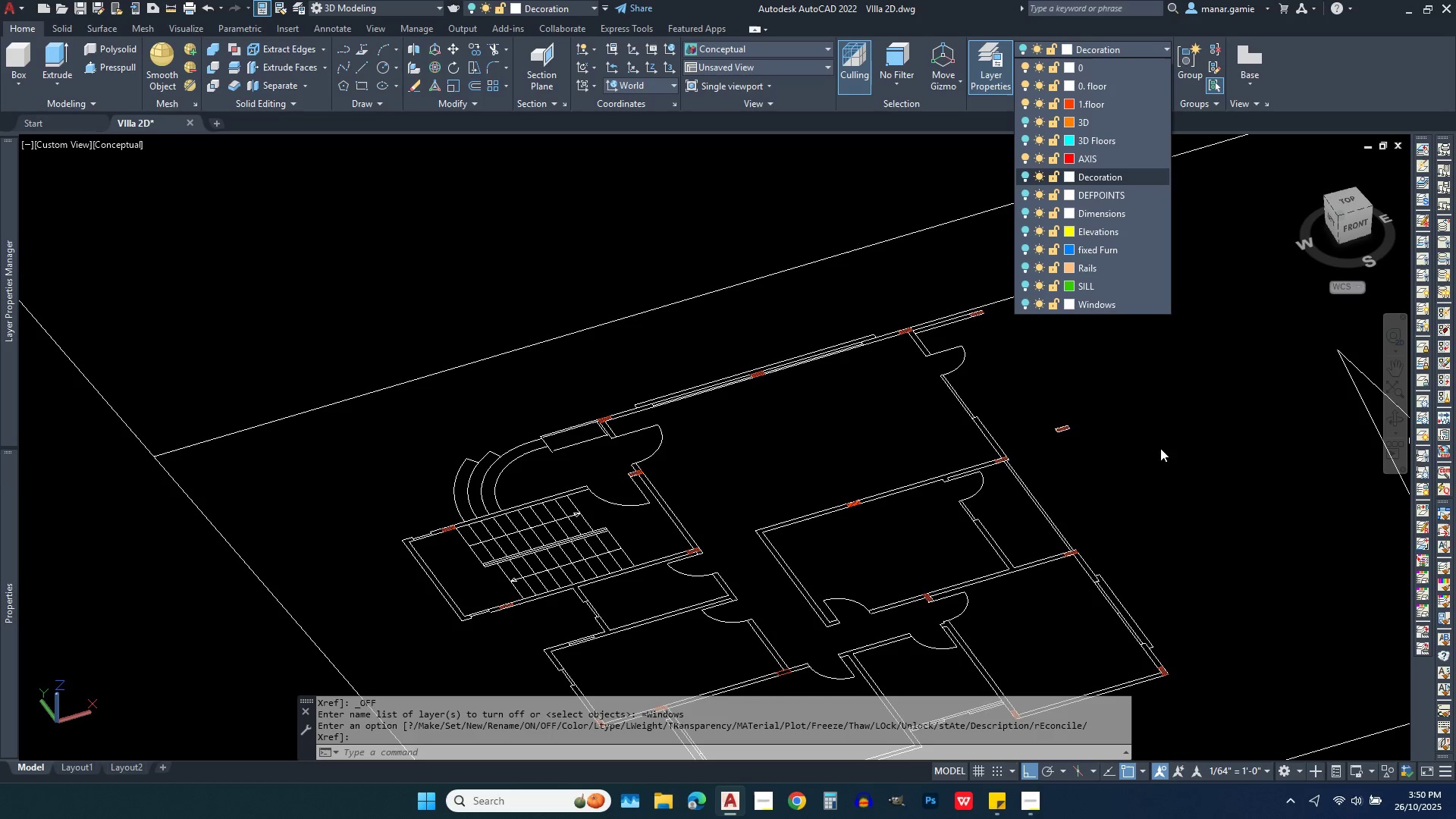 
scroll: coordinate [1150, 475], scroll_direction: down, amount: 1.0
 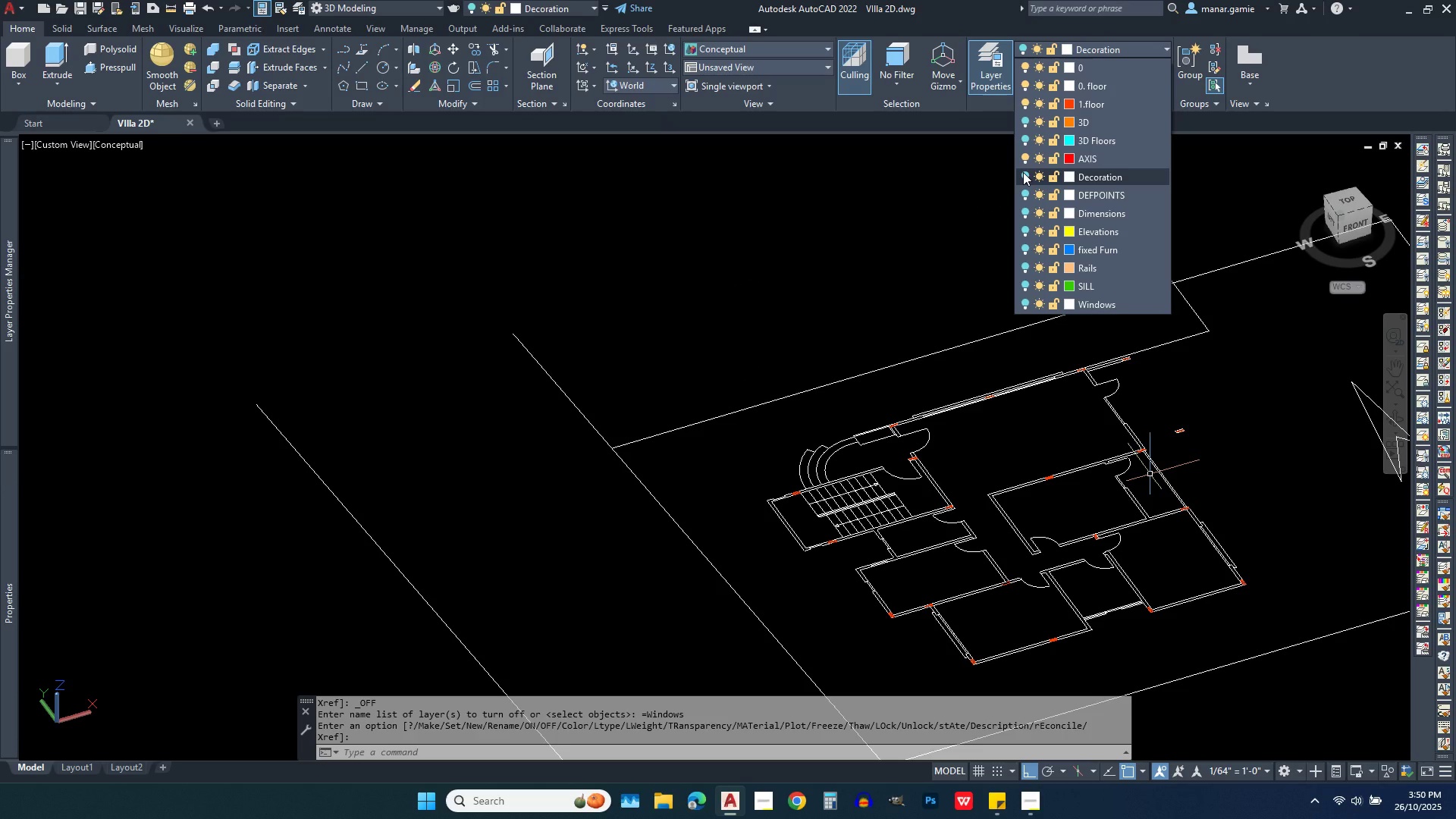 
left_click([1023, 172])
 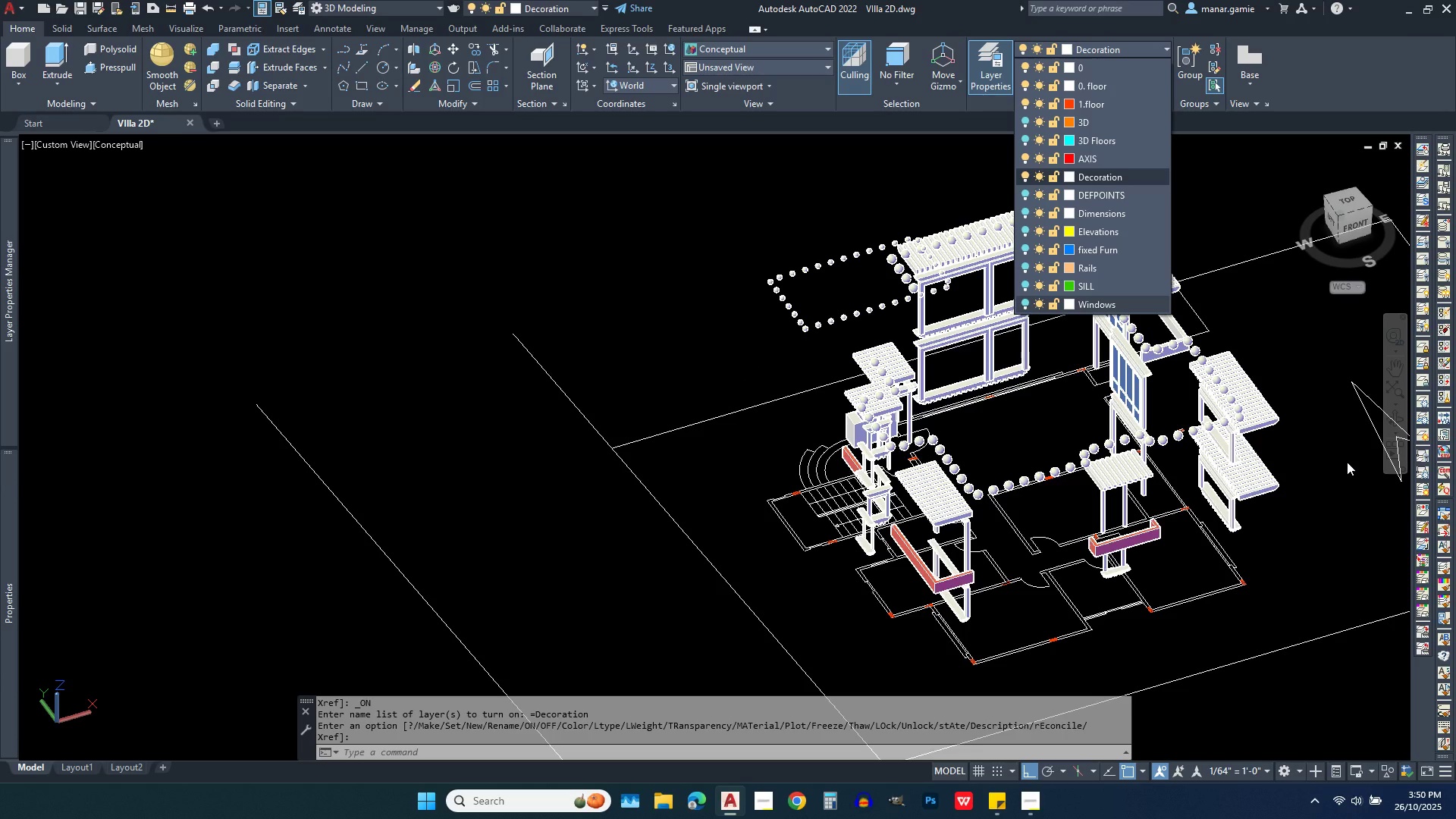 
wait(6.46)
 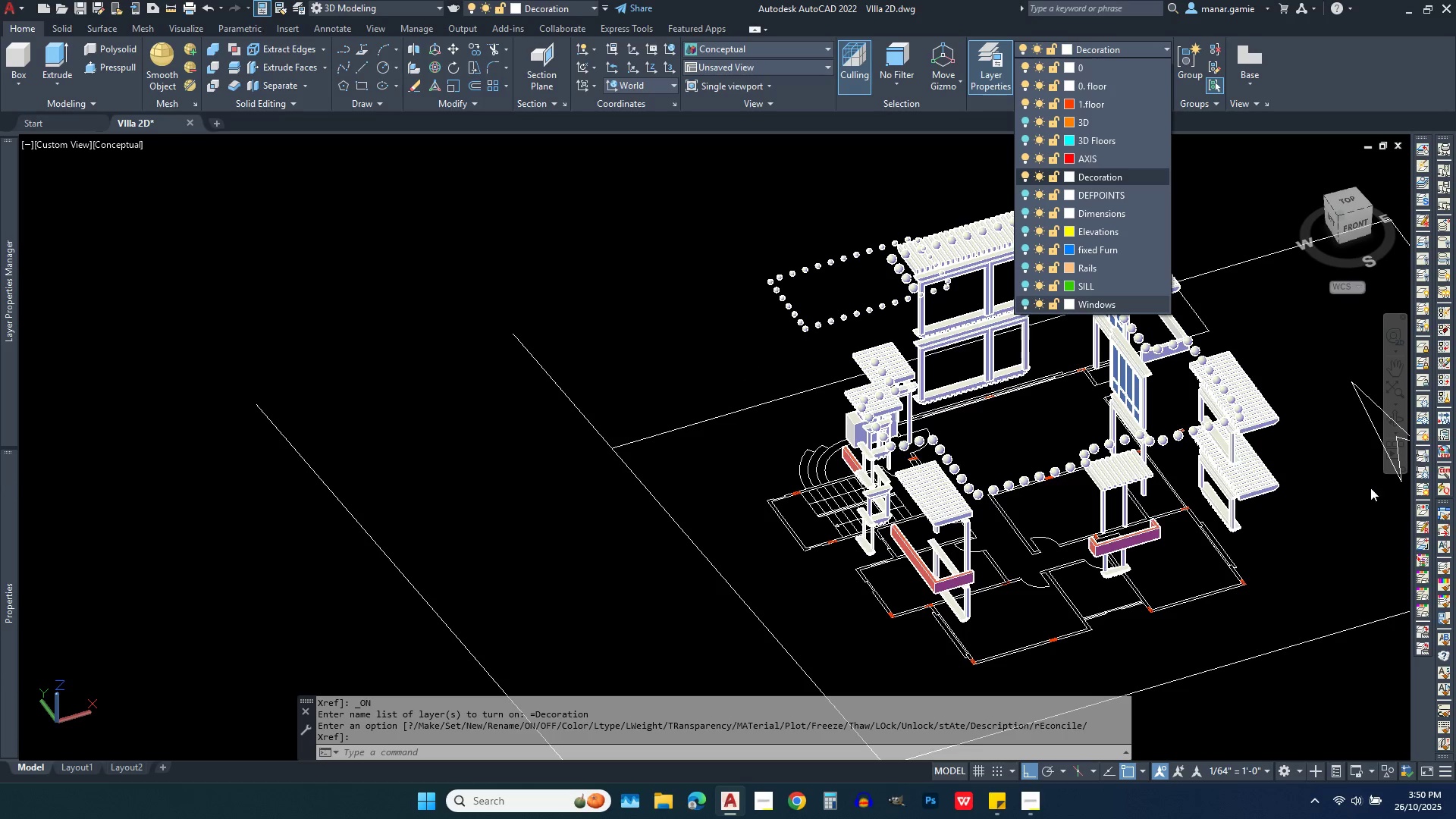 
scroll: coordinate [1243, 403], scroll_direction: up, amount: 2.0
 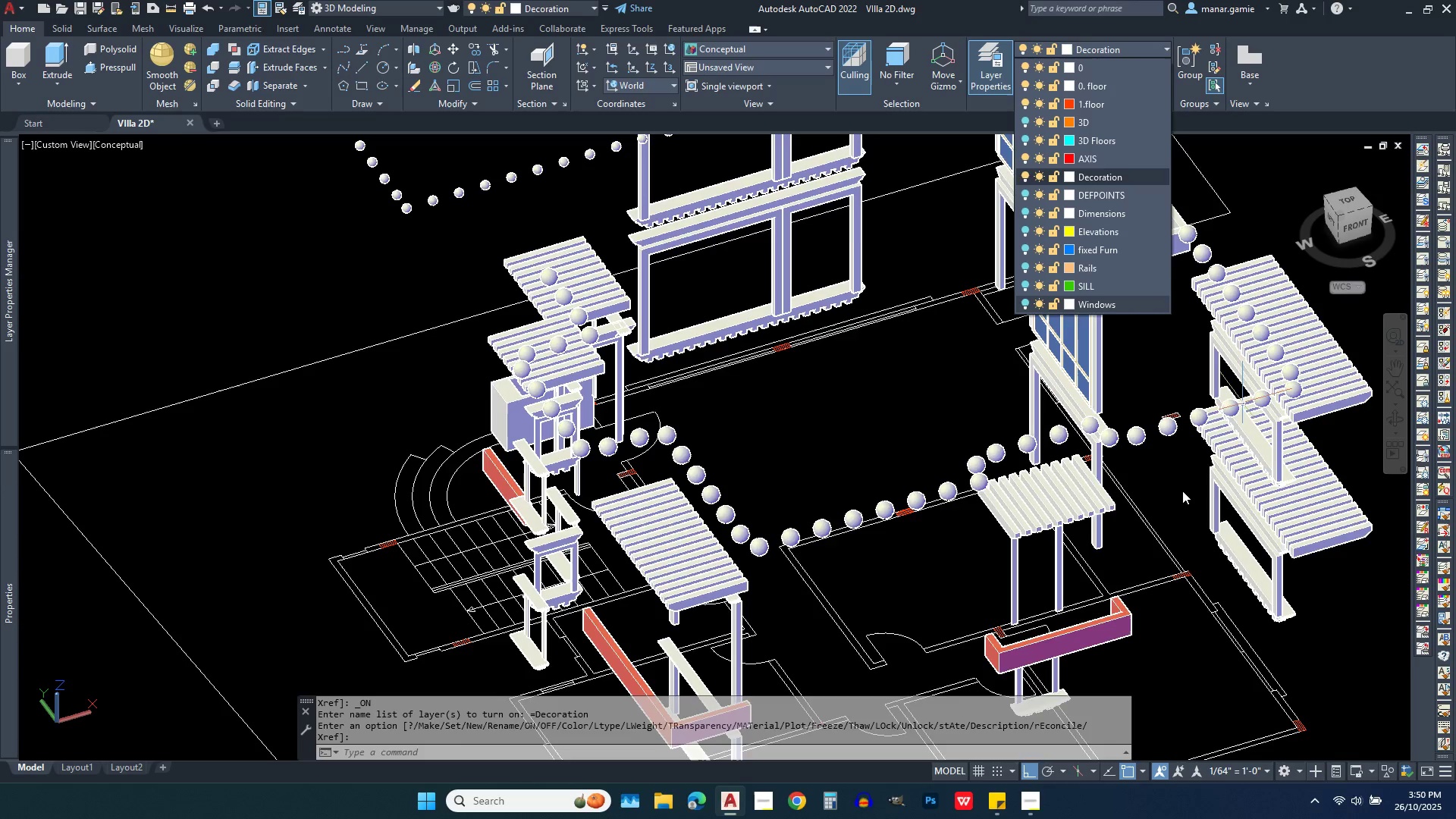 
scroll: coordinate [1161, 519], scroll_direction: down, amount: 2.0
 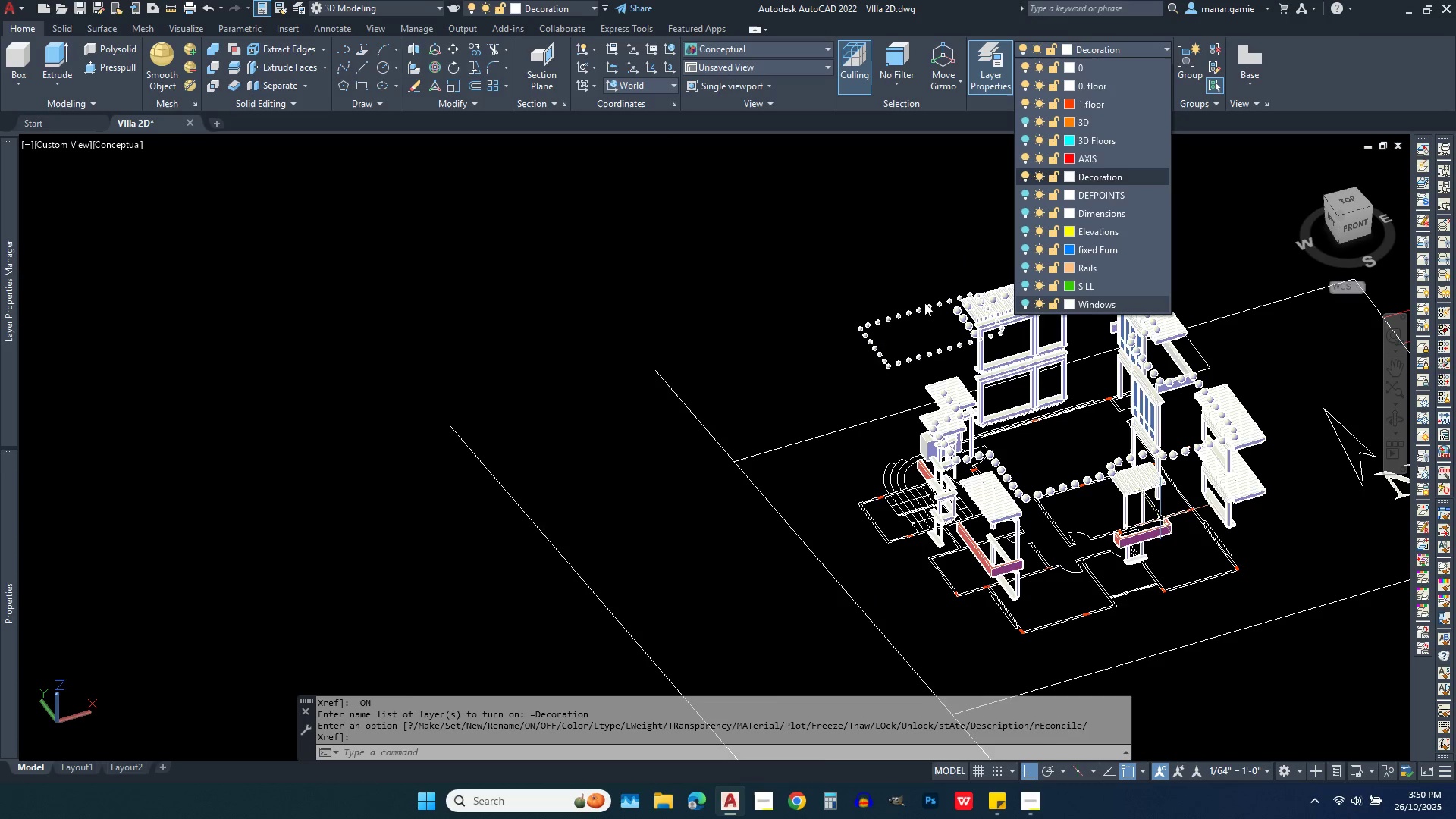 
scroll: coordinate [919, 284], scroll_direction: up, amount: 3.0
 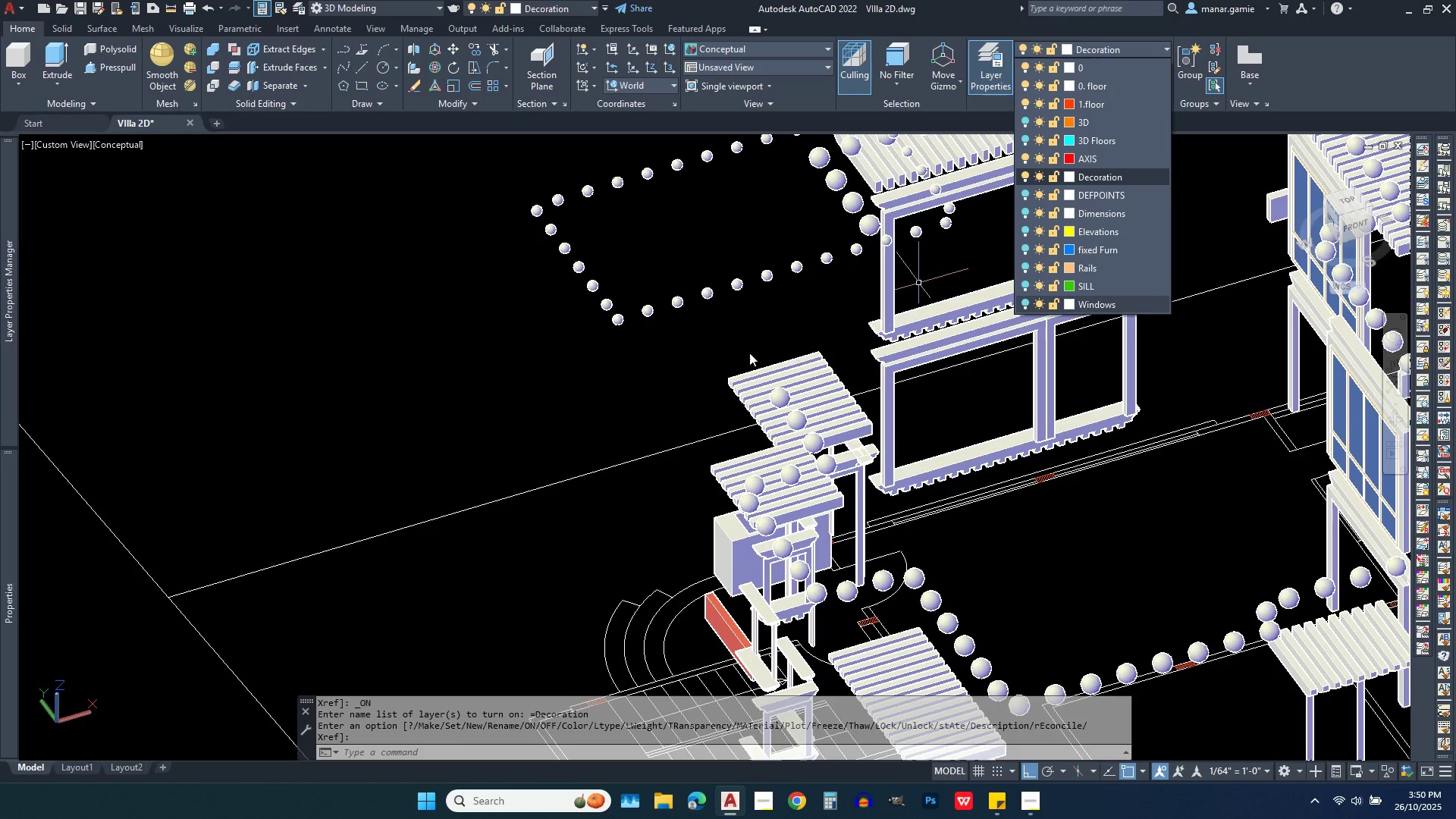 
scroll: coordinate [1145, 435], scroll_direction: down, amount: 2.0
 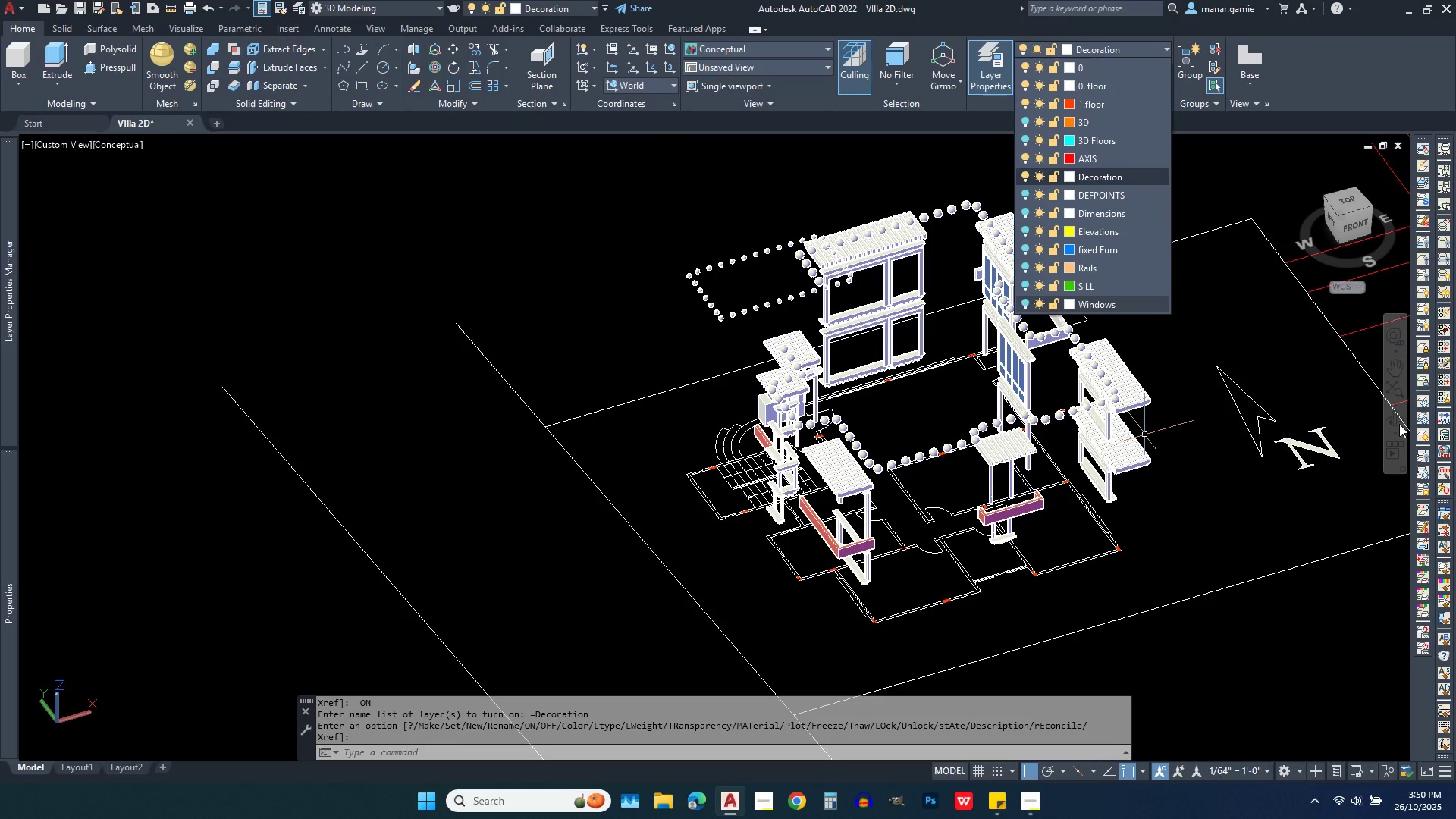 
left_click([1399, 429])
 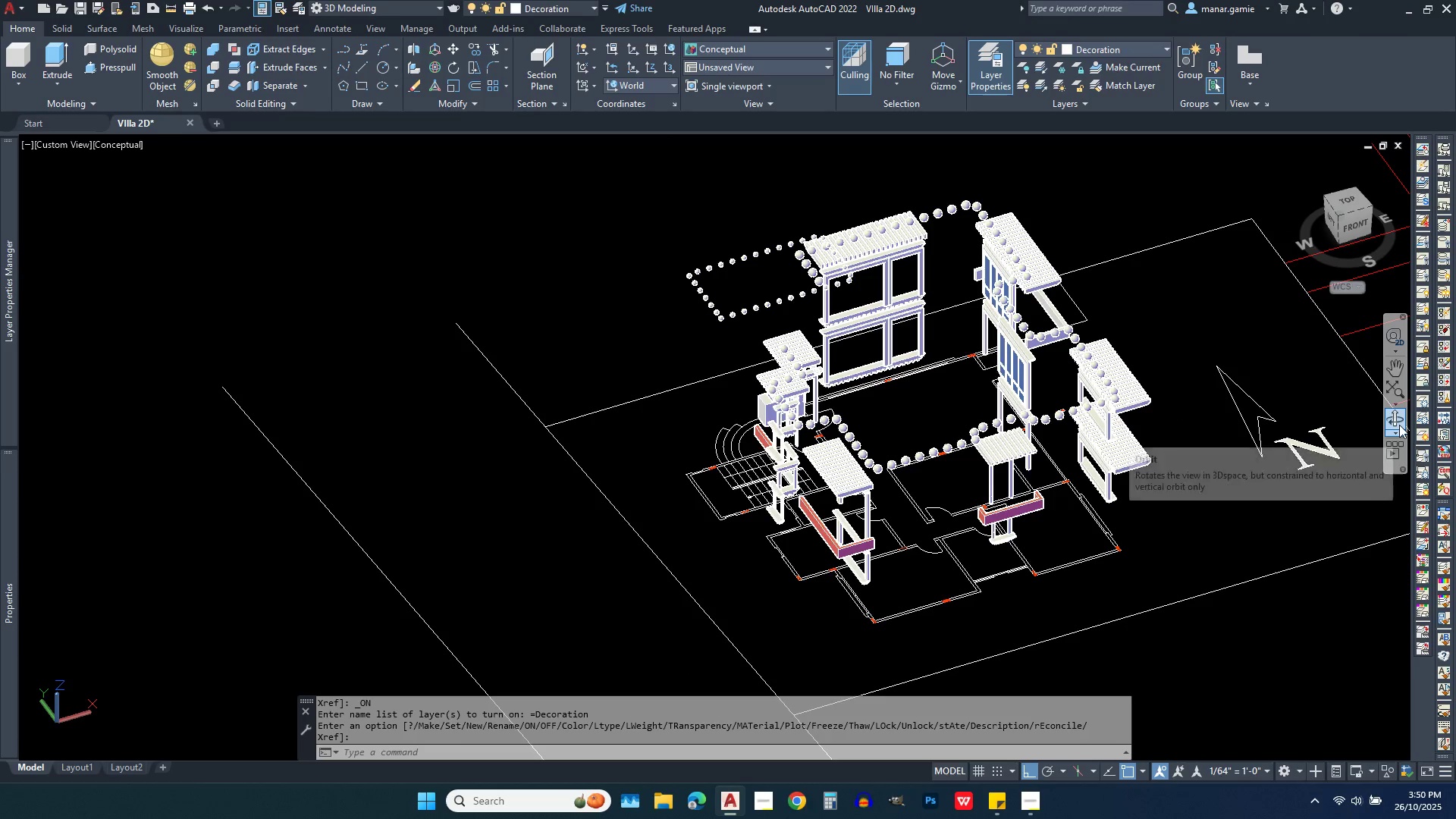 
left_click([1399, 425])
 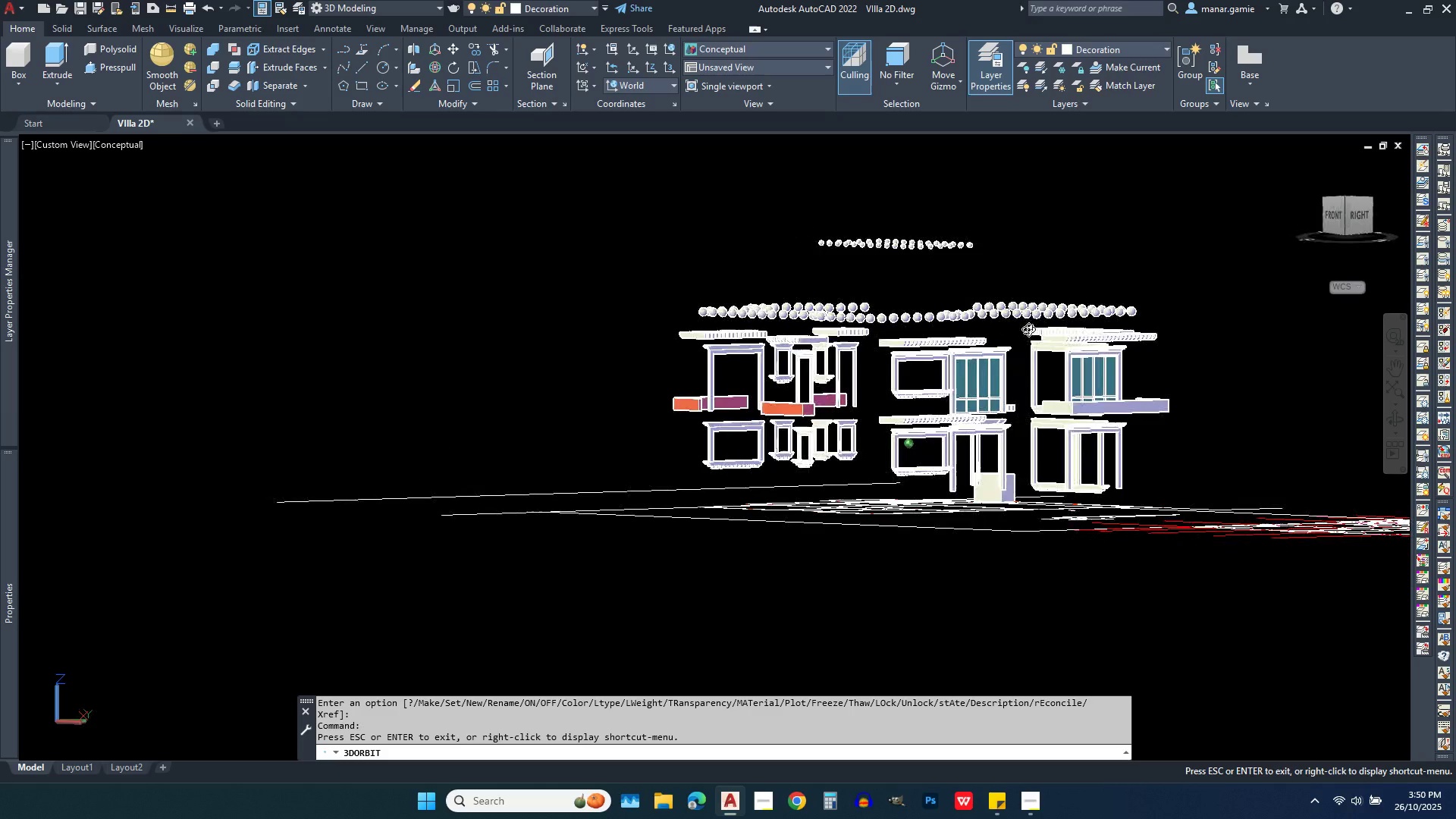 
wait(9.03)
 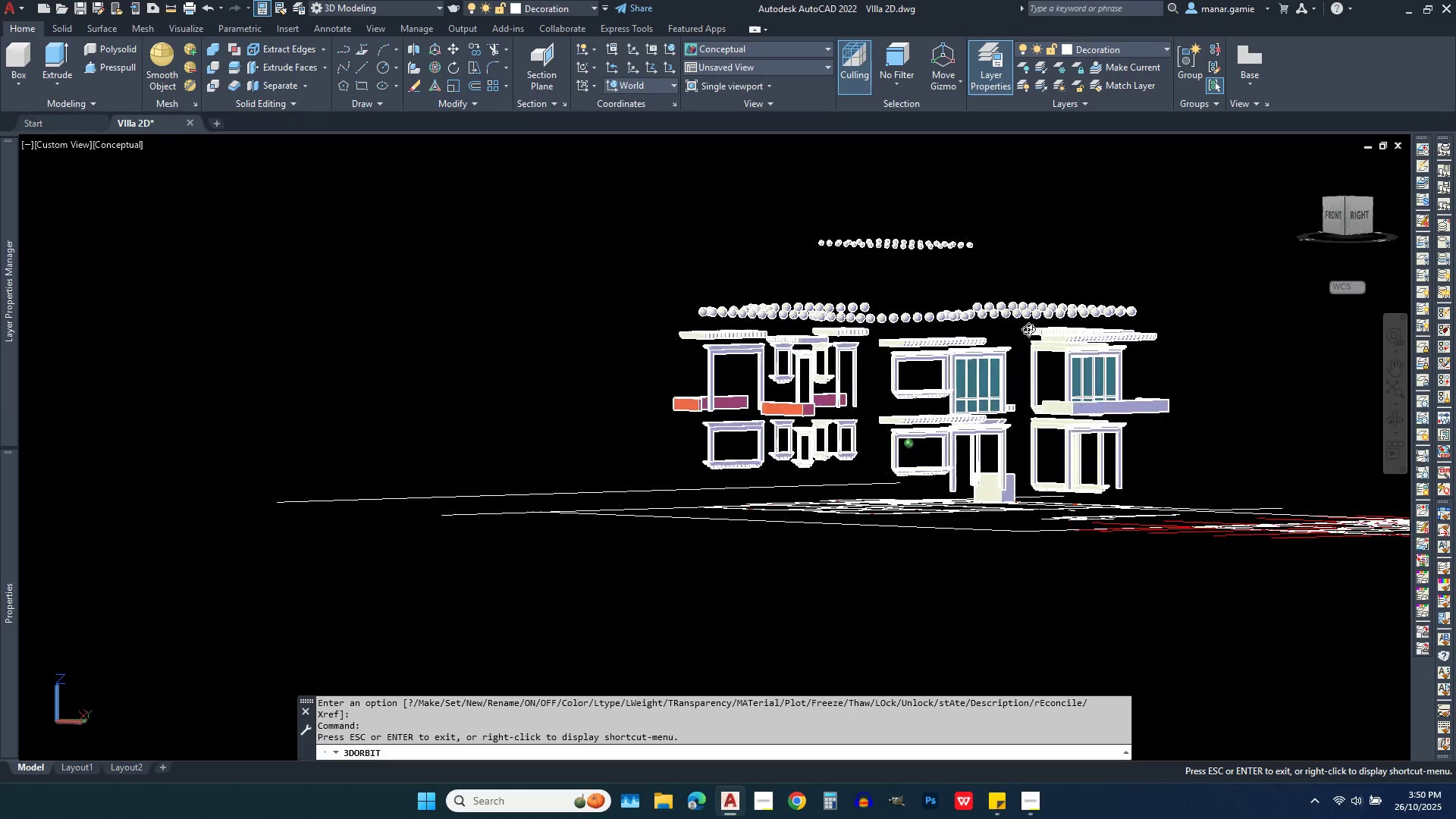 
scroll: coordinate [866, 450], scroll_direction: up, amount: 13.0
 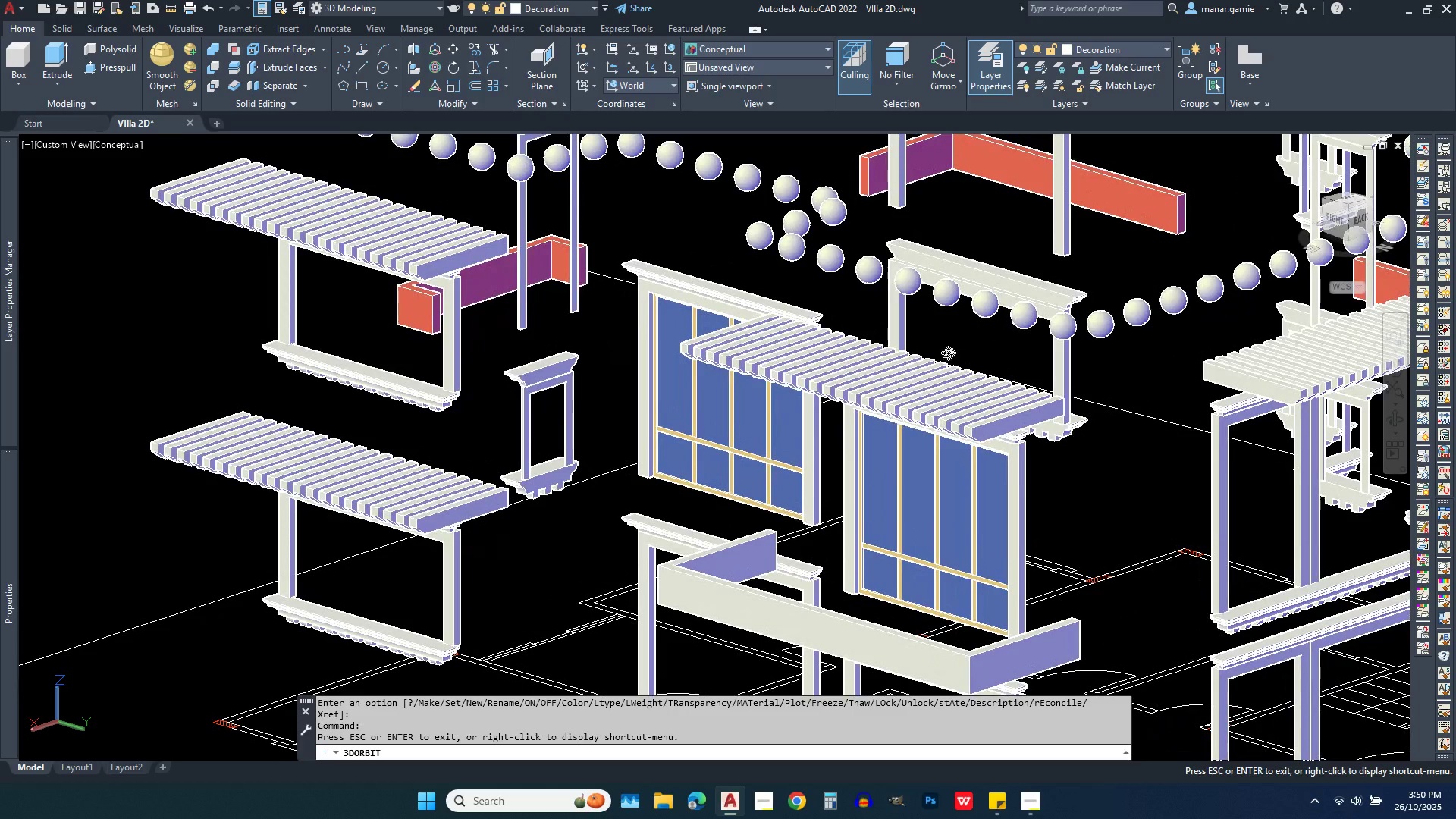 
key(Escape)
 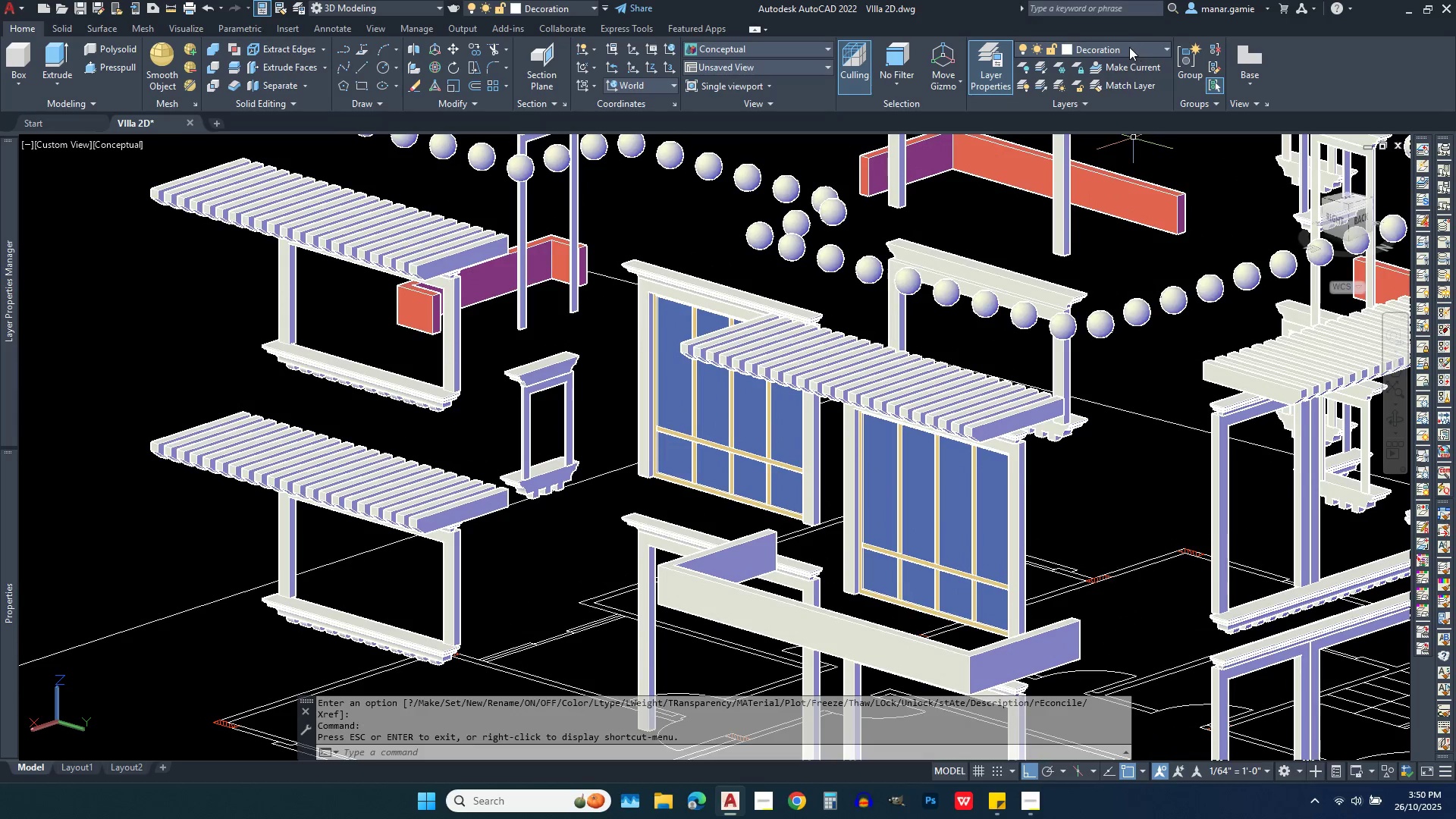 
left_click([1129, 47])
 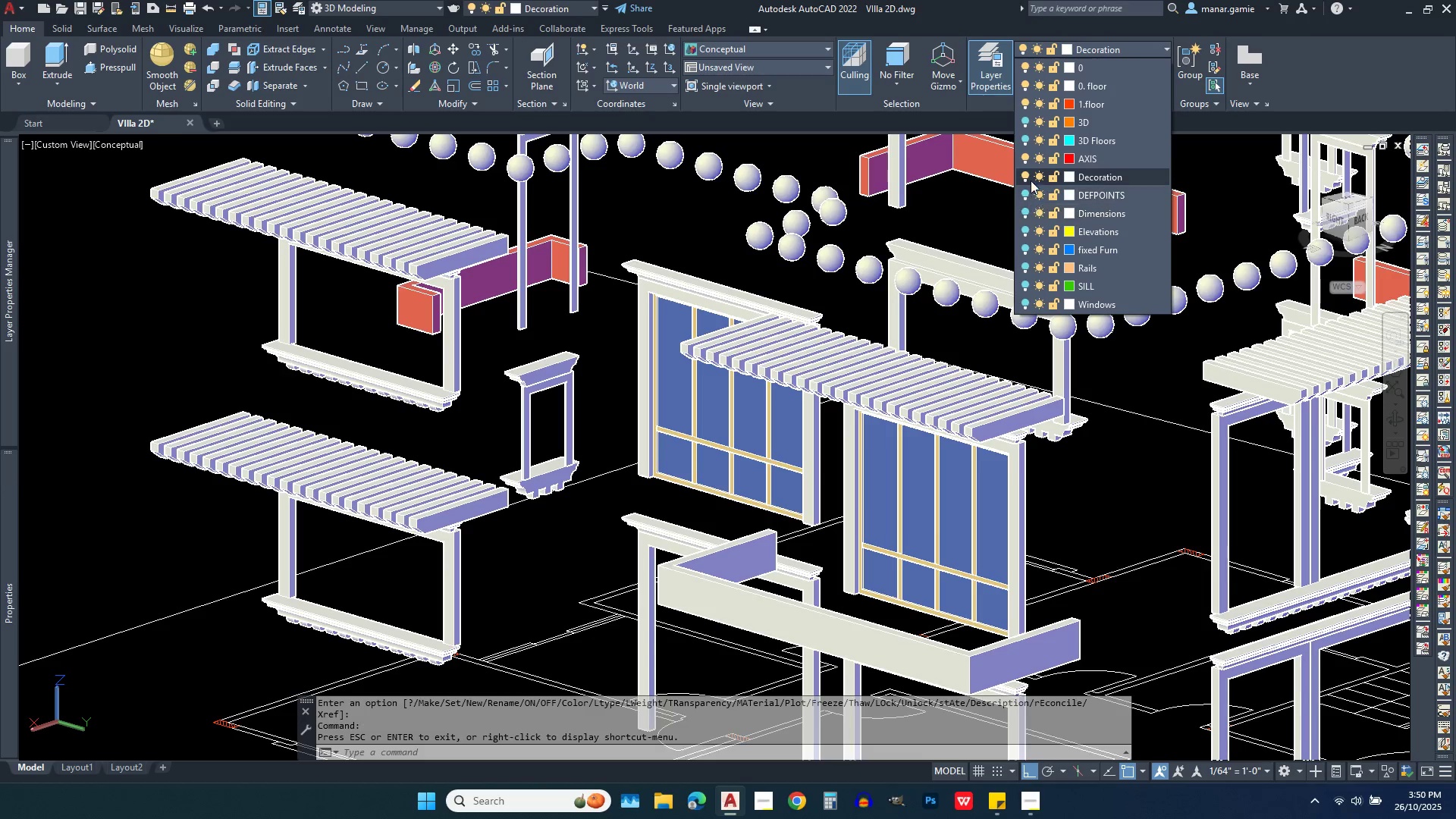 
left_click([1025, 172])
 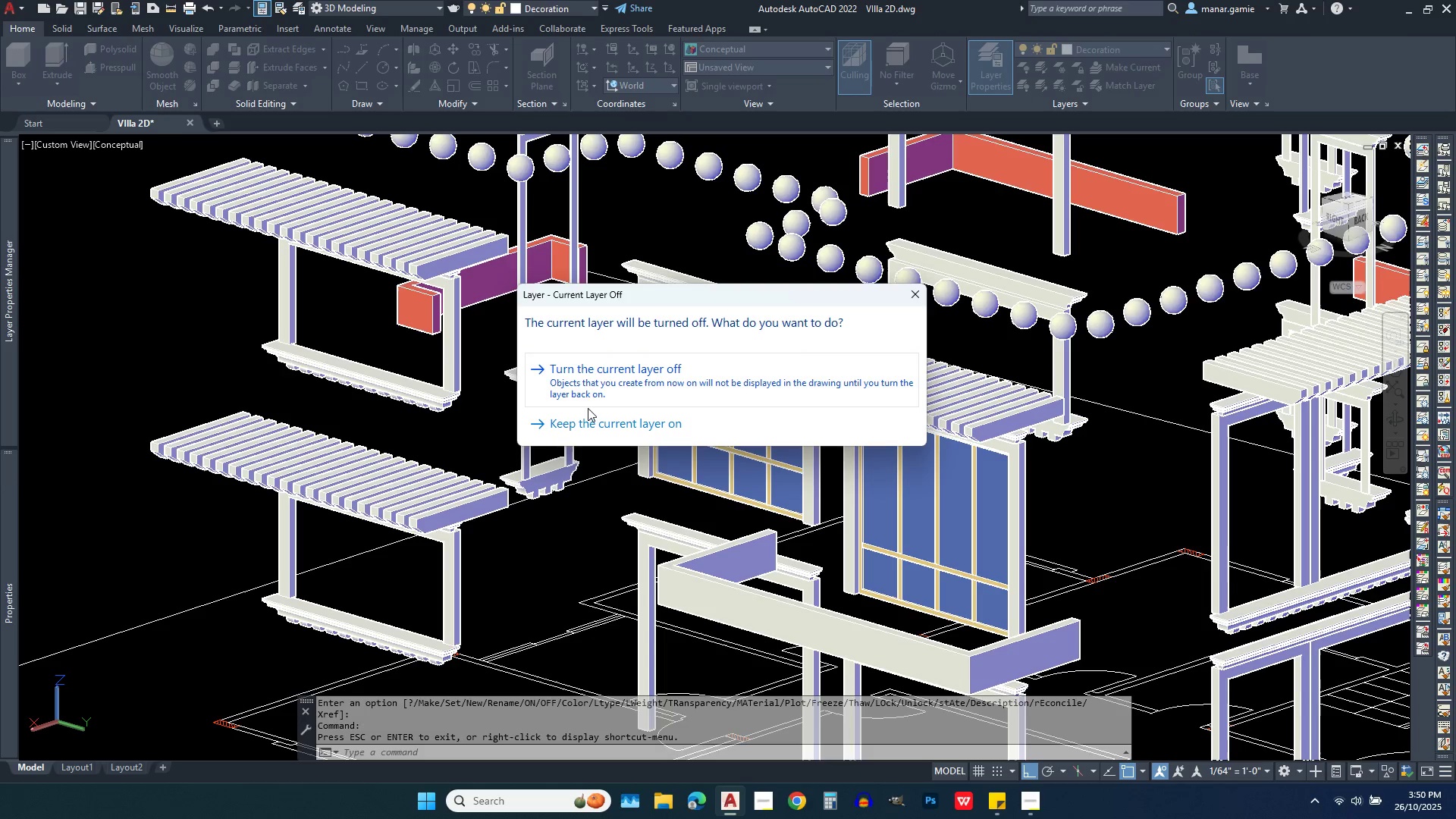 
left_click([585, 384])
 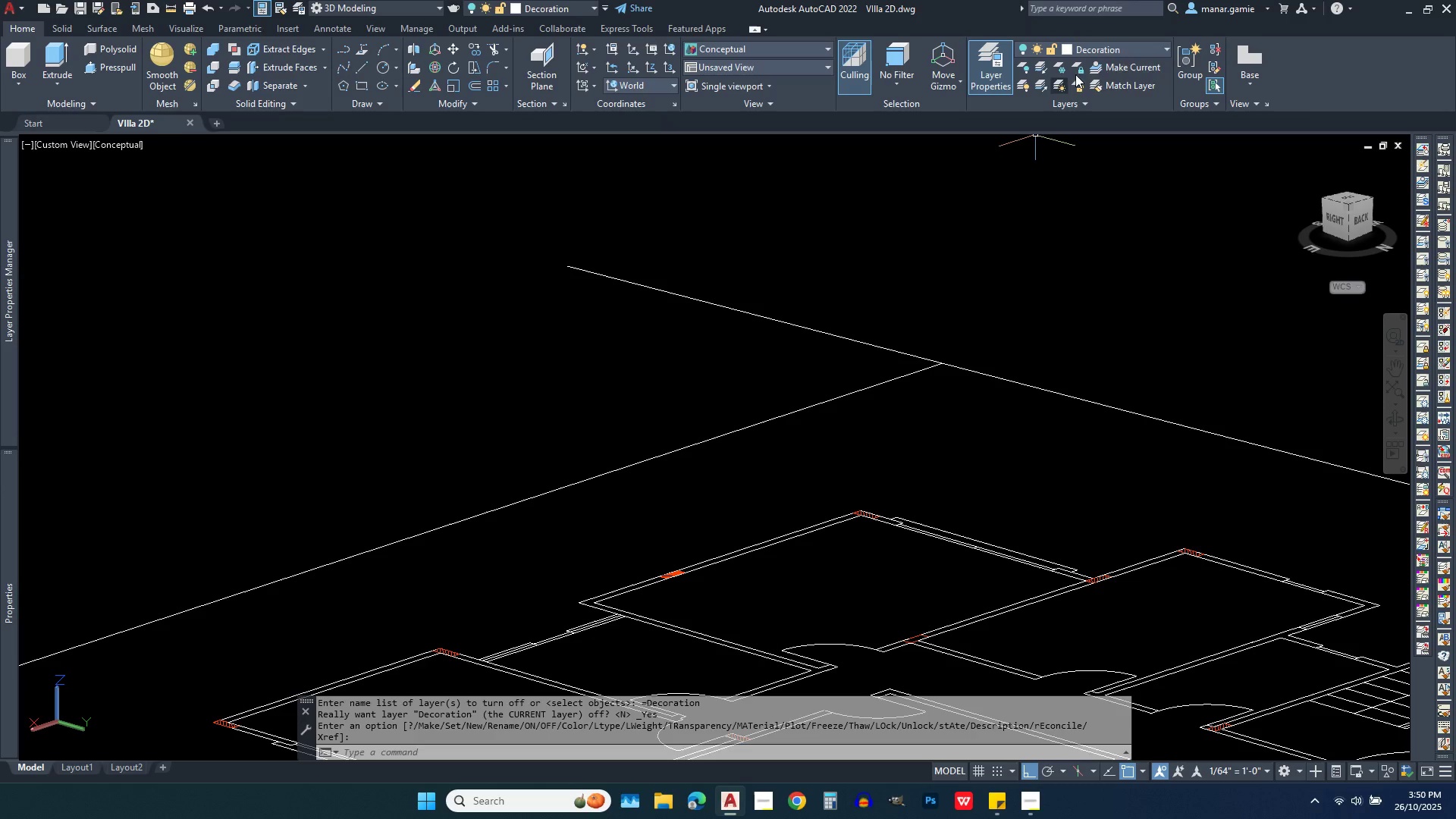 
left_click([1126, 45])
 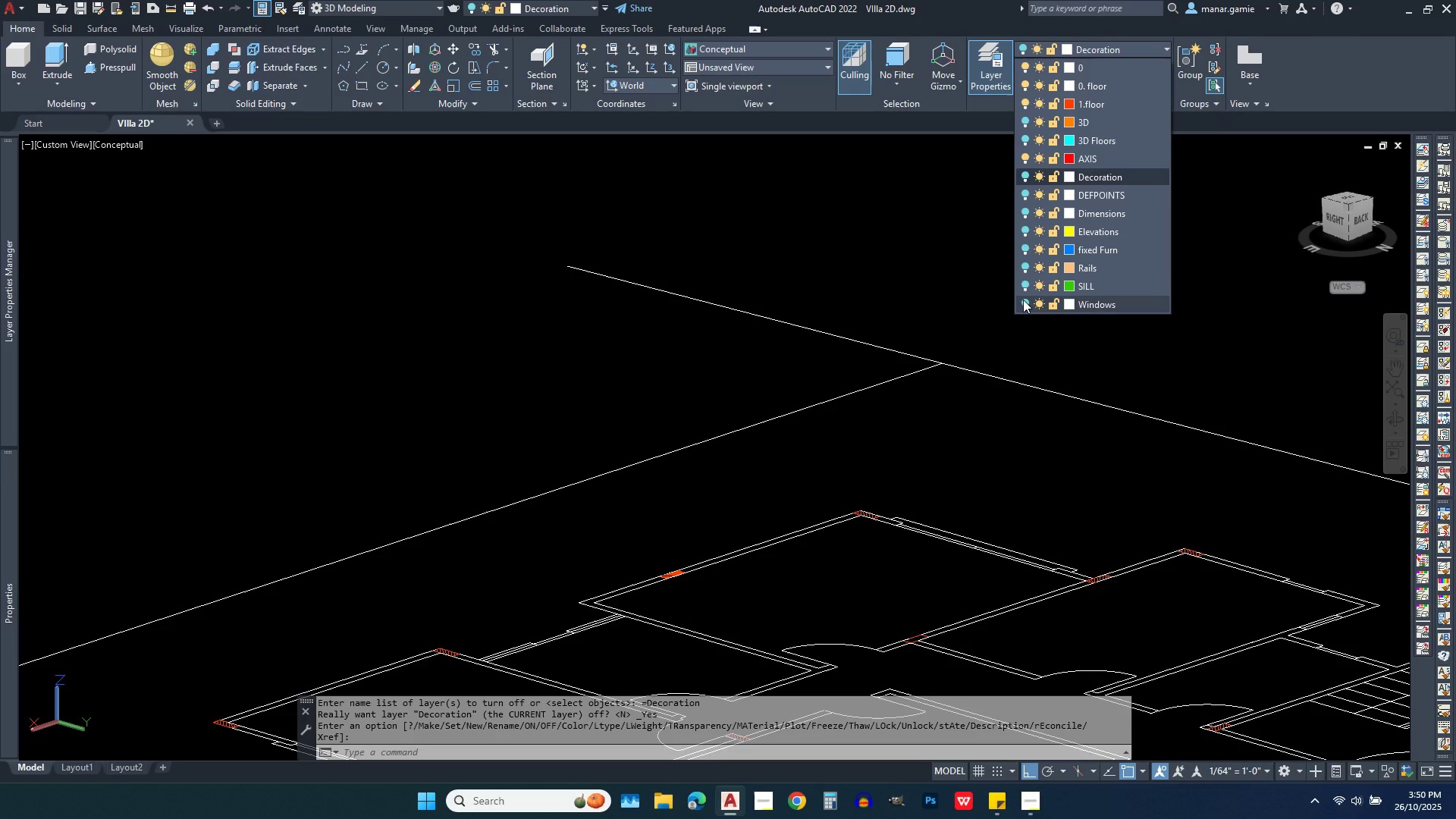 
left_click([1023, 300])
 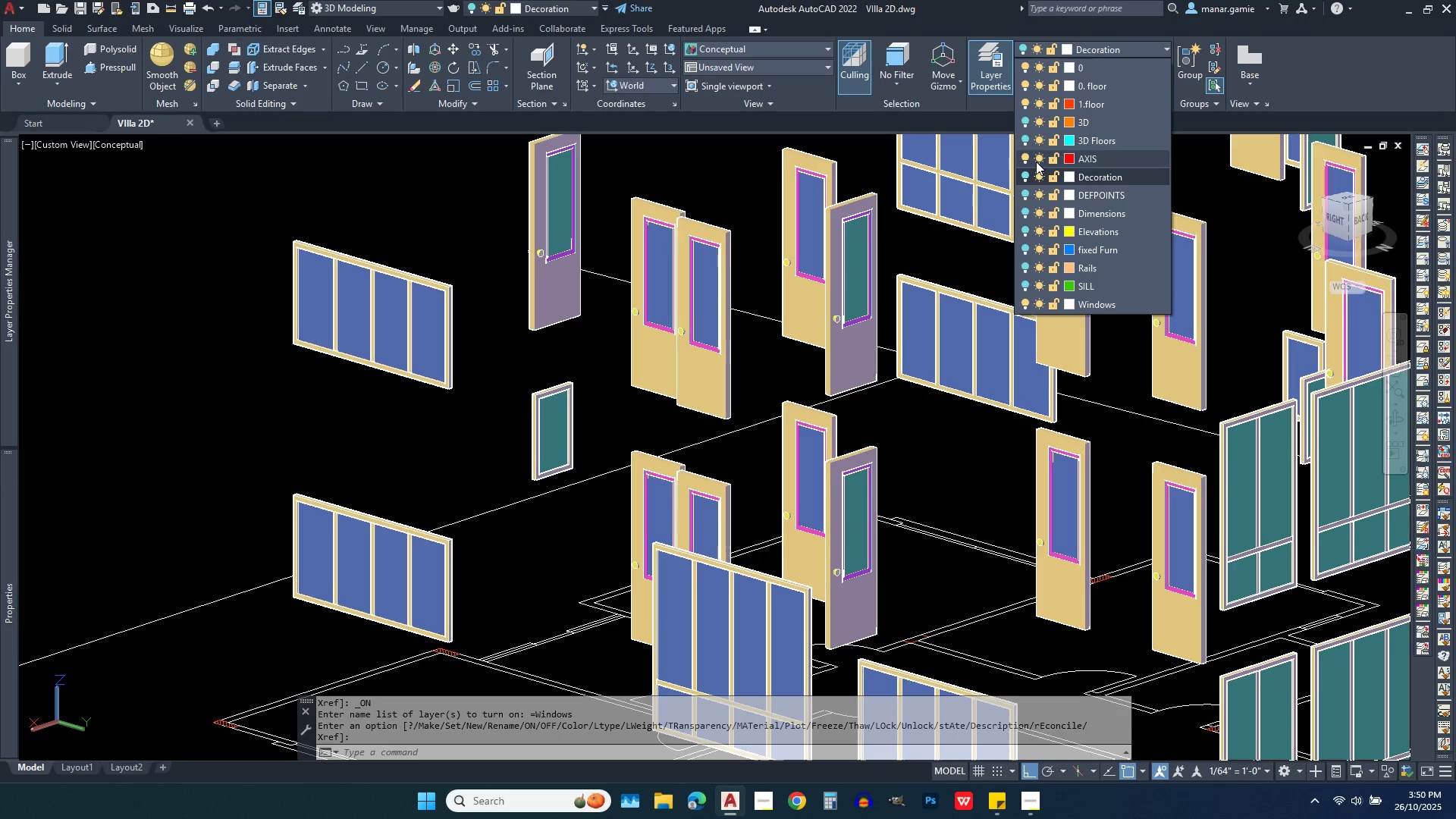 
wait(6.2)
 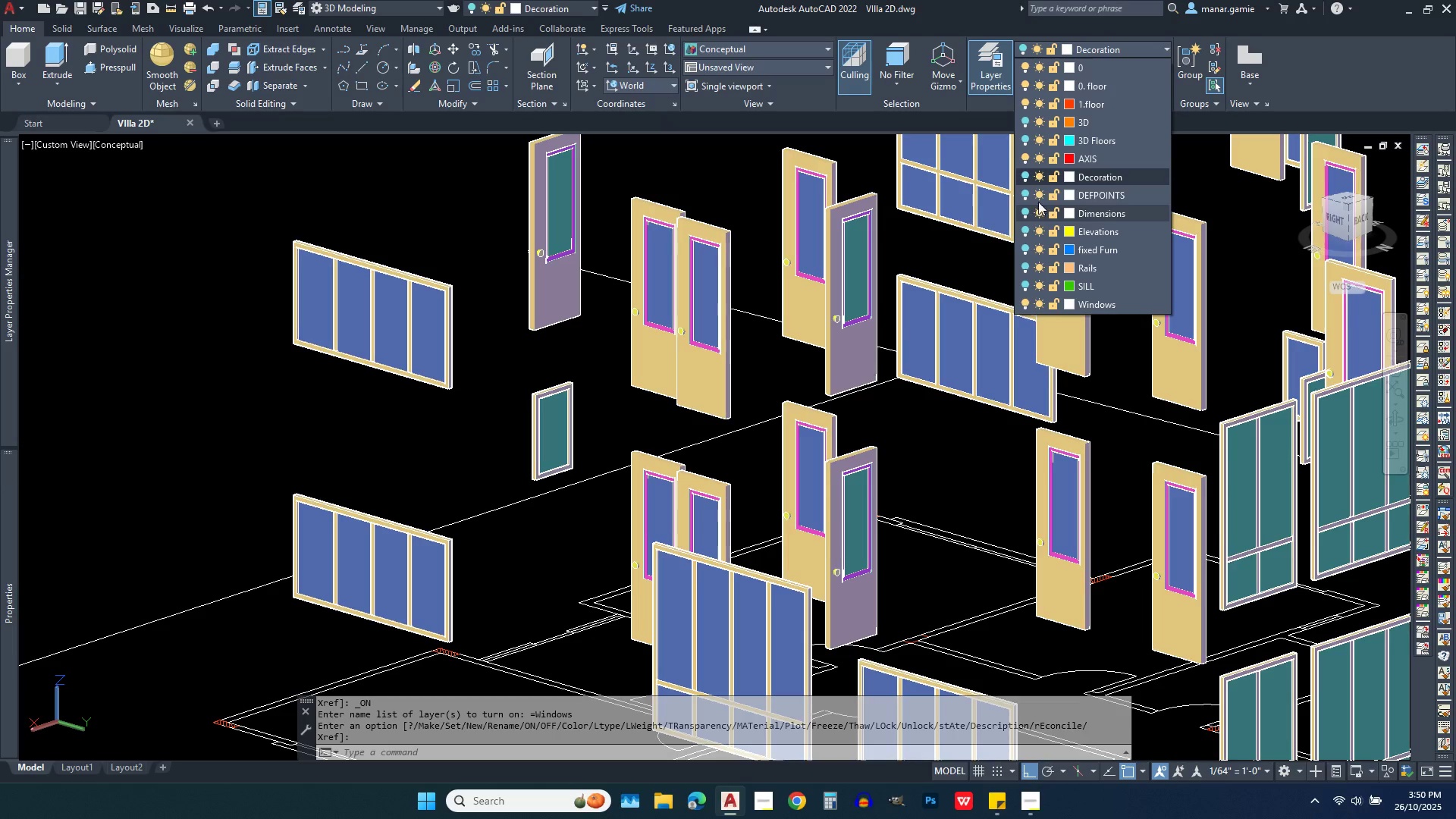 
left_click([1023, 174])
 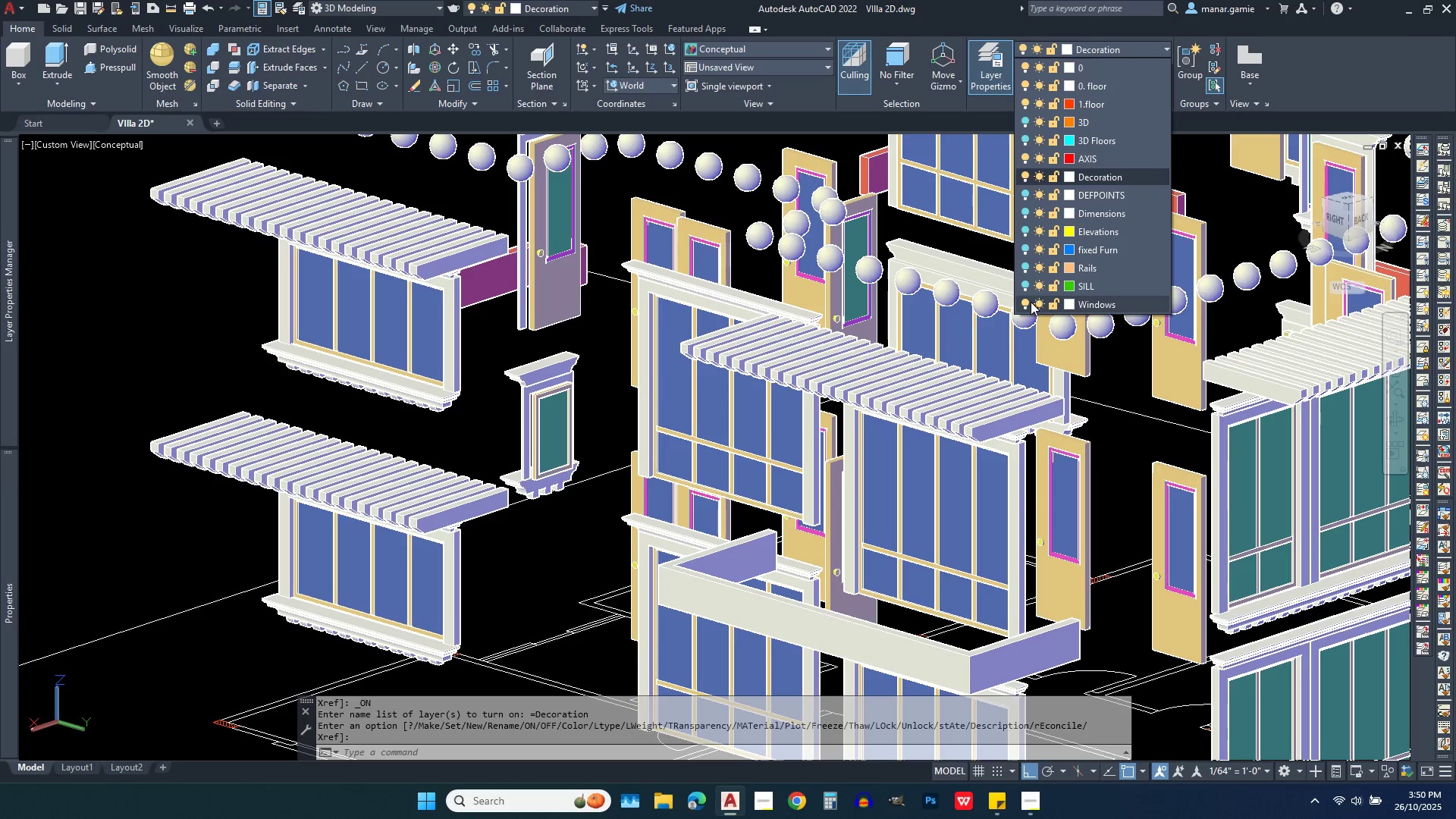 
left_click([1025, 302])
 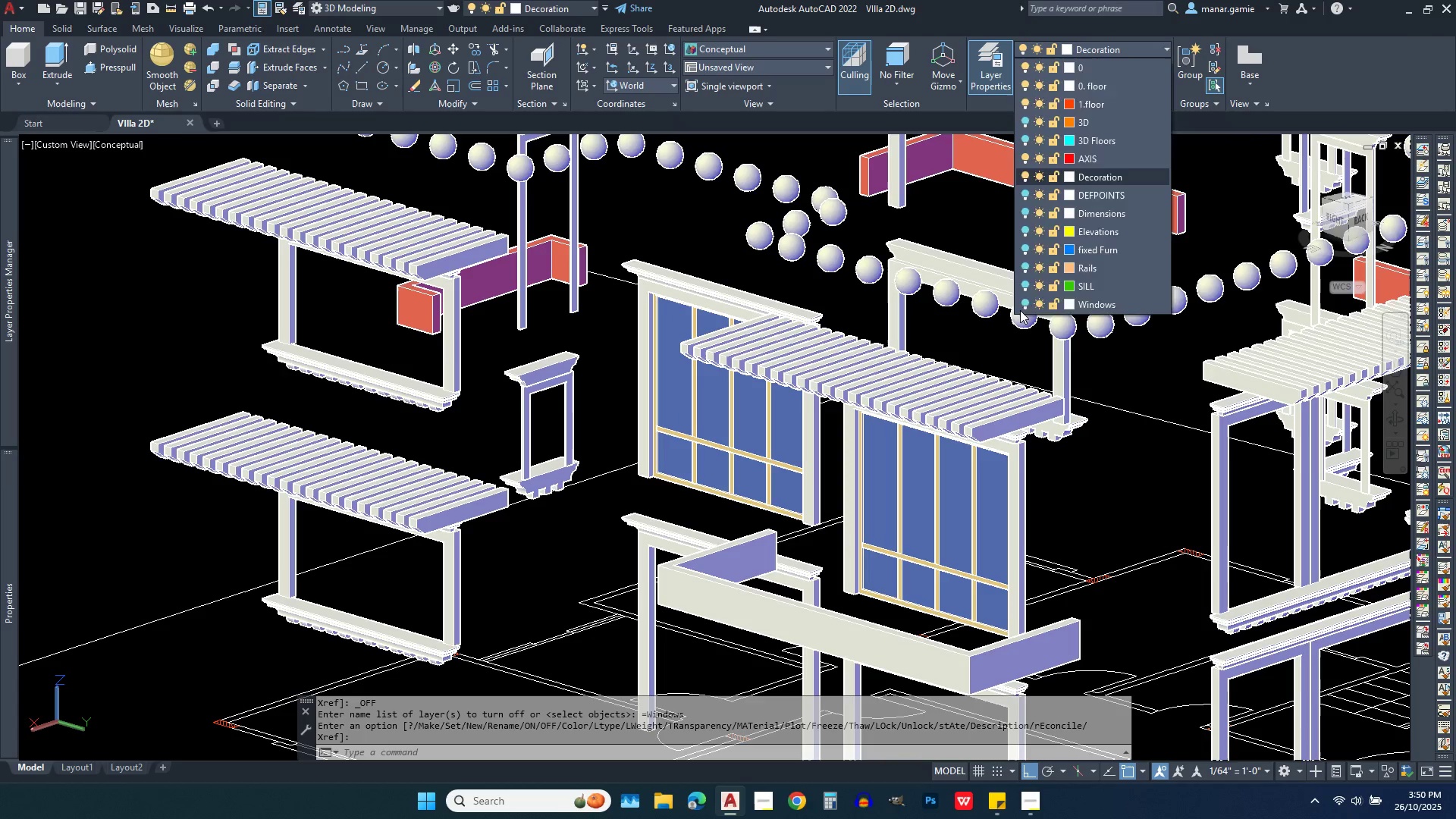 
key(Escape)
 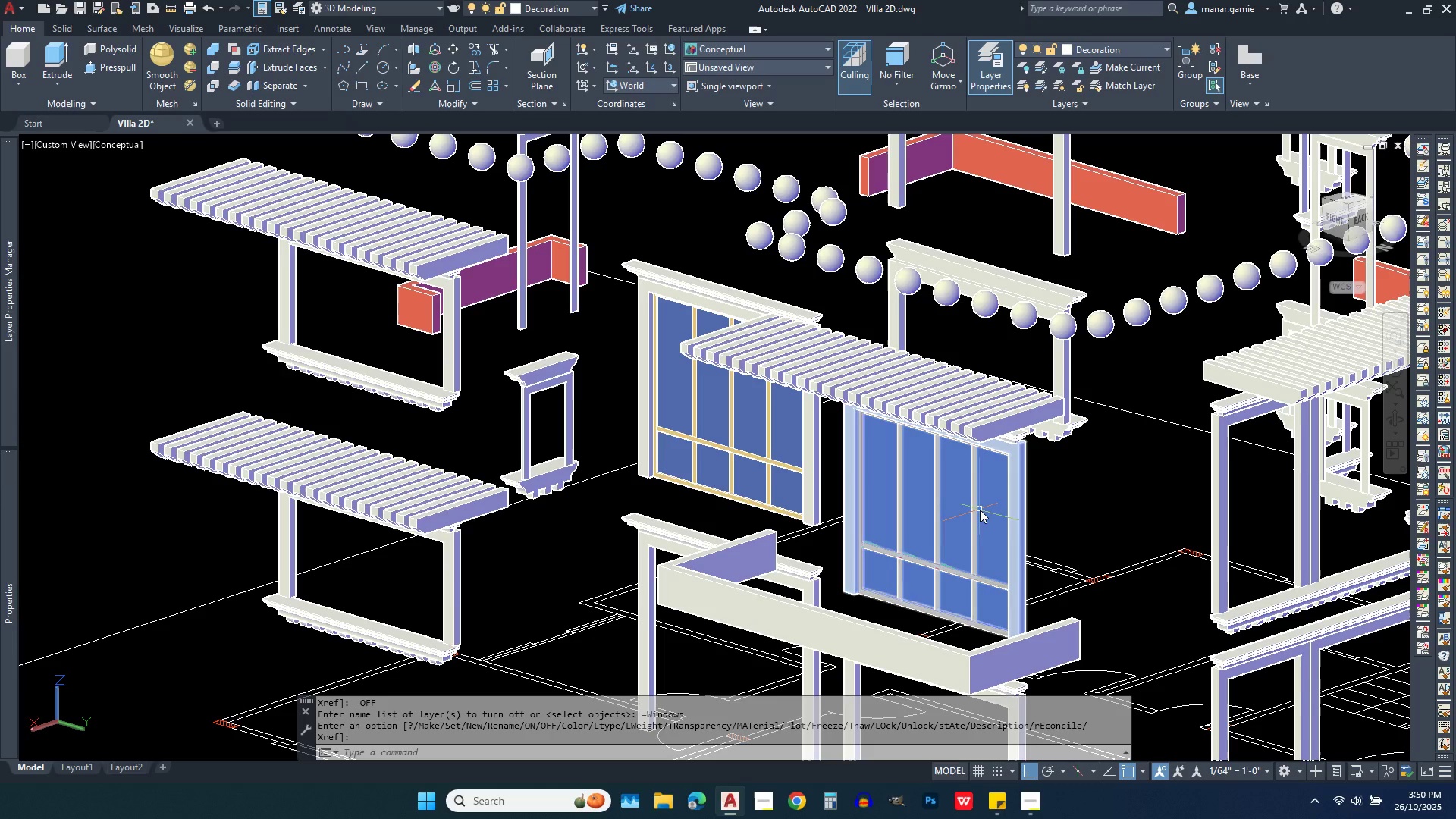 
left_click([983, 510])
 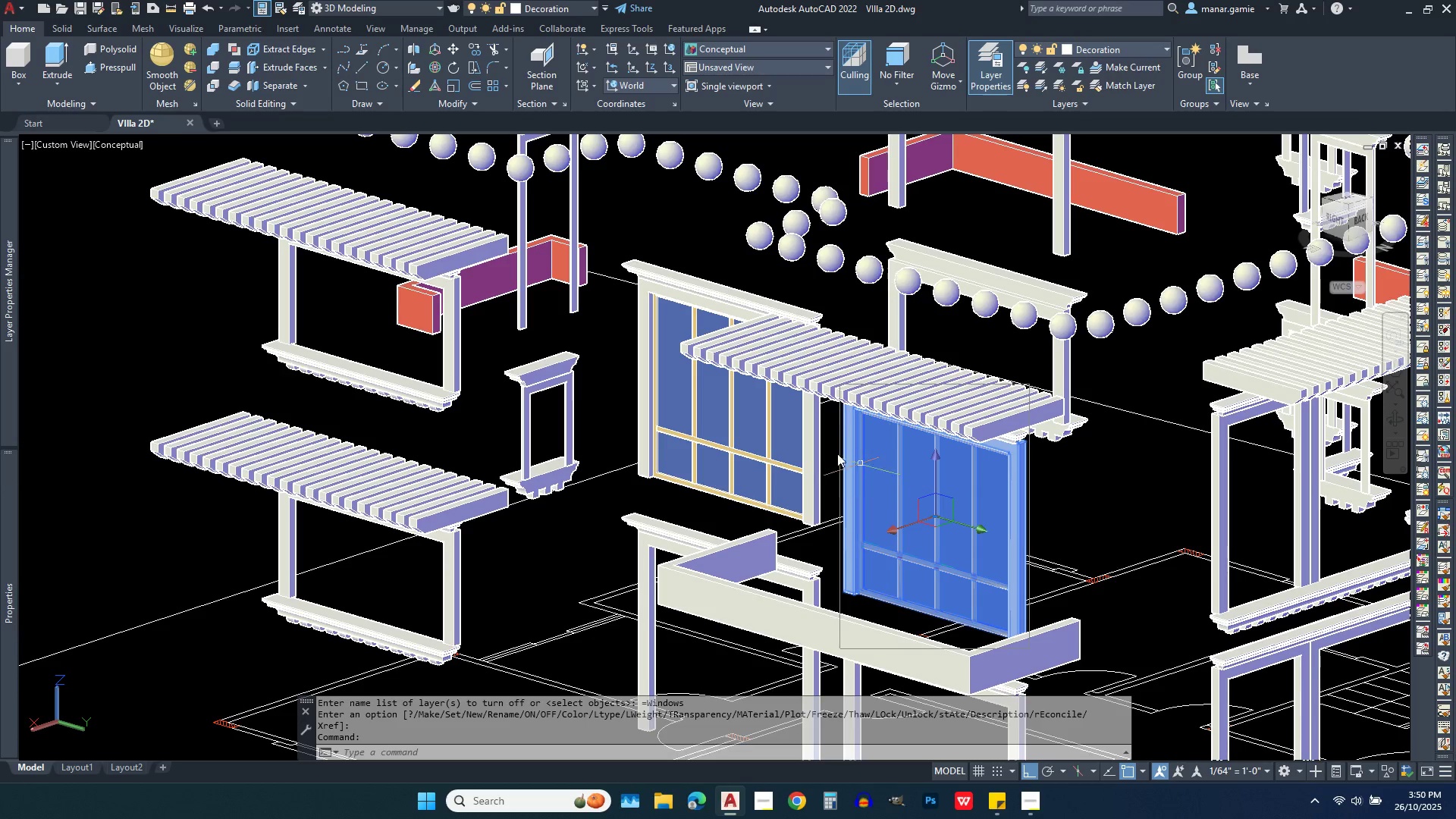 
left_click([779, 430])
 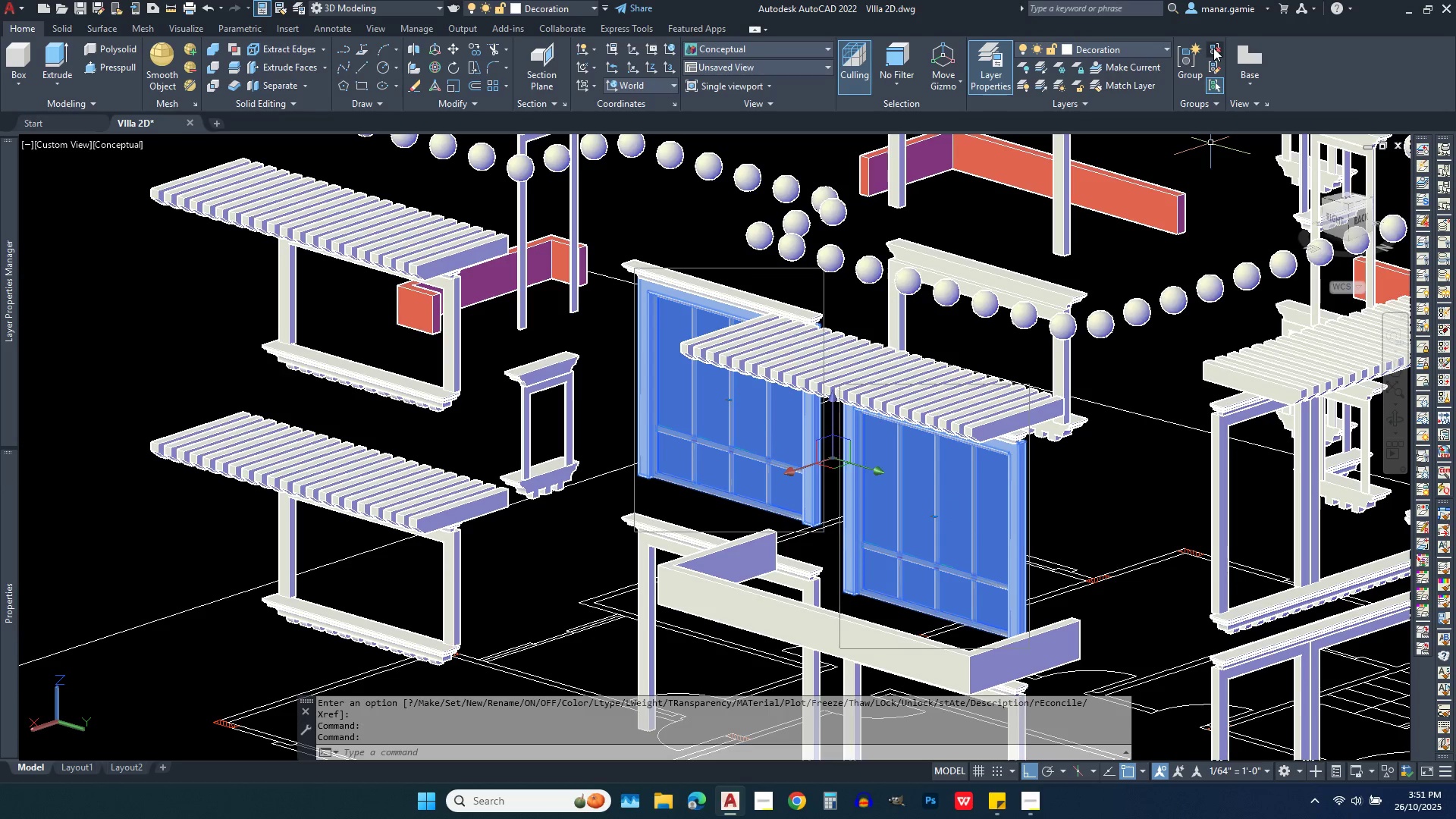 
left_click([1213, 48])
 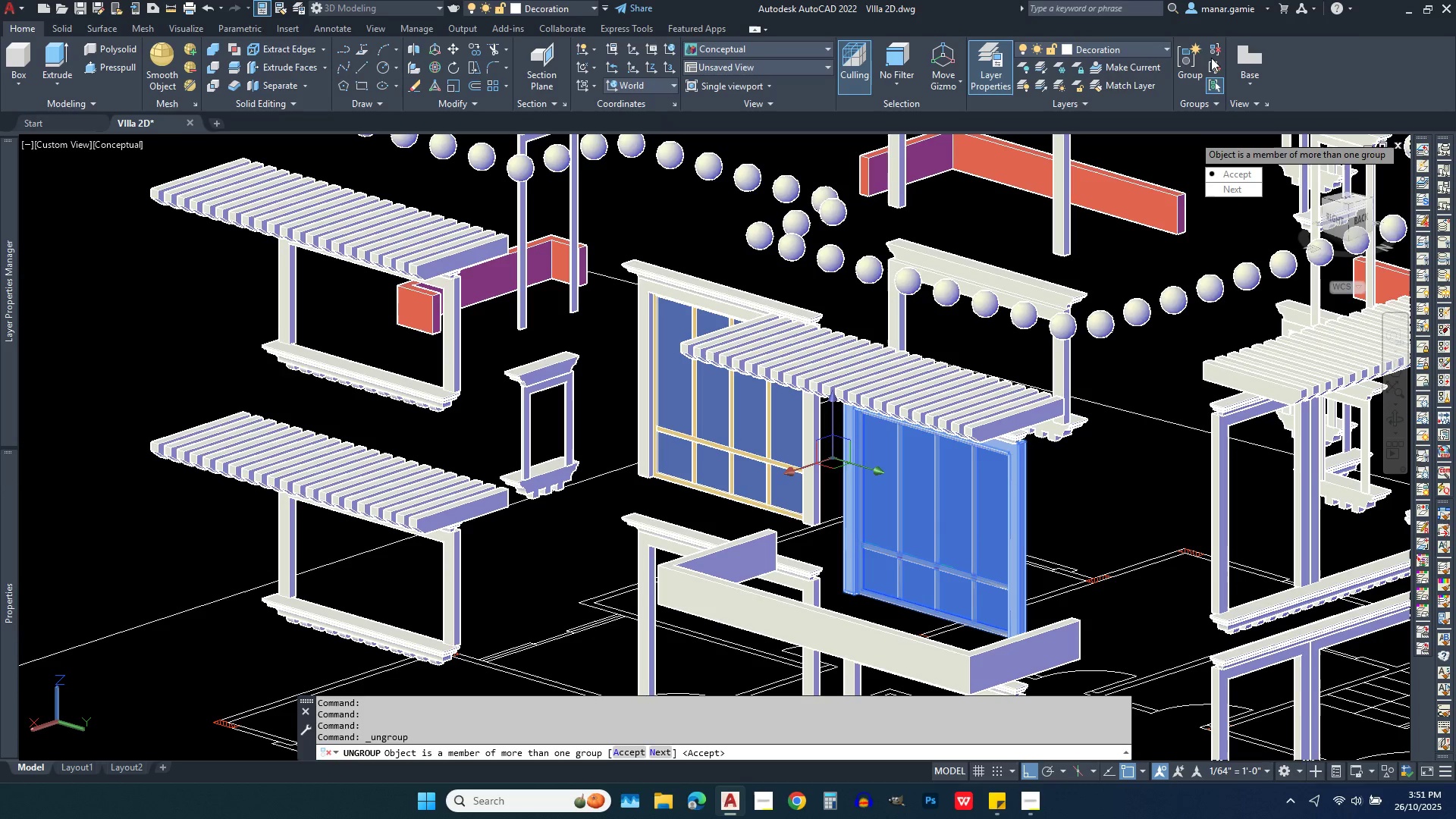 
left_click([1213, 48])
 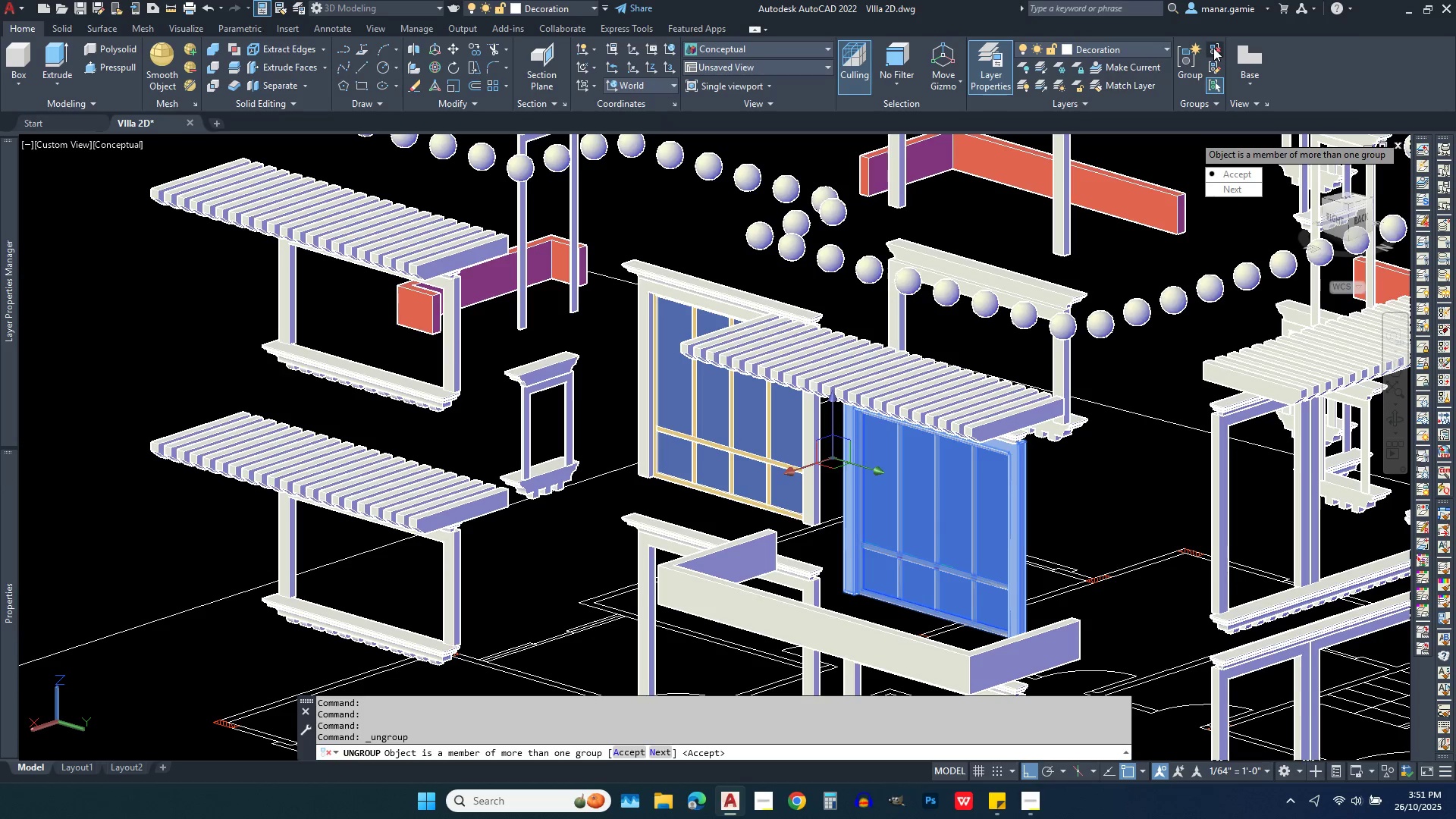 
left_click([1213, 48])
 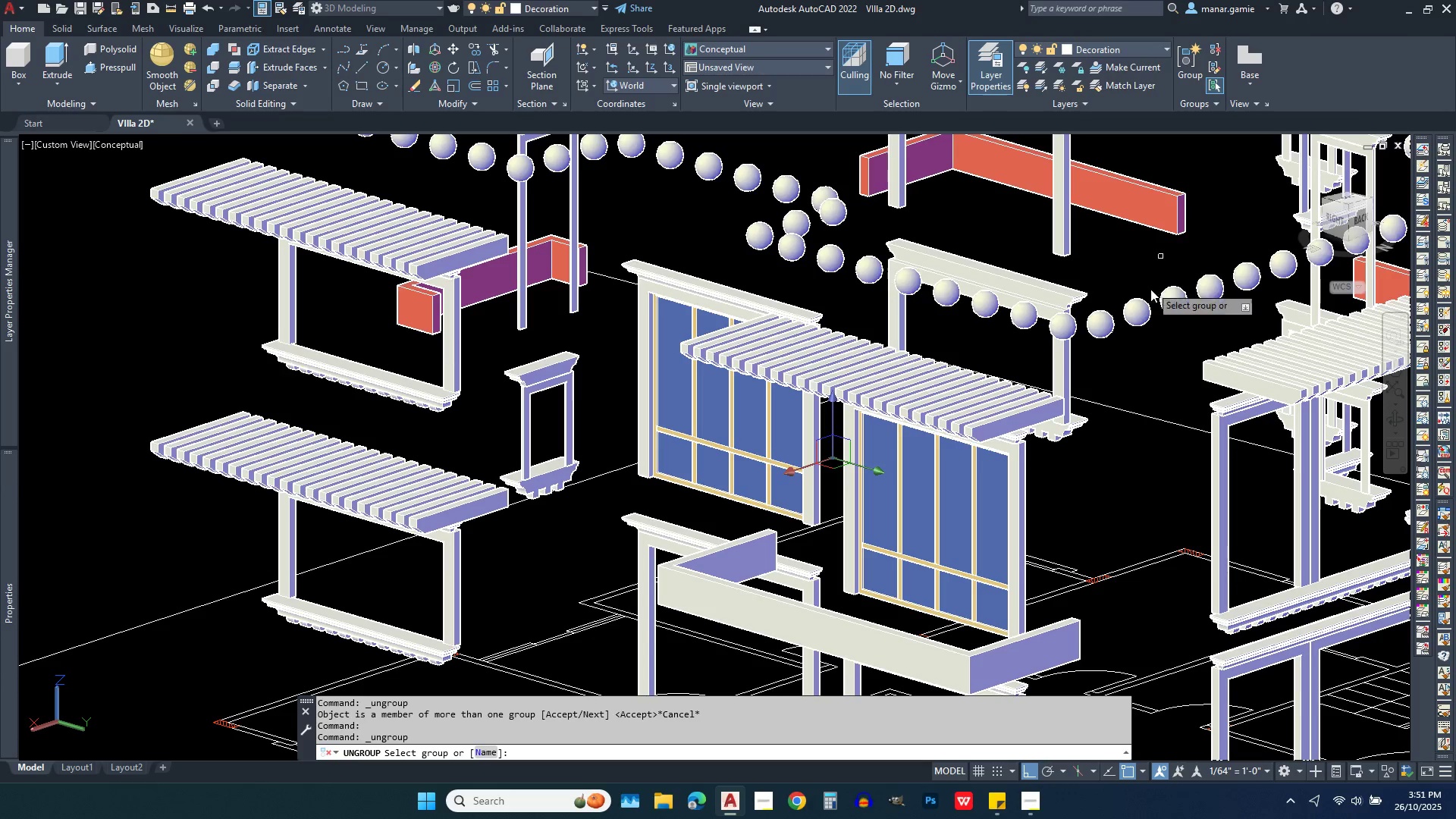 
key(Escape)
 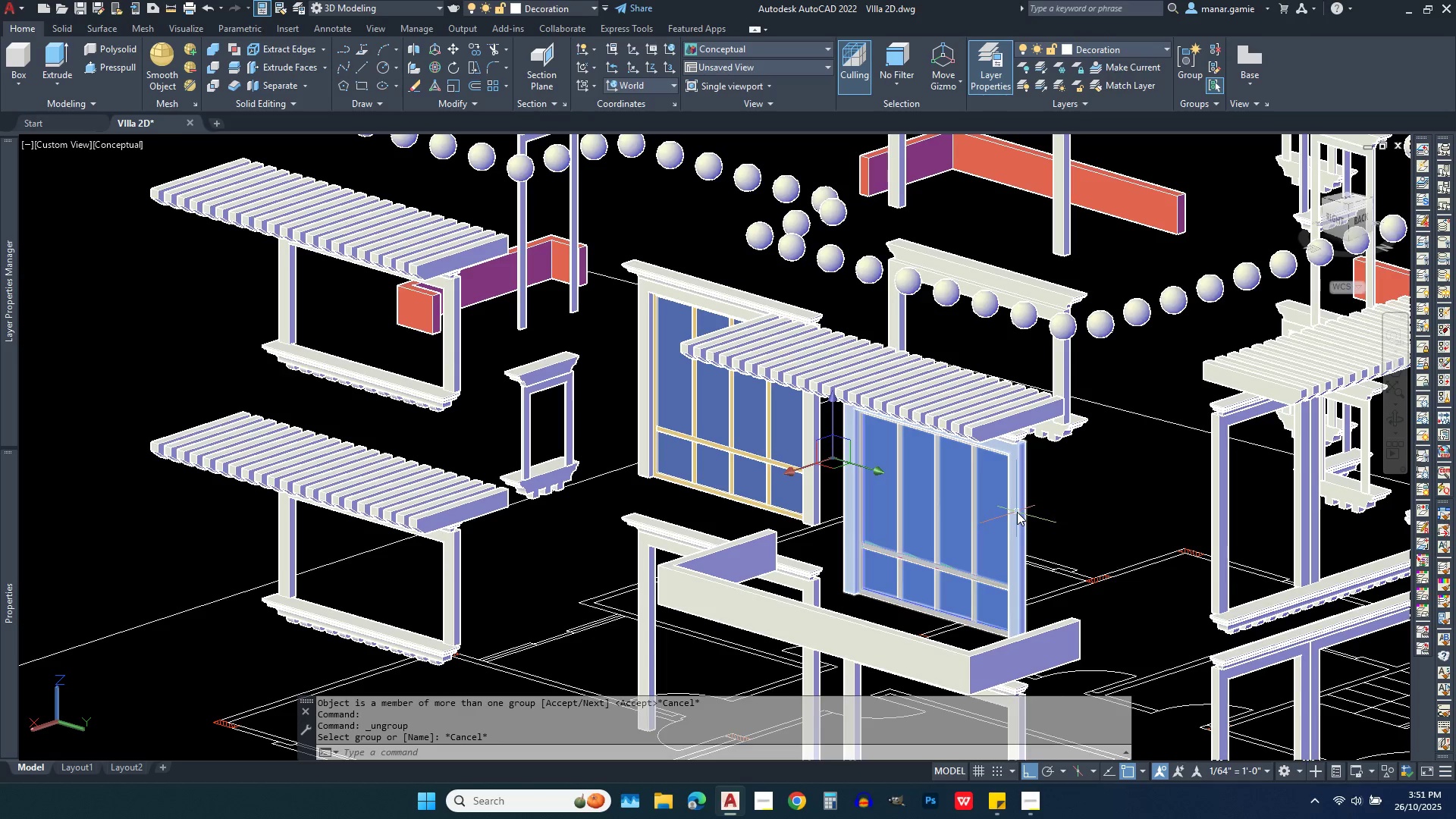 
left_click([1017, 512])
 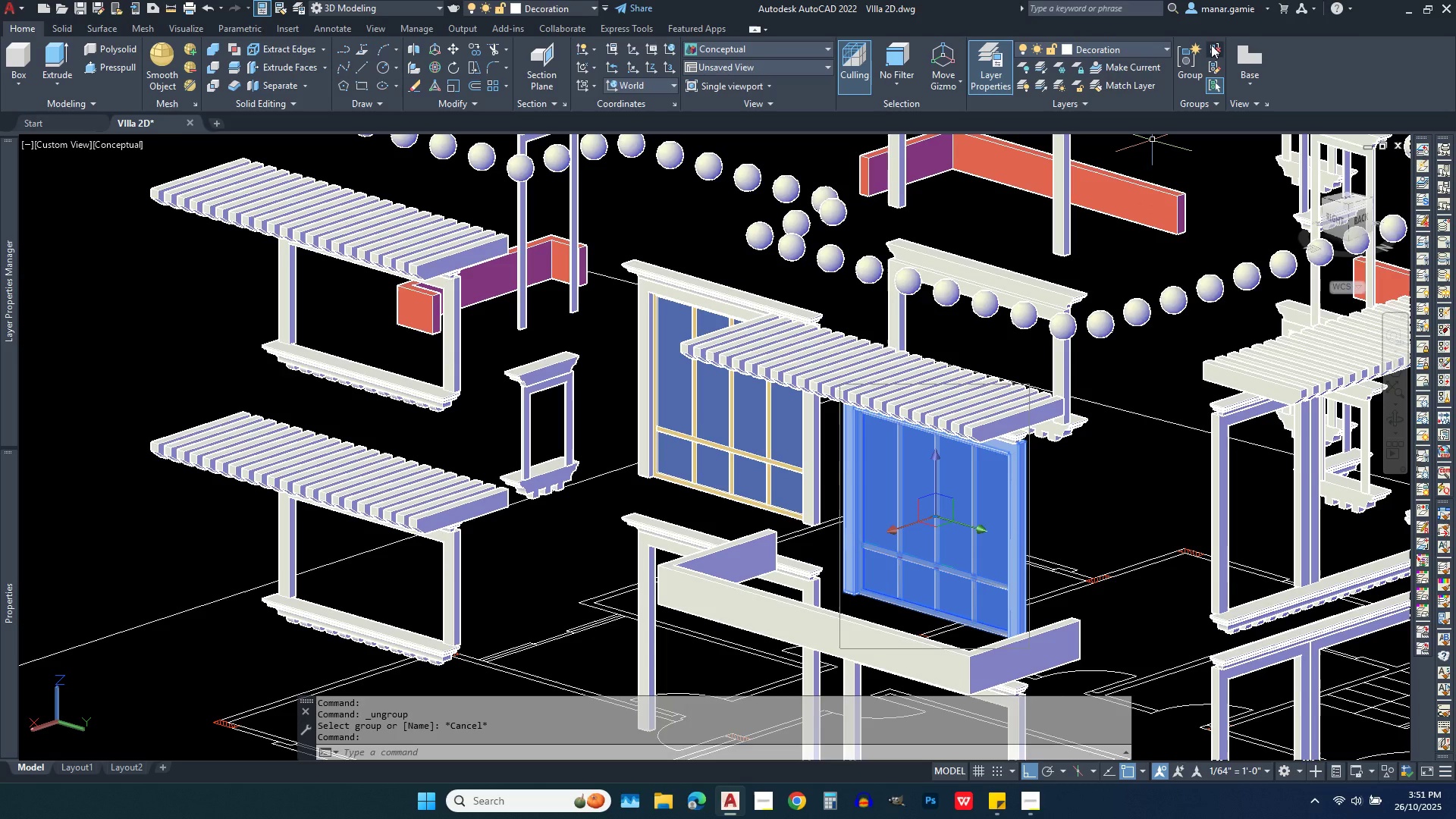 
left_click([1211, 45])
 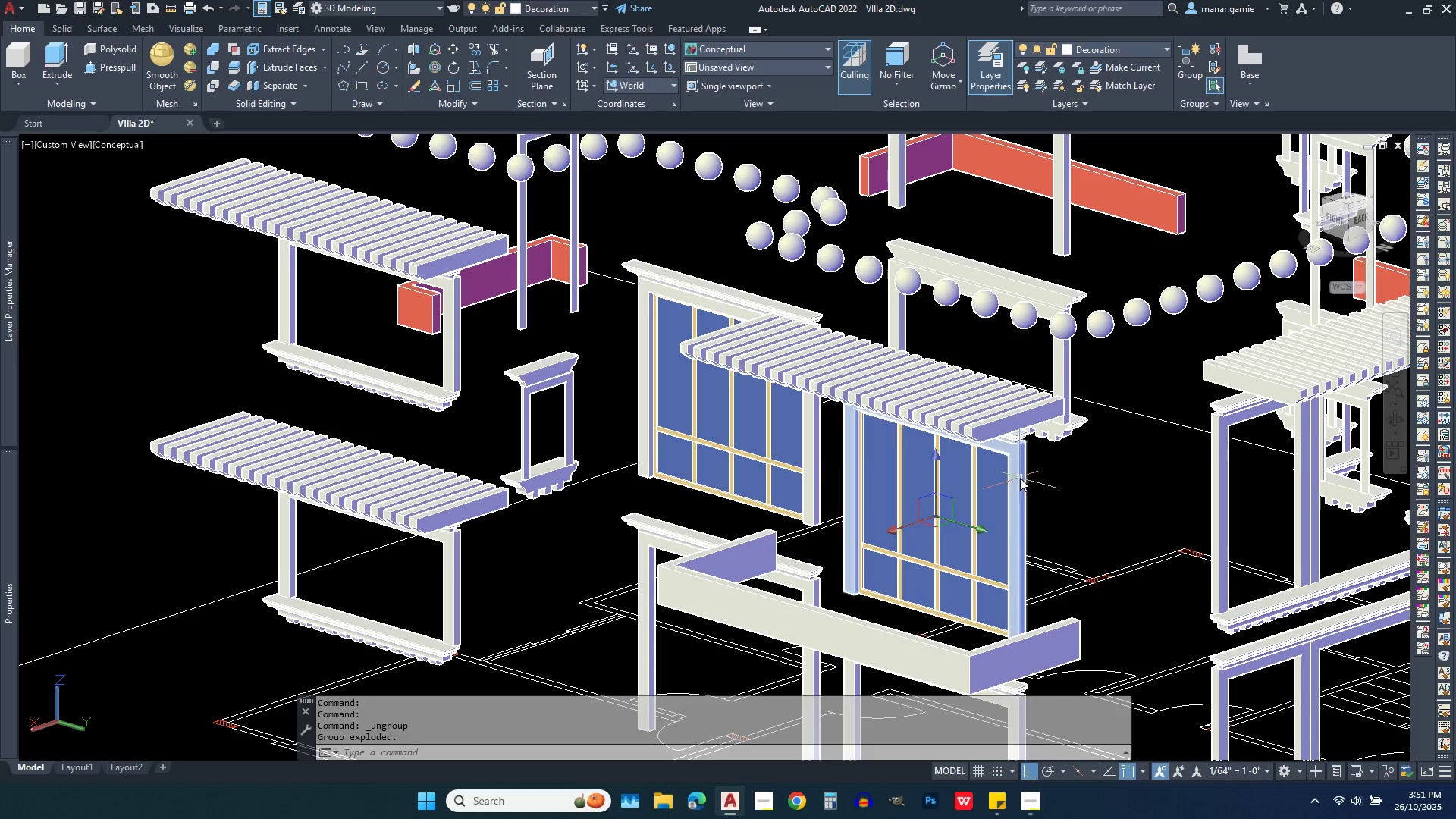 
left_click([1020, 478])
 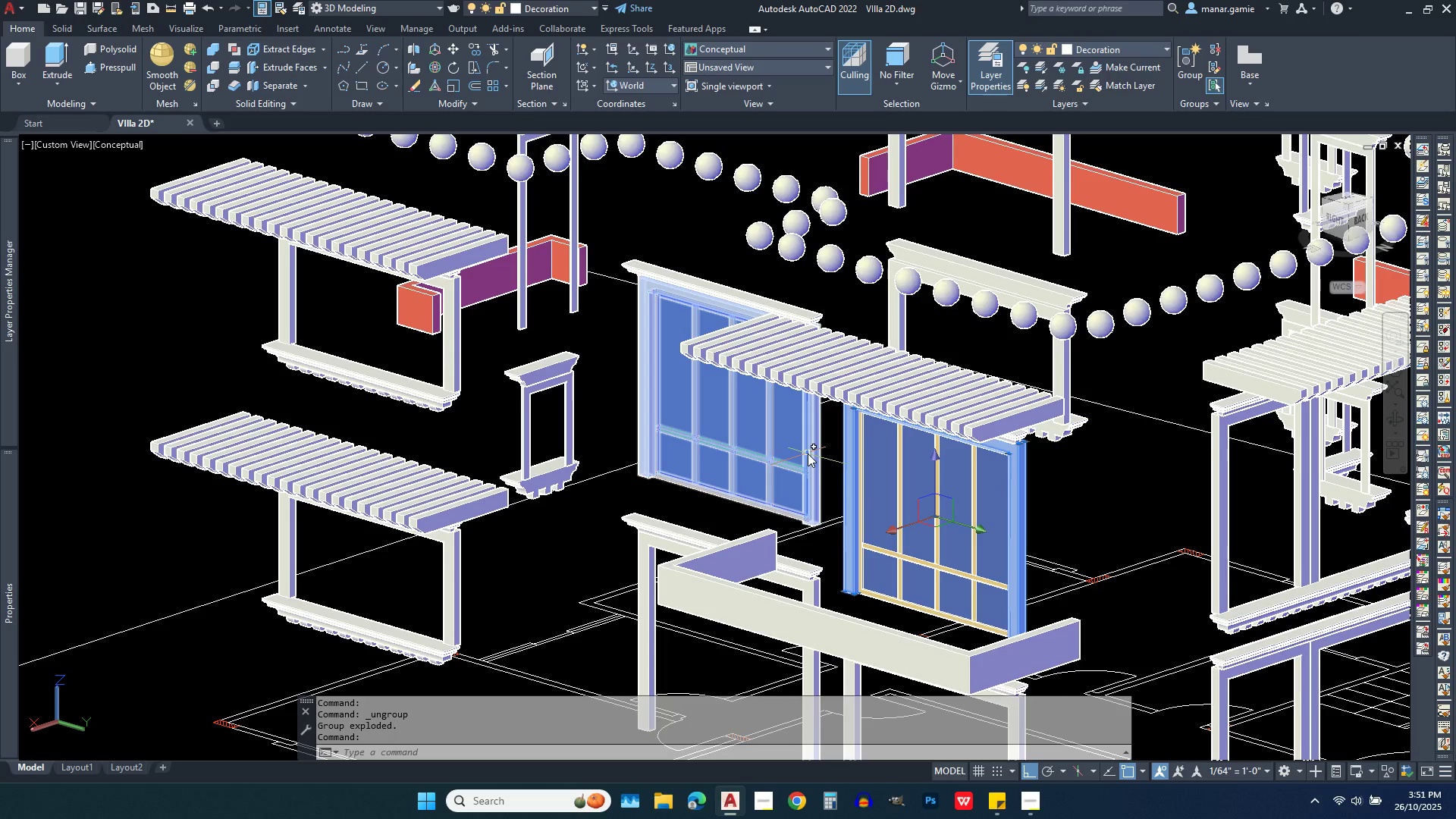 
key(Escape)
 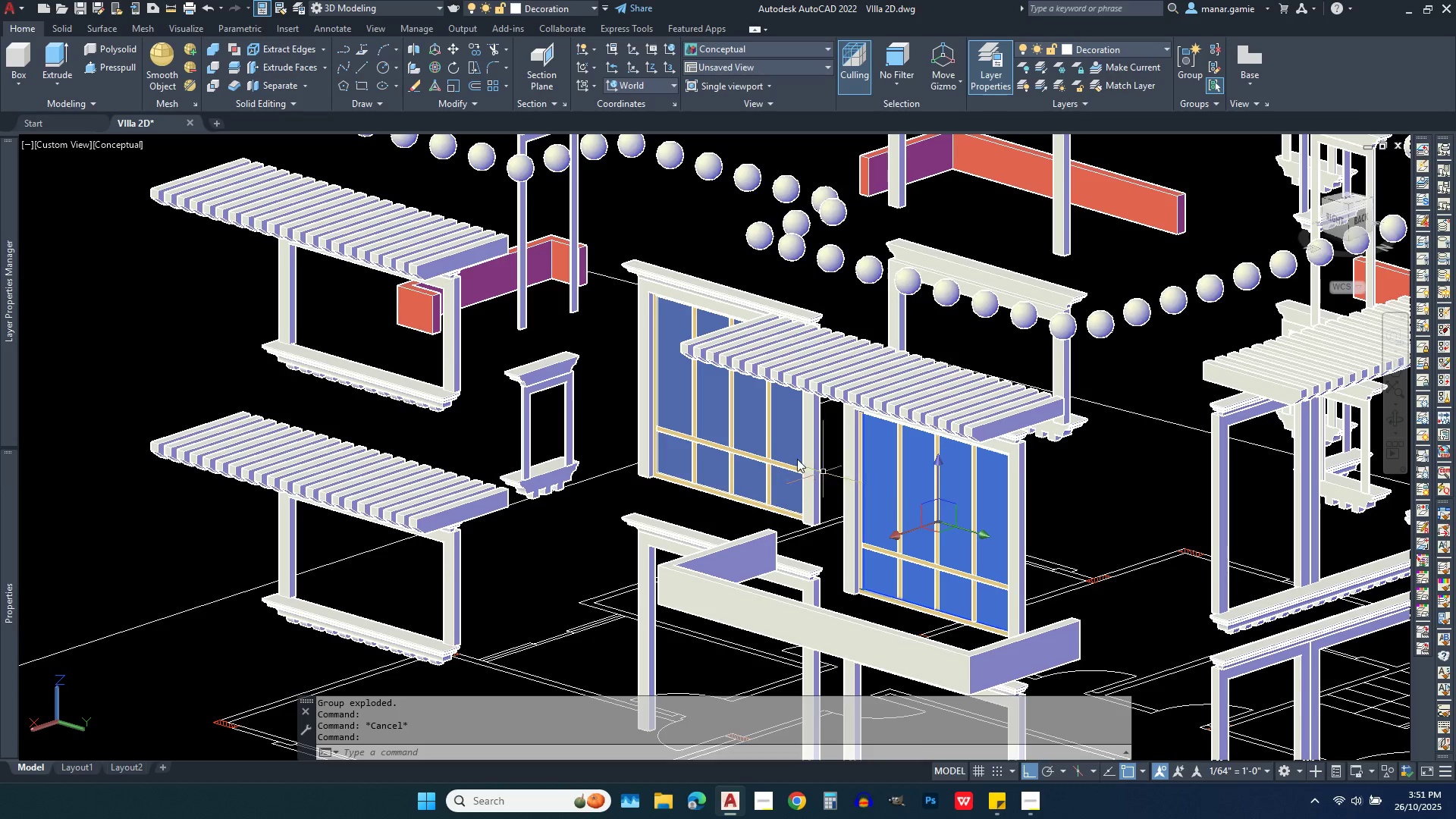 
left_click([792, 424])
 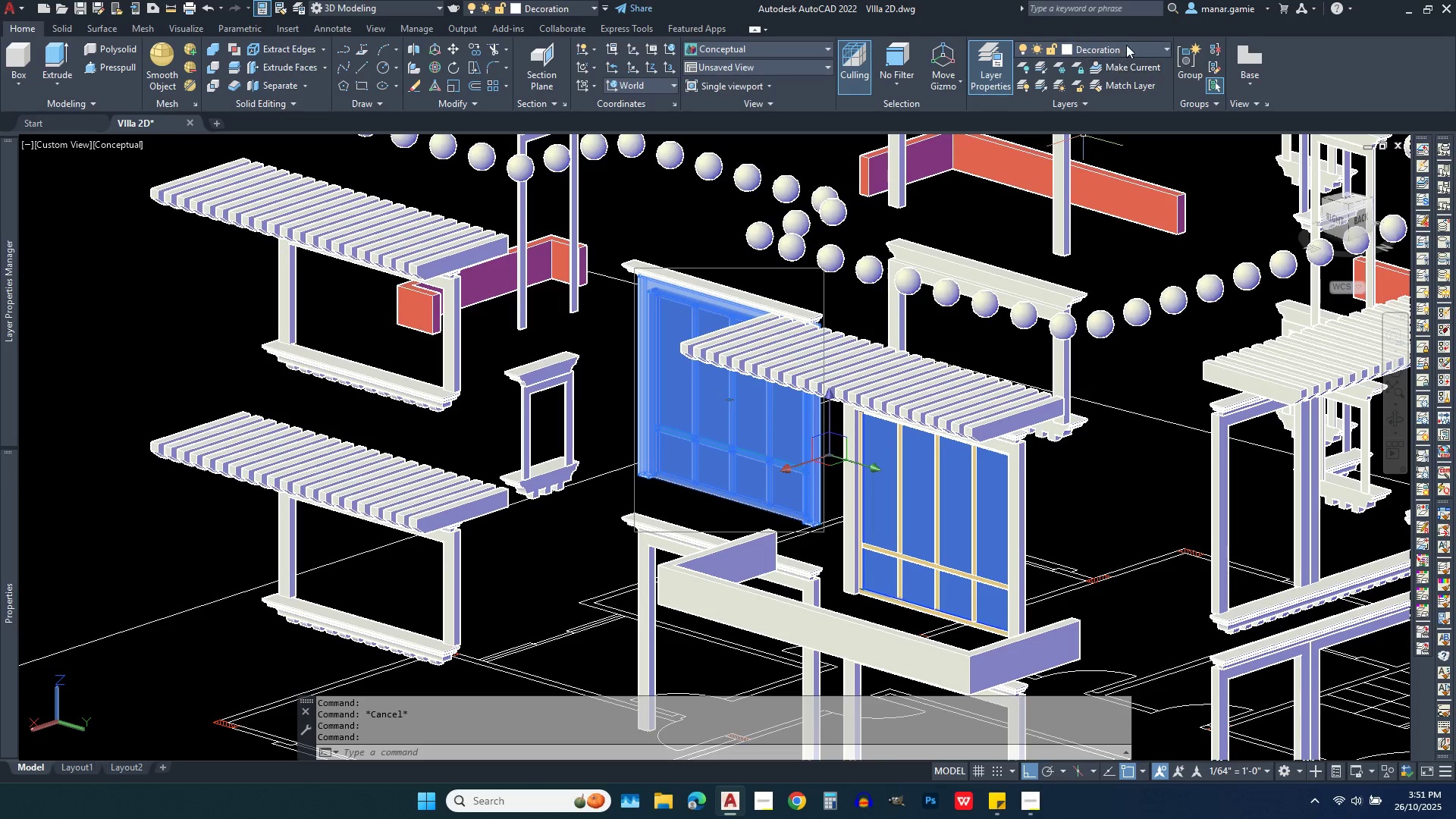 
left_click([1126, 45])
 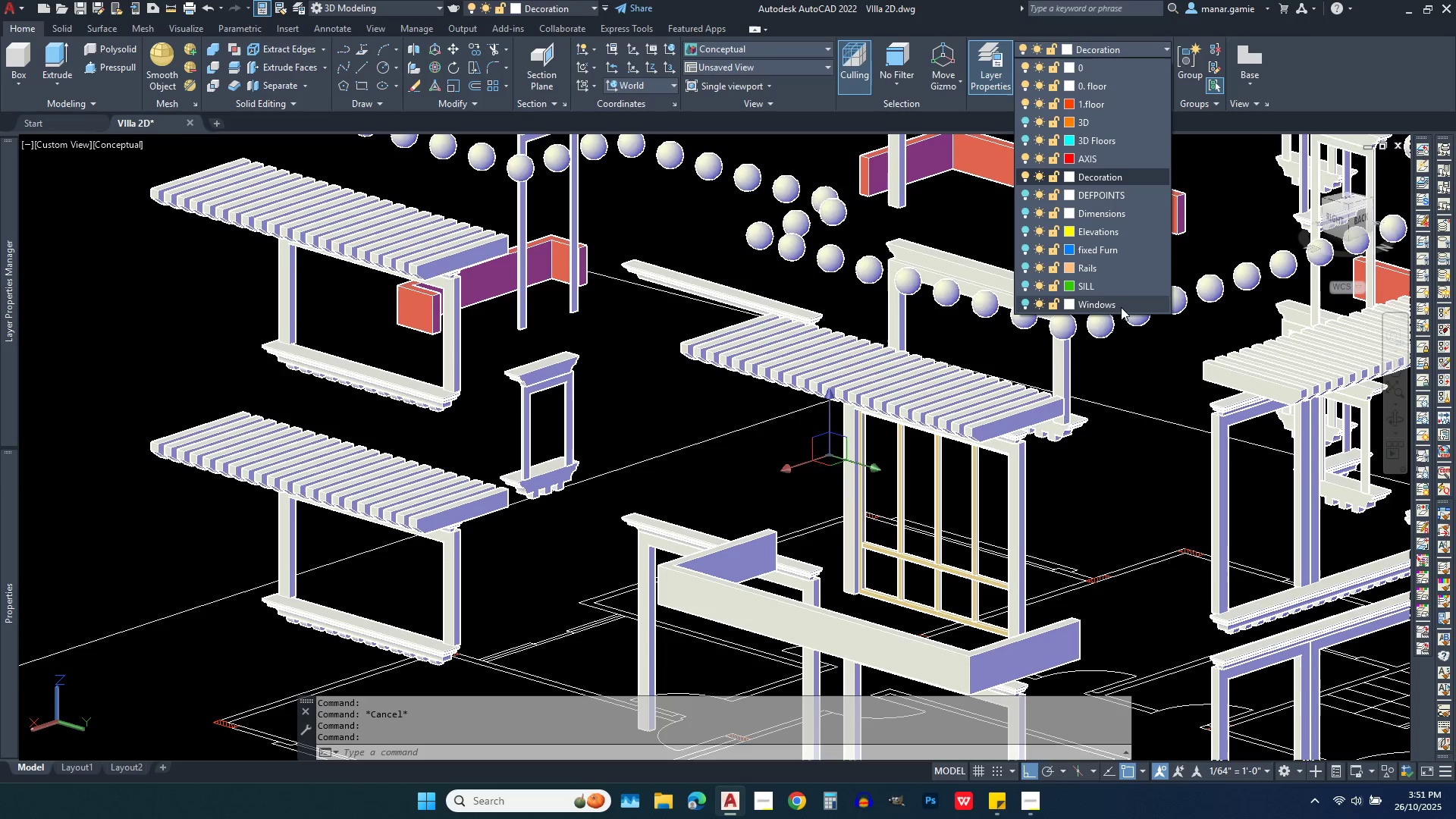 
left_click([1121, 307])
 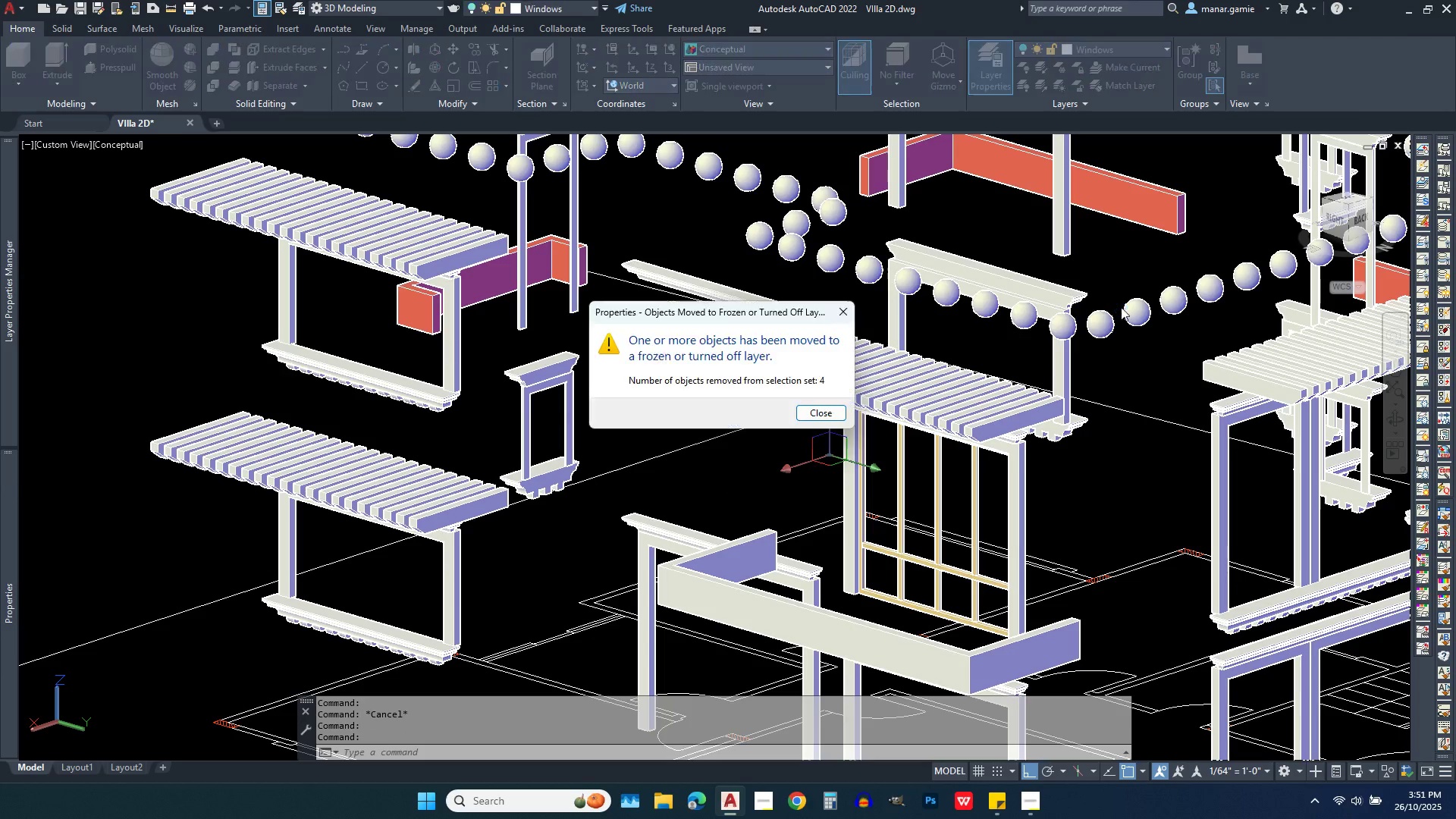 
key(Escape)
 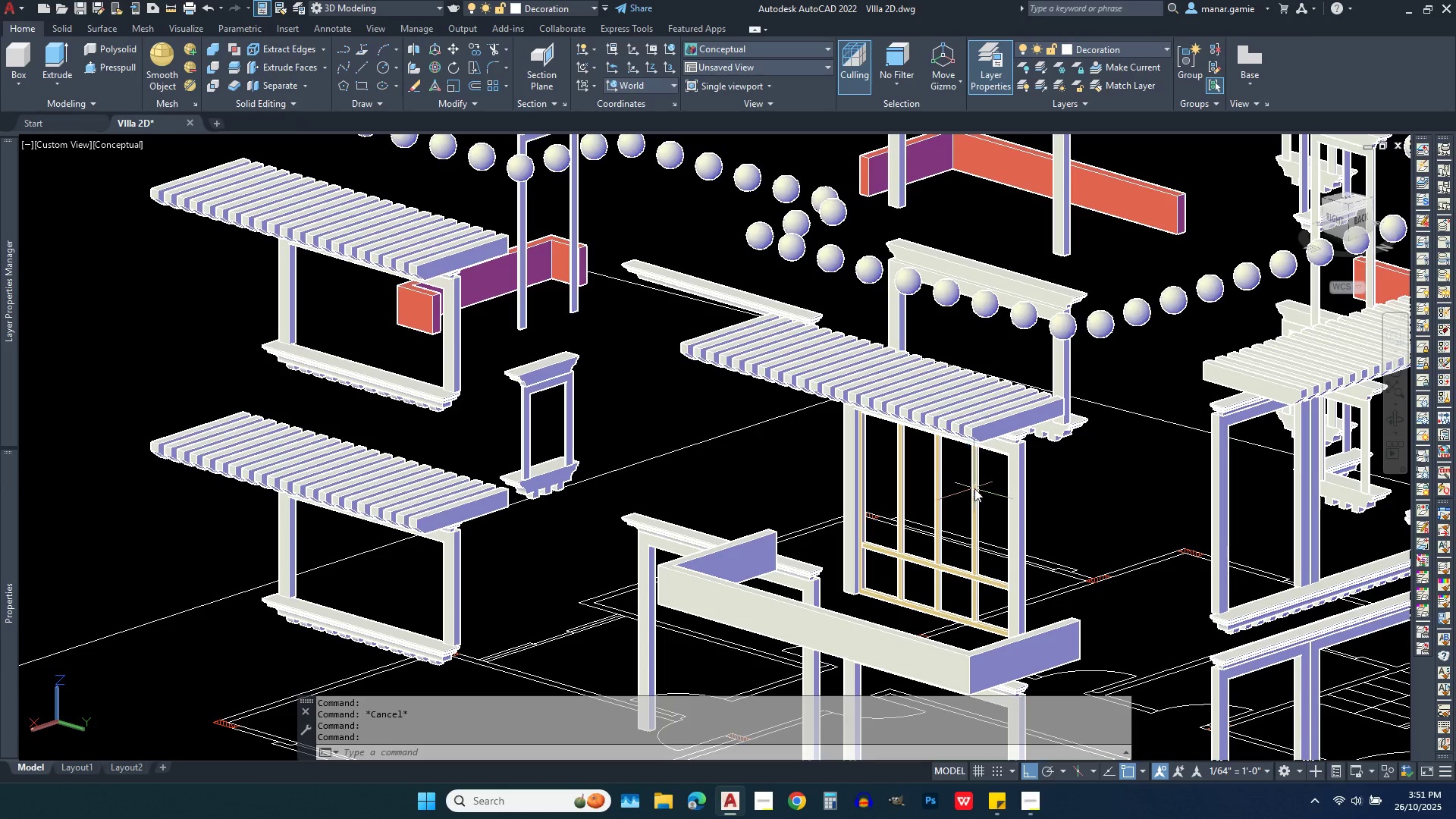 
left_click([974, 488])
 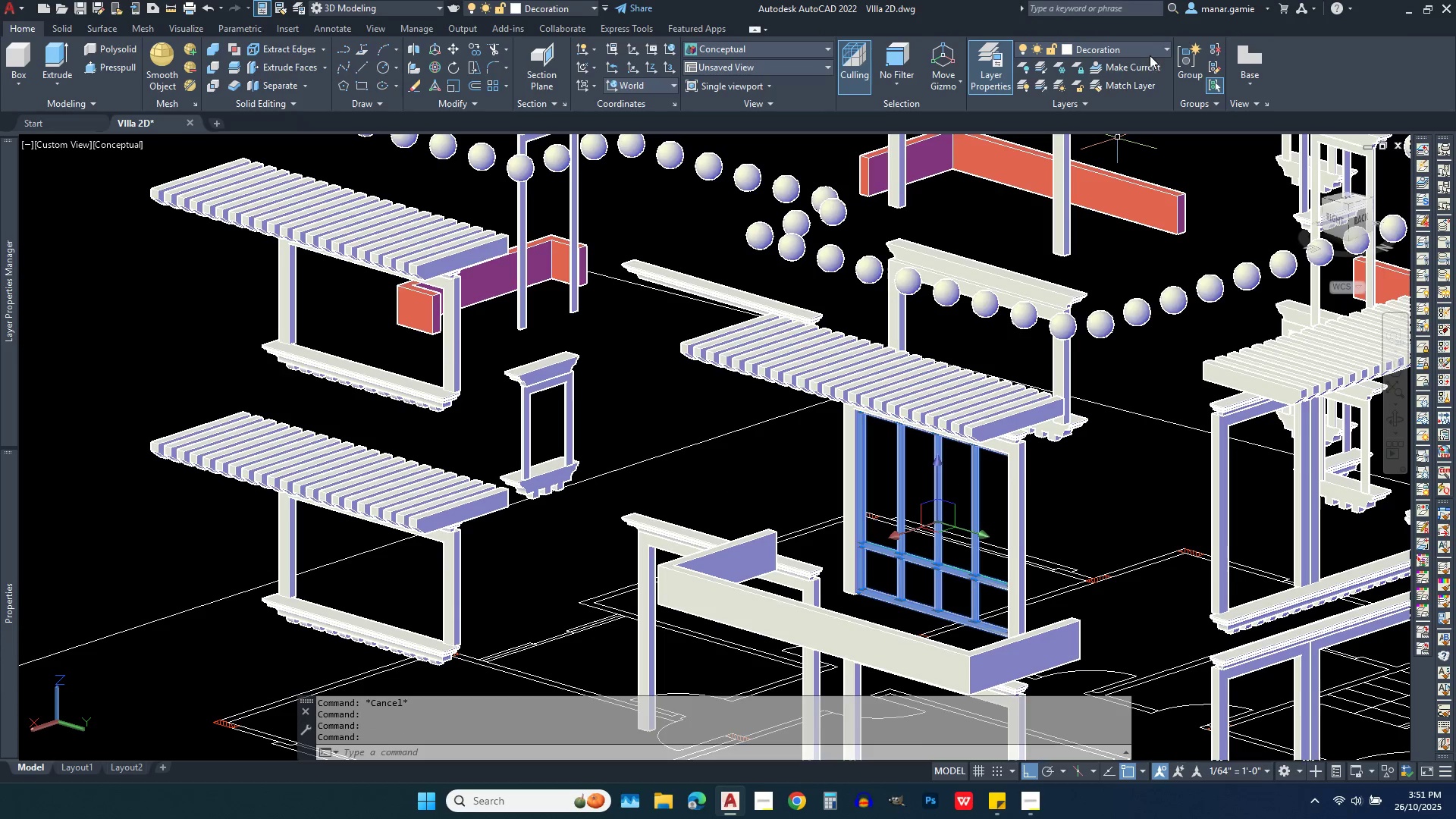 
left_click([1150, 53])
 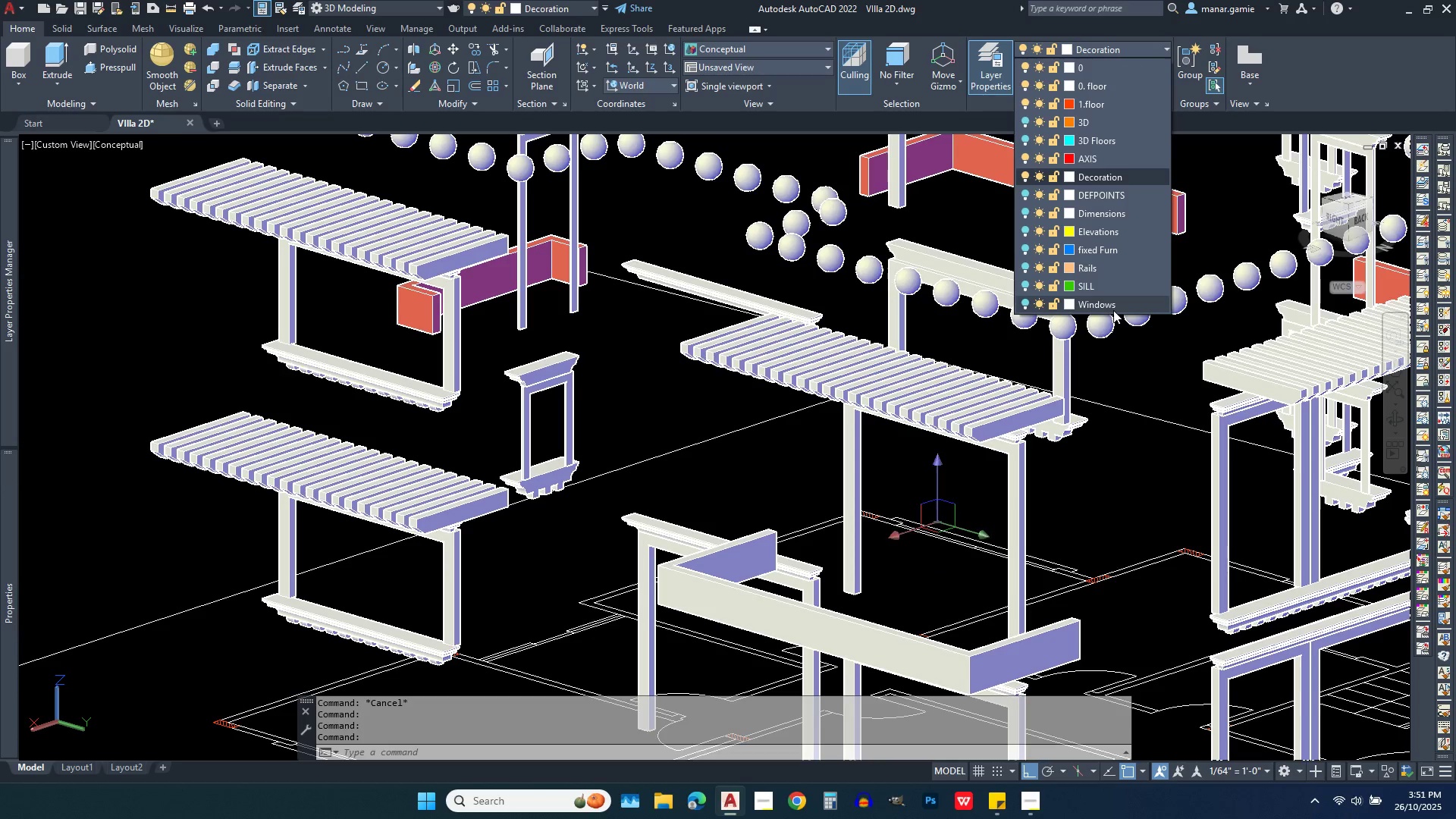 
left_click([1113, 310])
 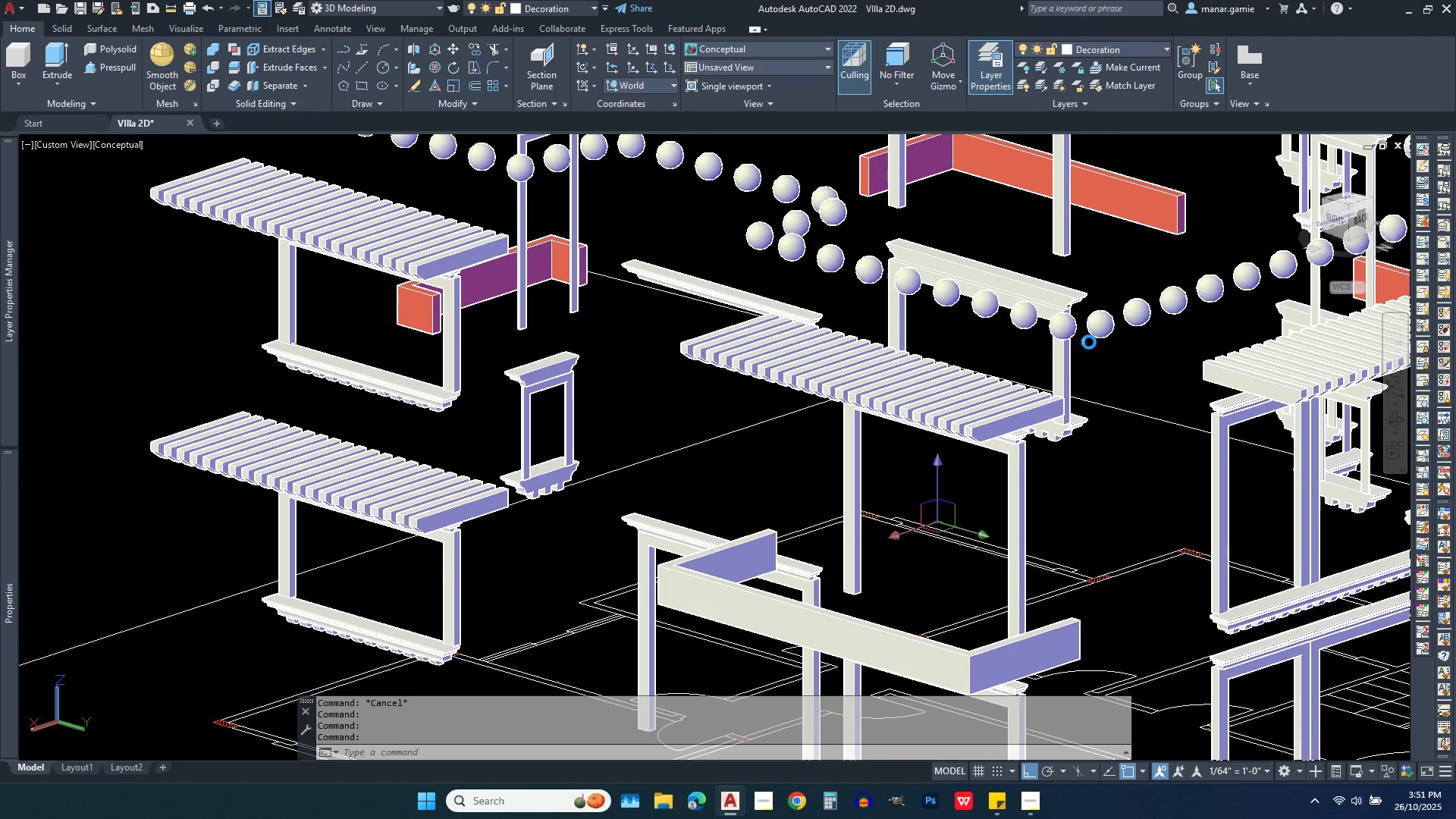 
key(Escape)
 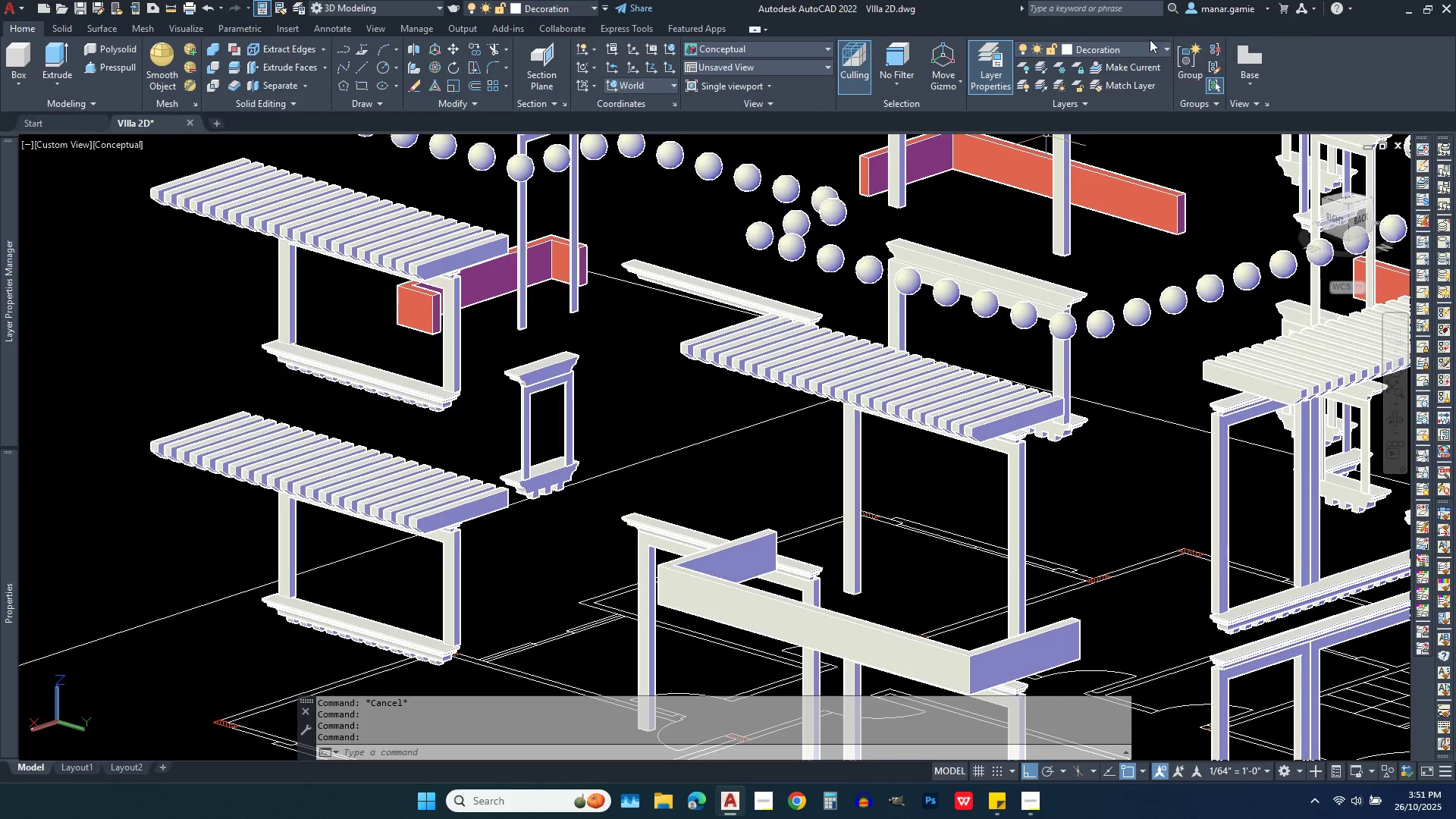 
left_click([1150, 50])
 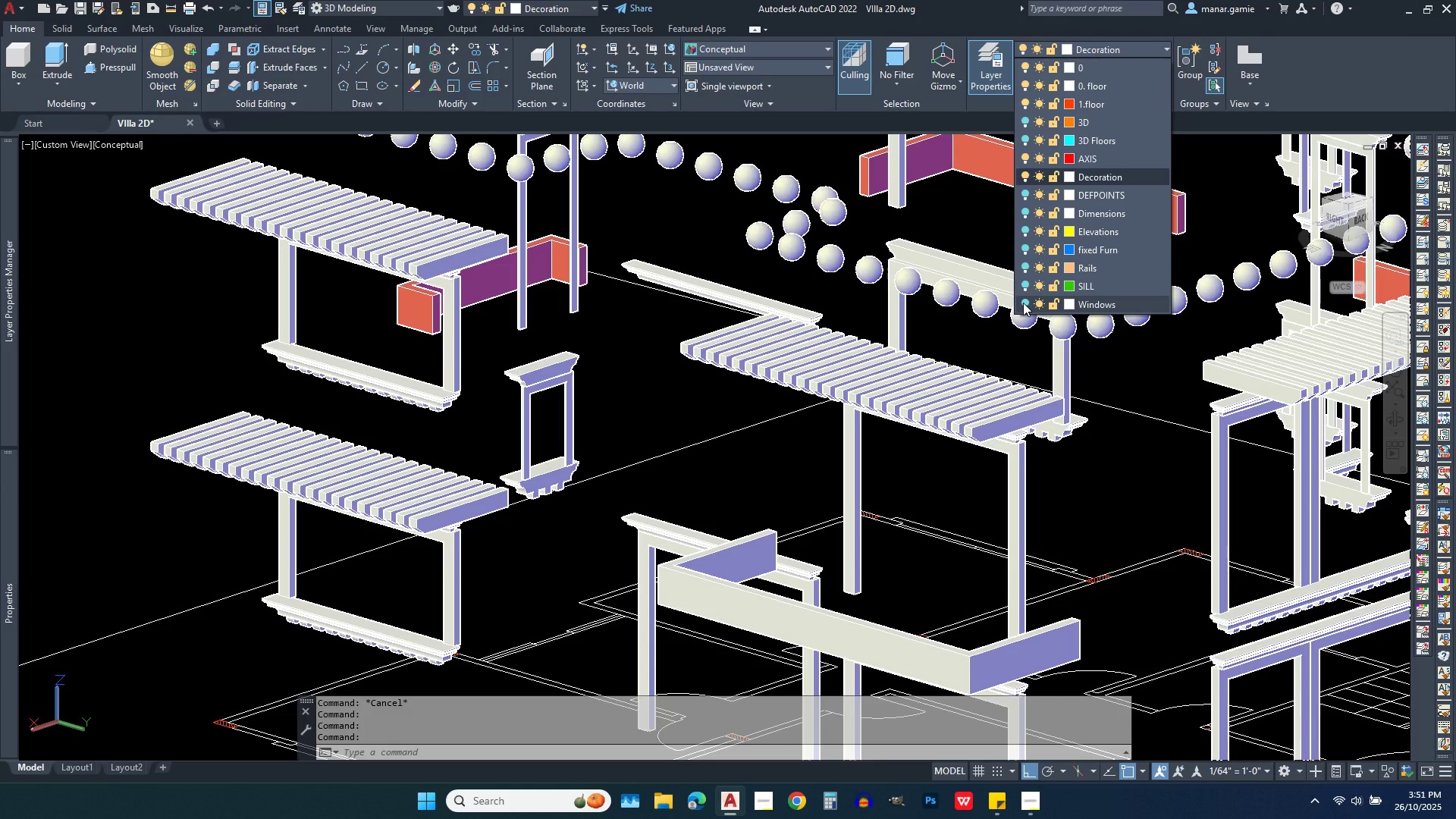 
left_click([1023, 303])
 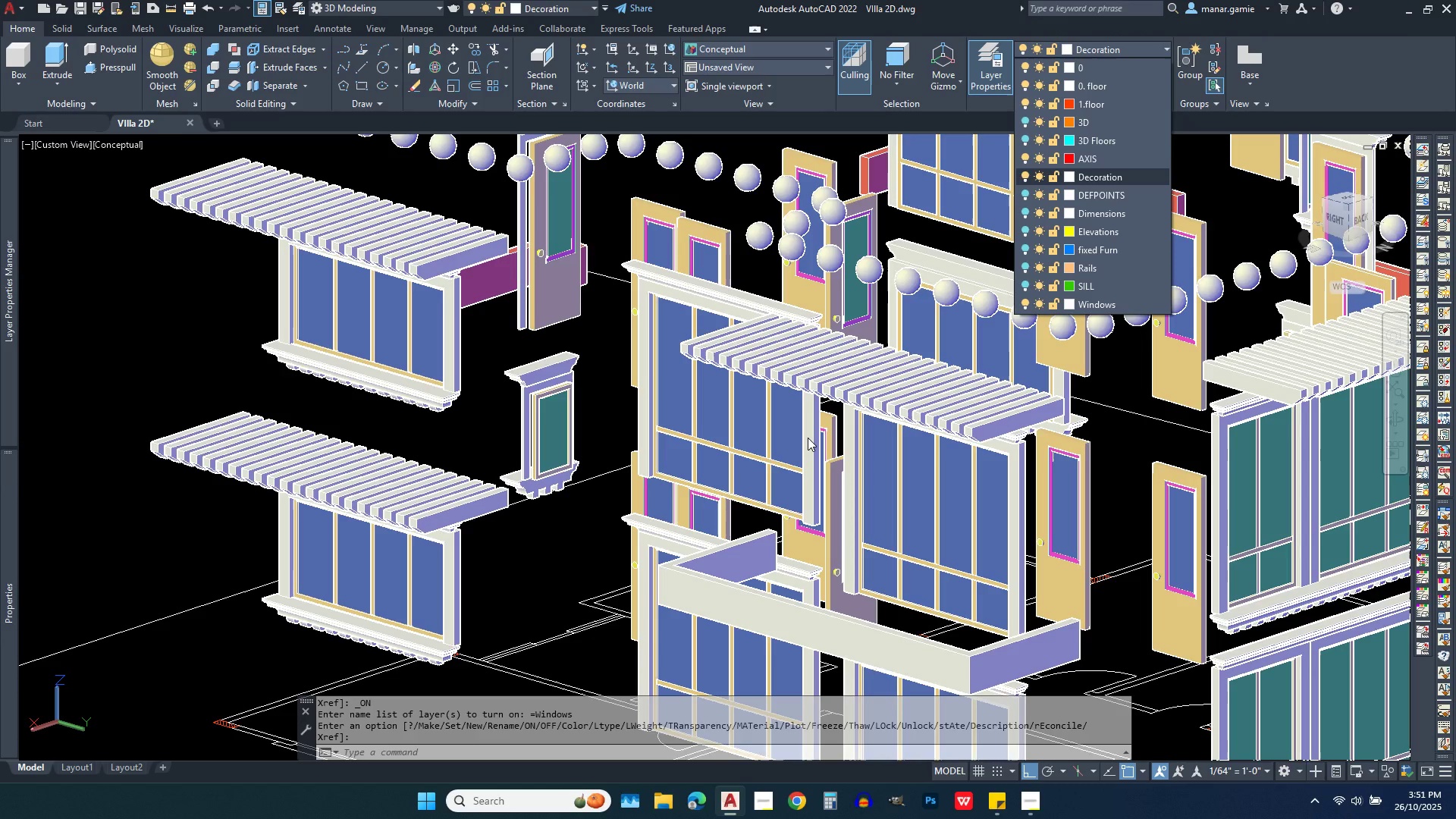 
left_click([808, 438])
 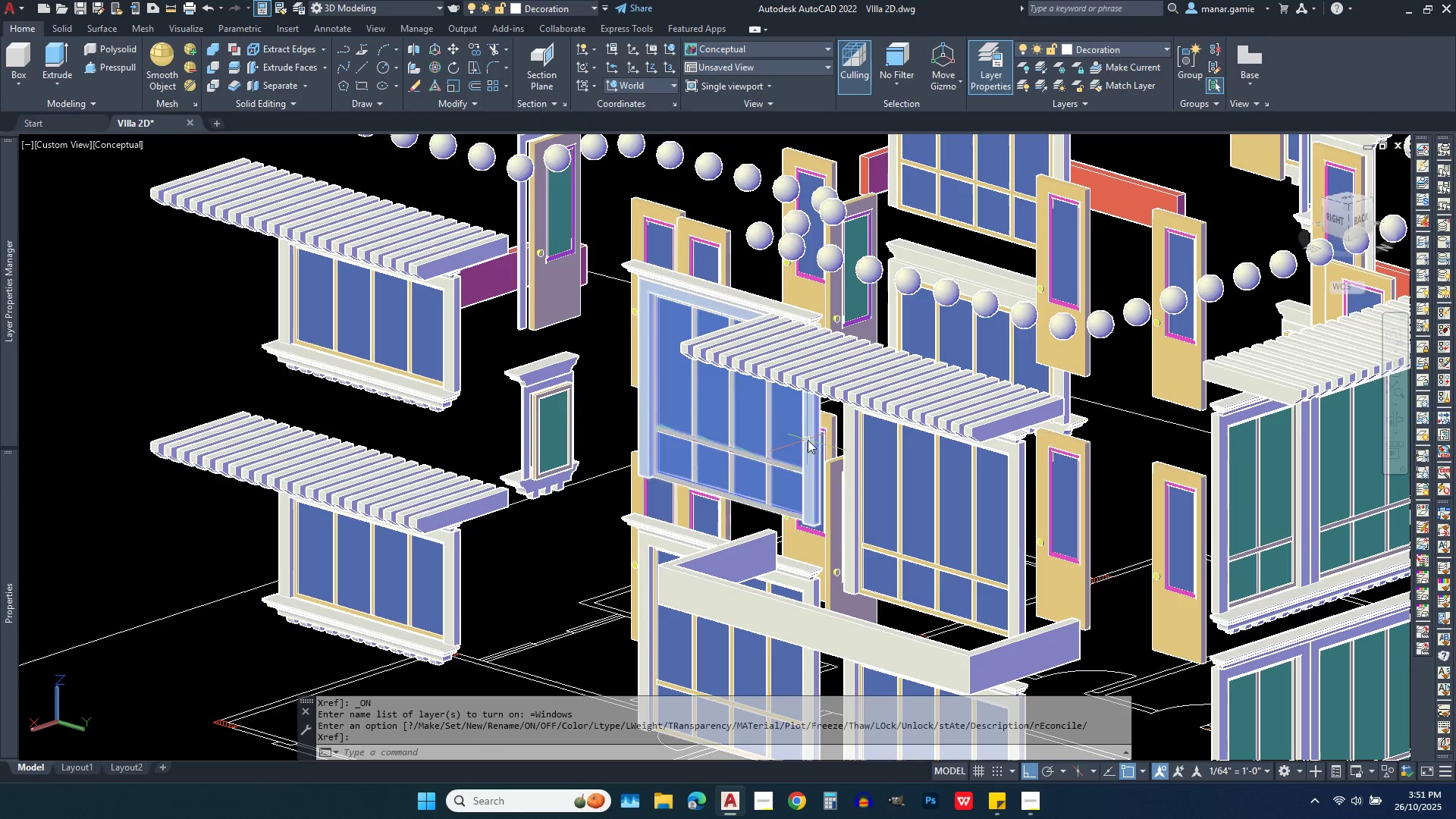 
left_click([808, 440])
 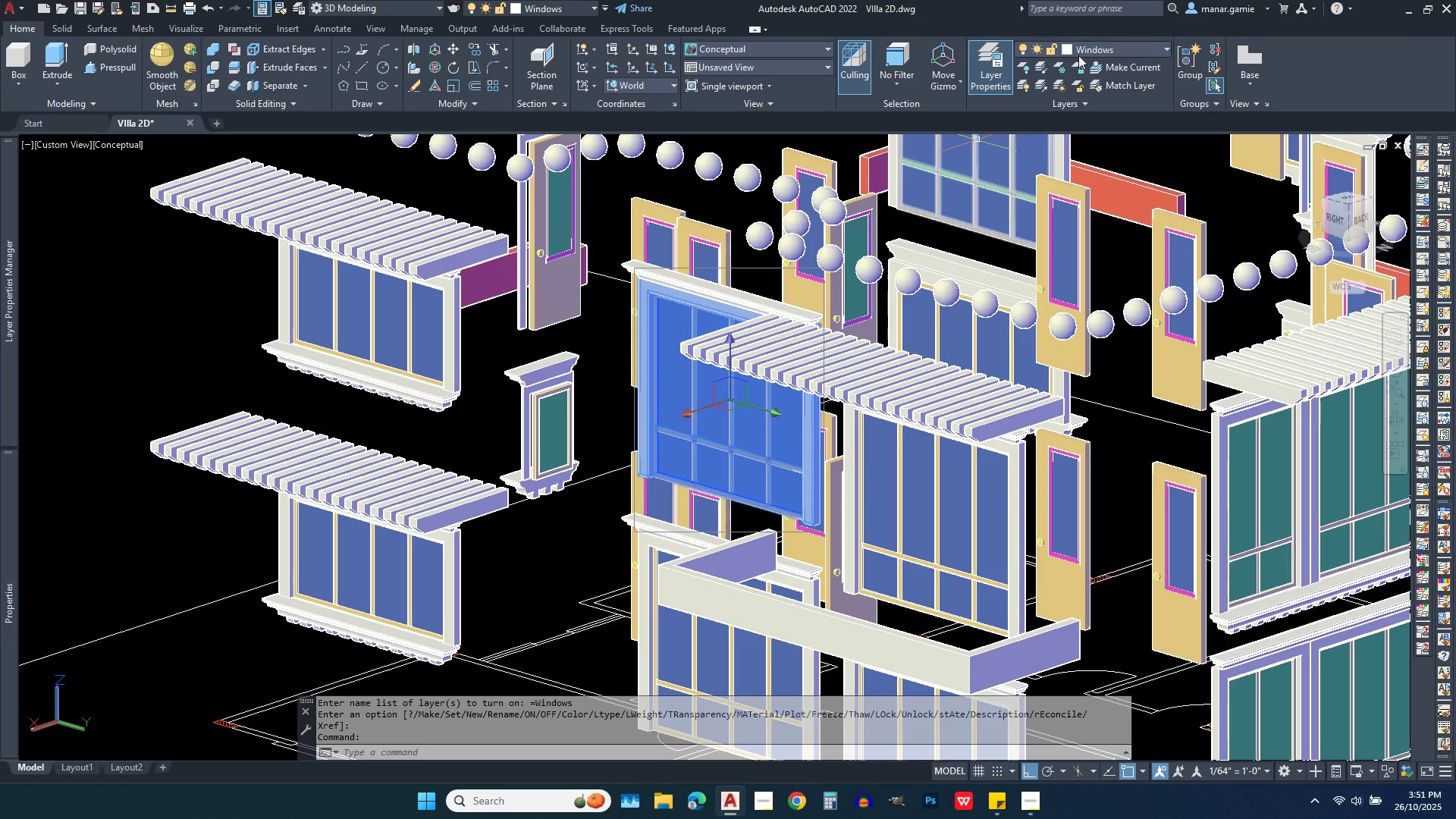 
left_click([1142, 45])
 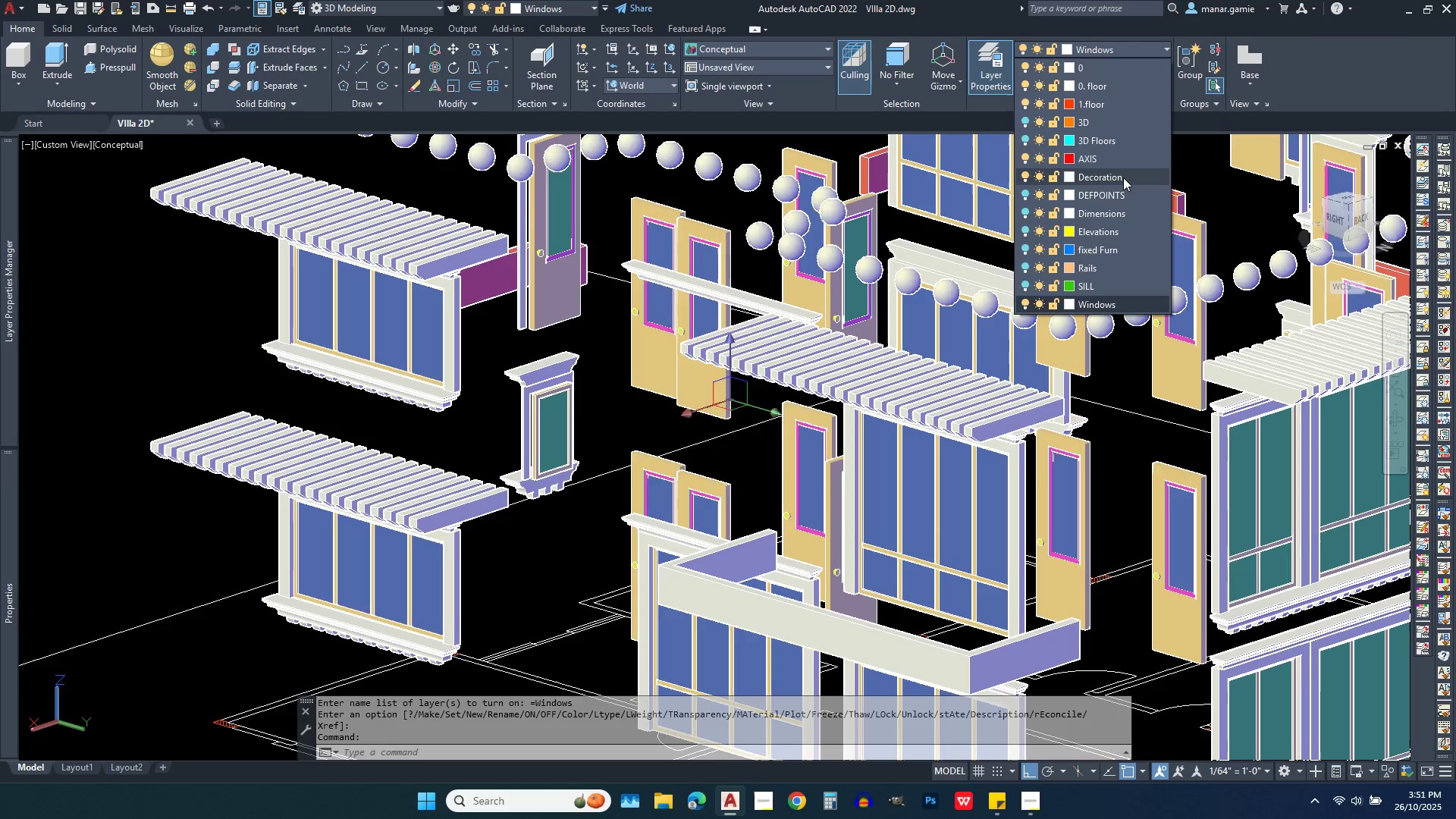 
left_click([1123, 177])
 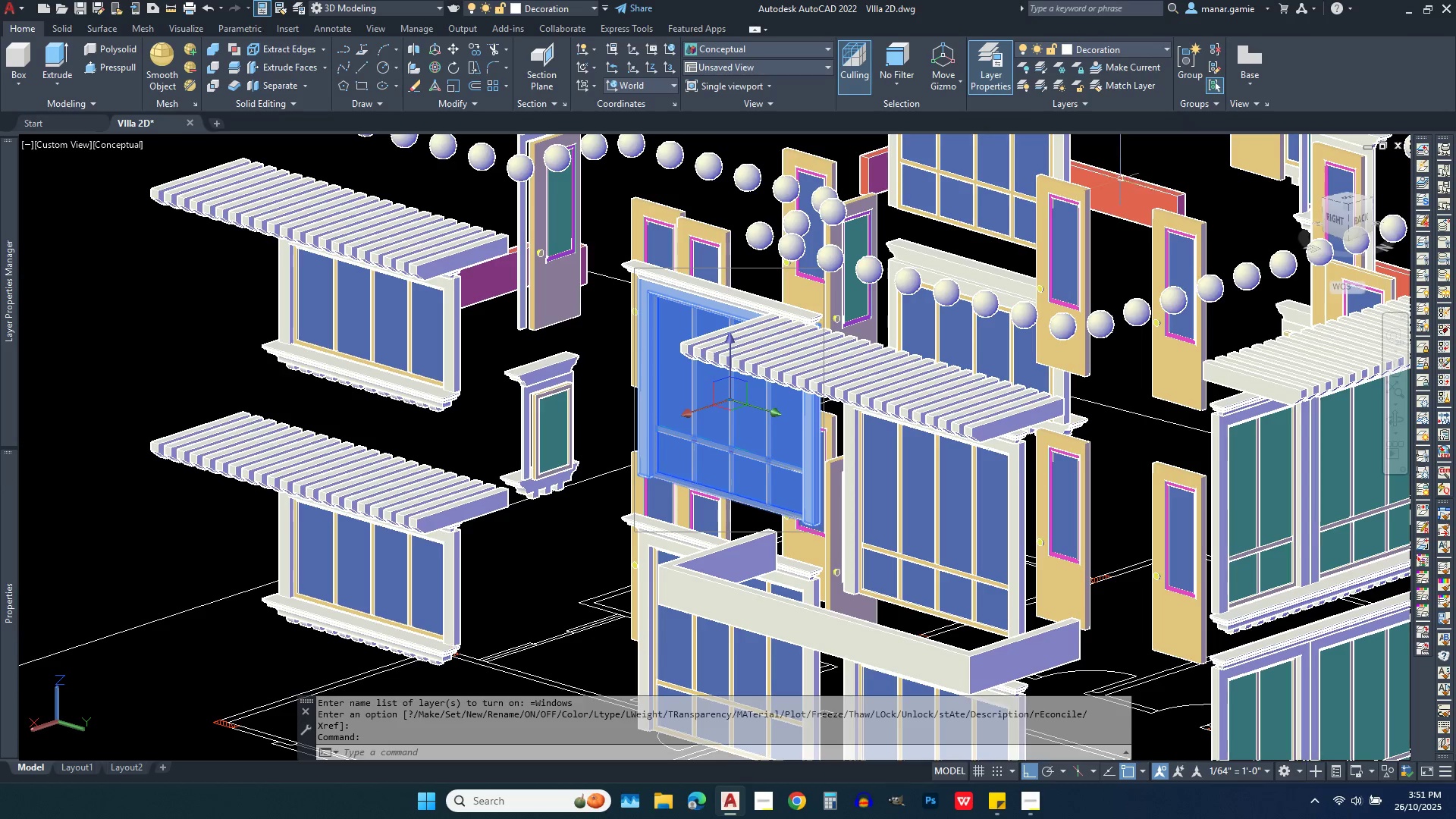 
key(Escape)
 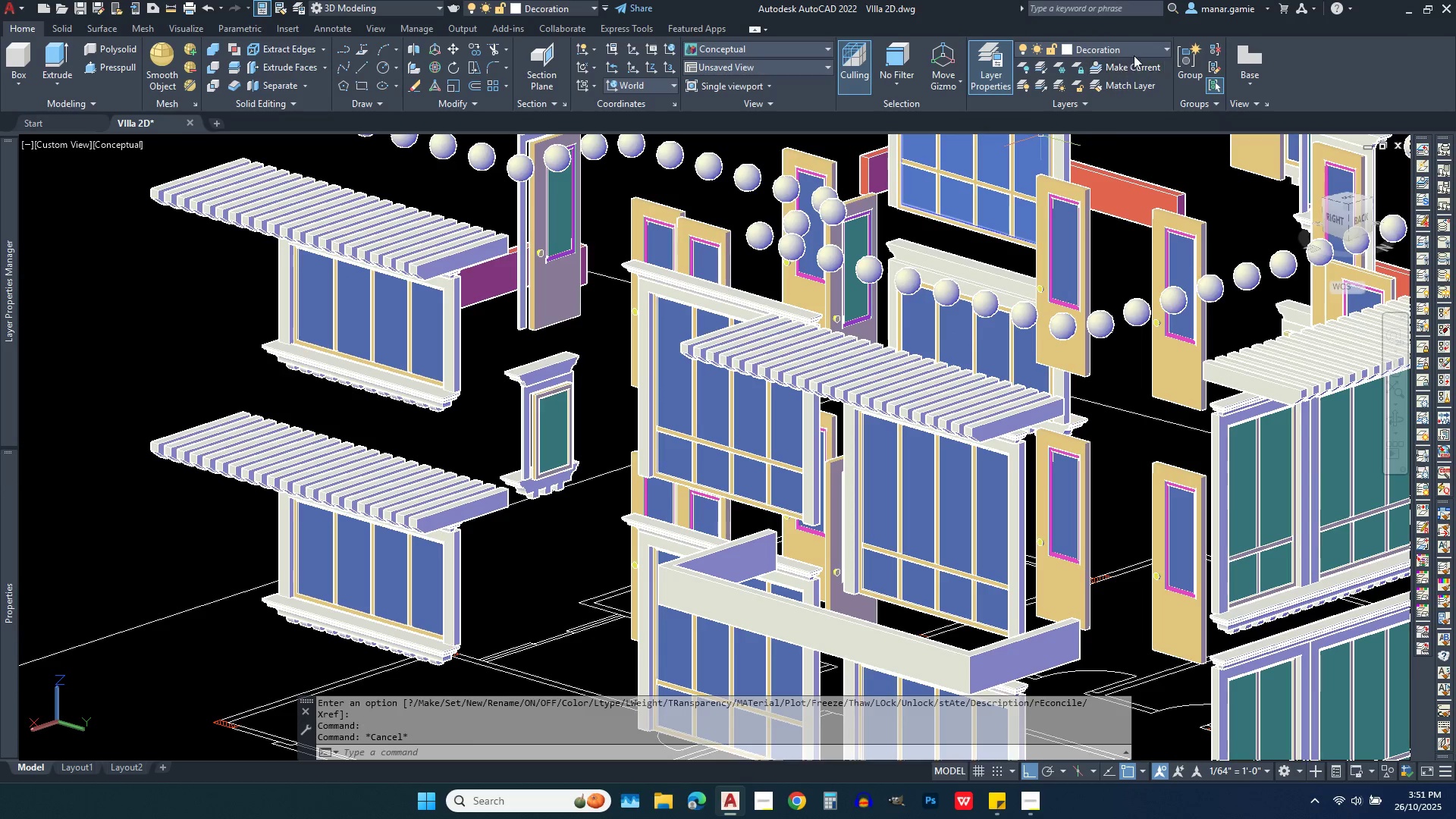 
left_click([1147, 45])
 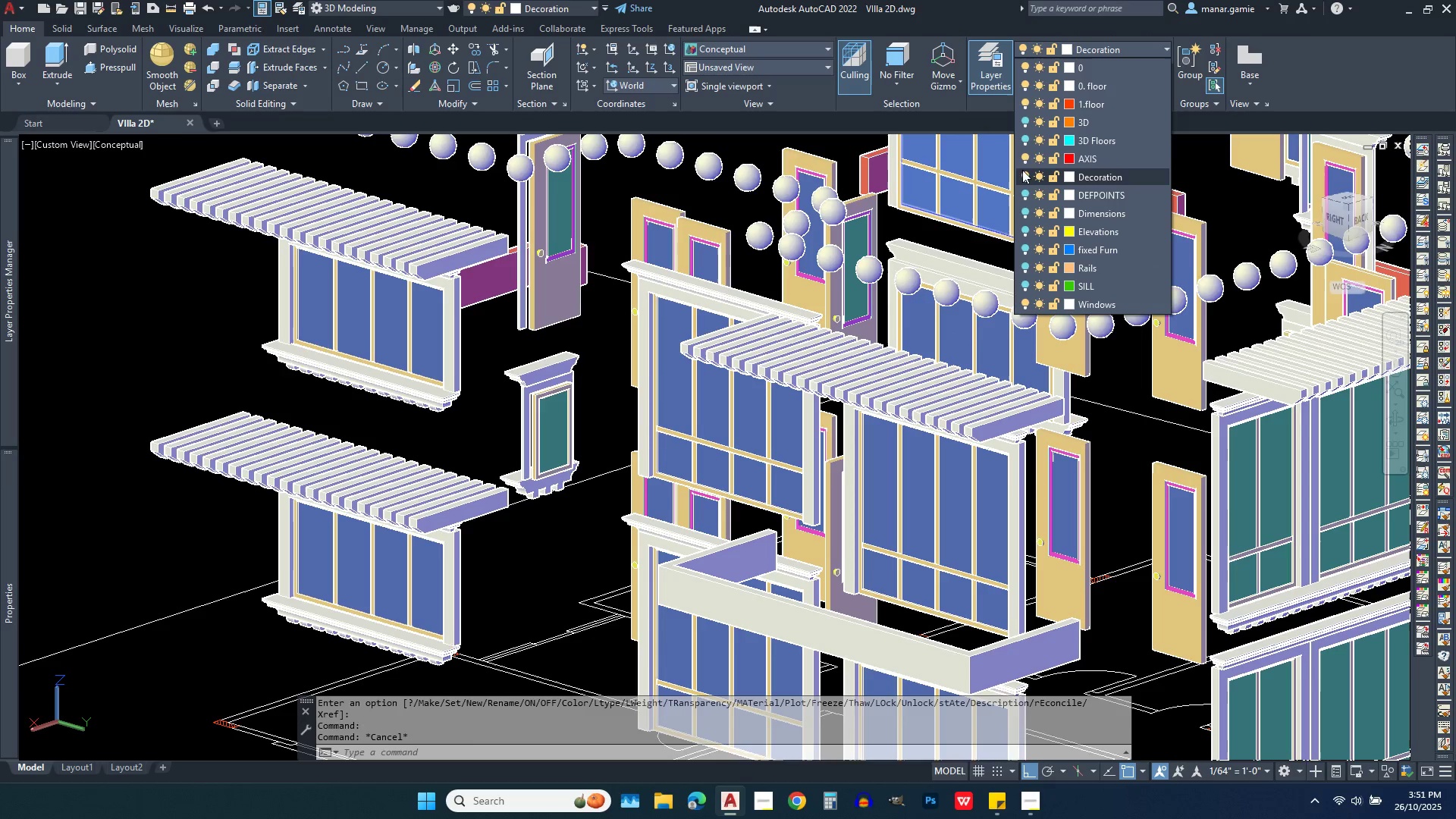 
left_click([1025, 172])
 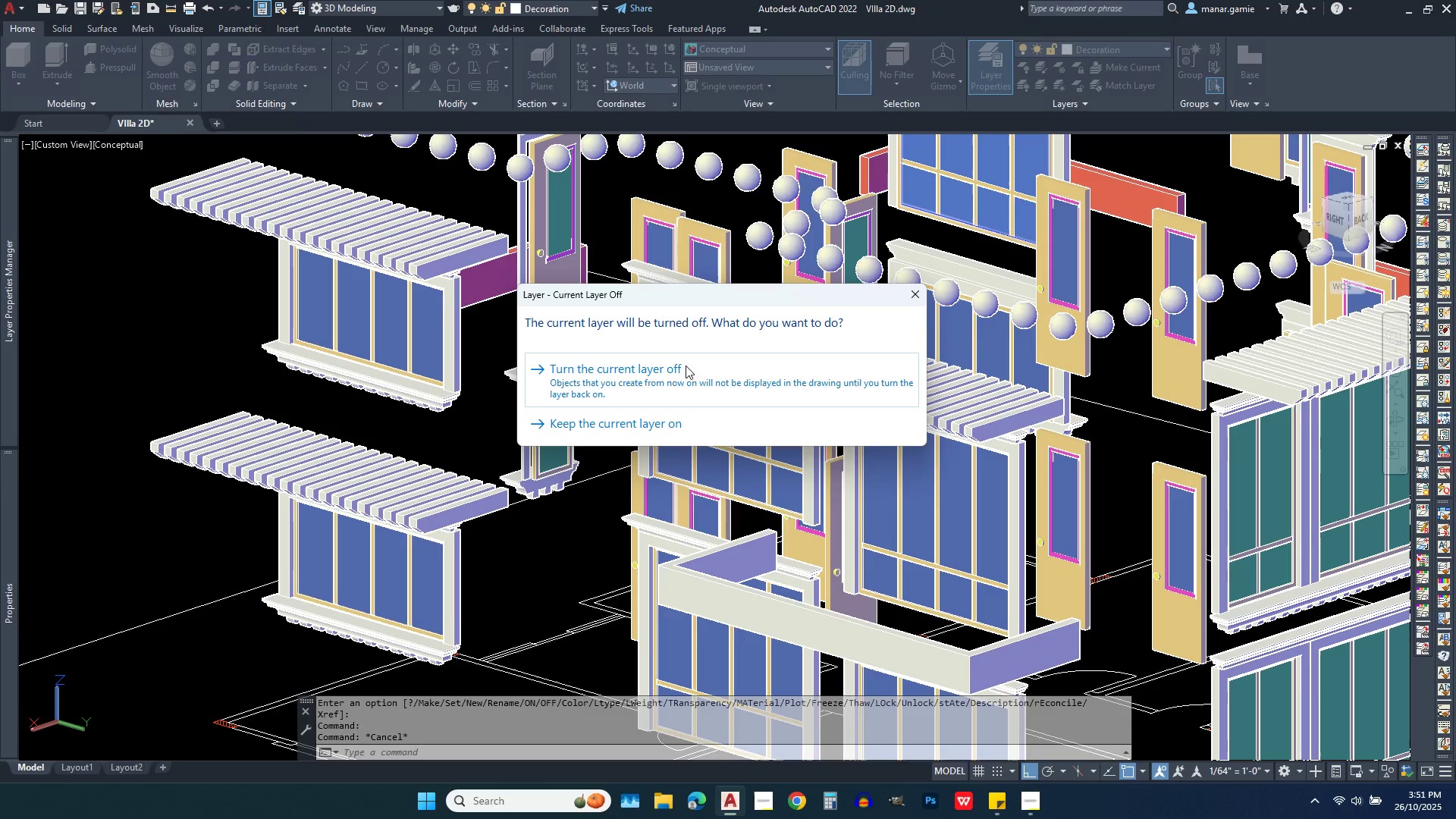 
left_click([662, 371])
 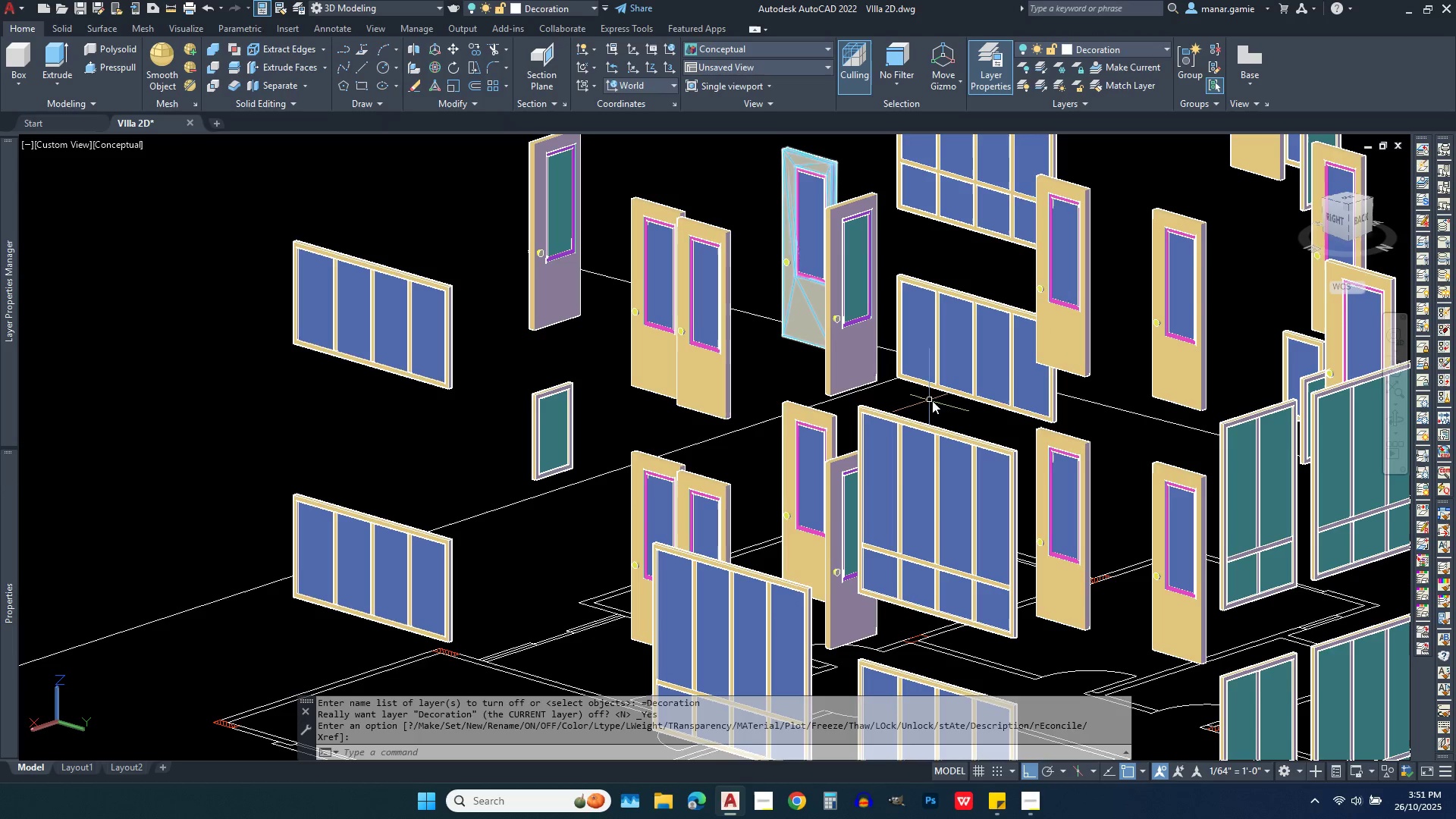 
key(Escape)
 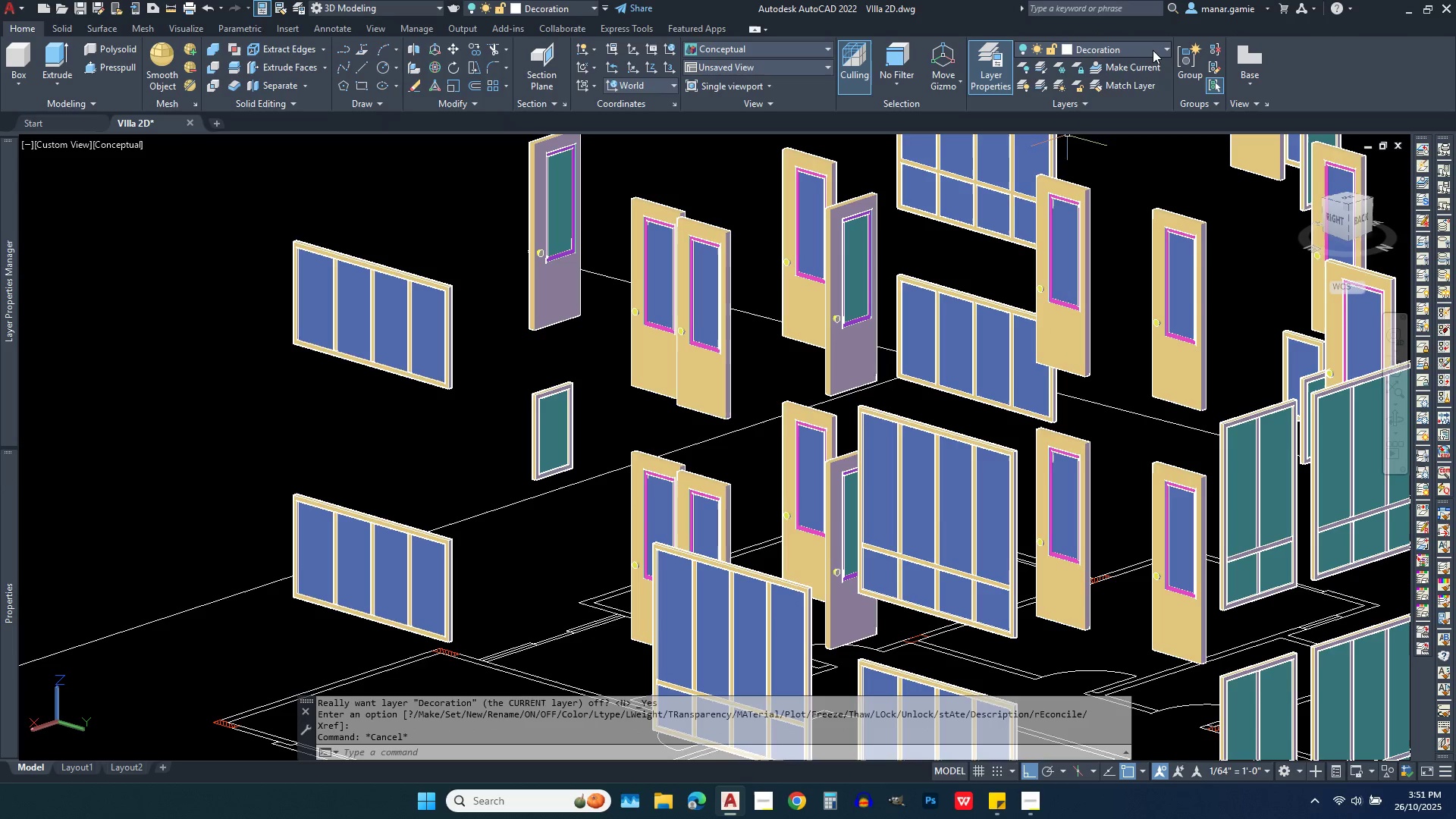 
left_click([1153, 50])
 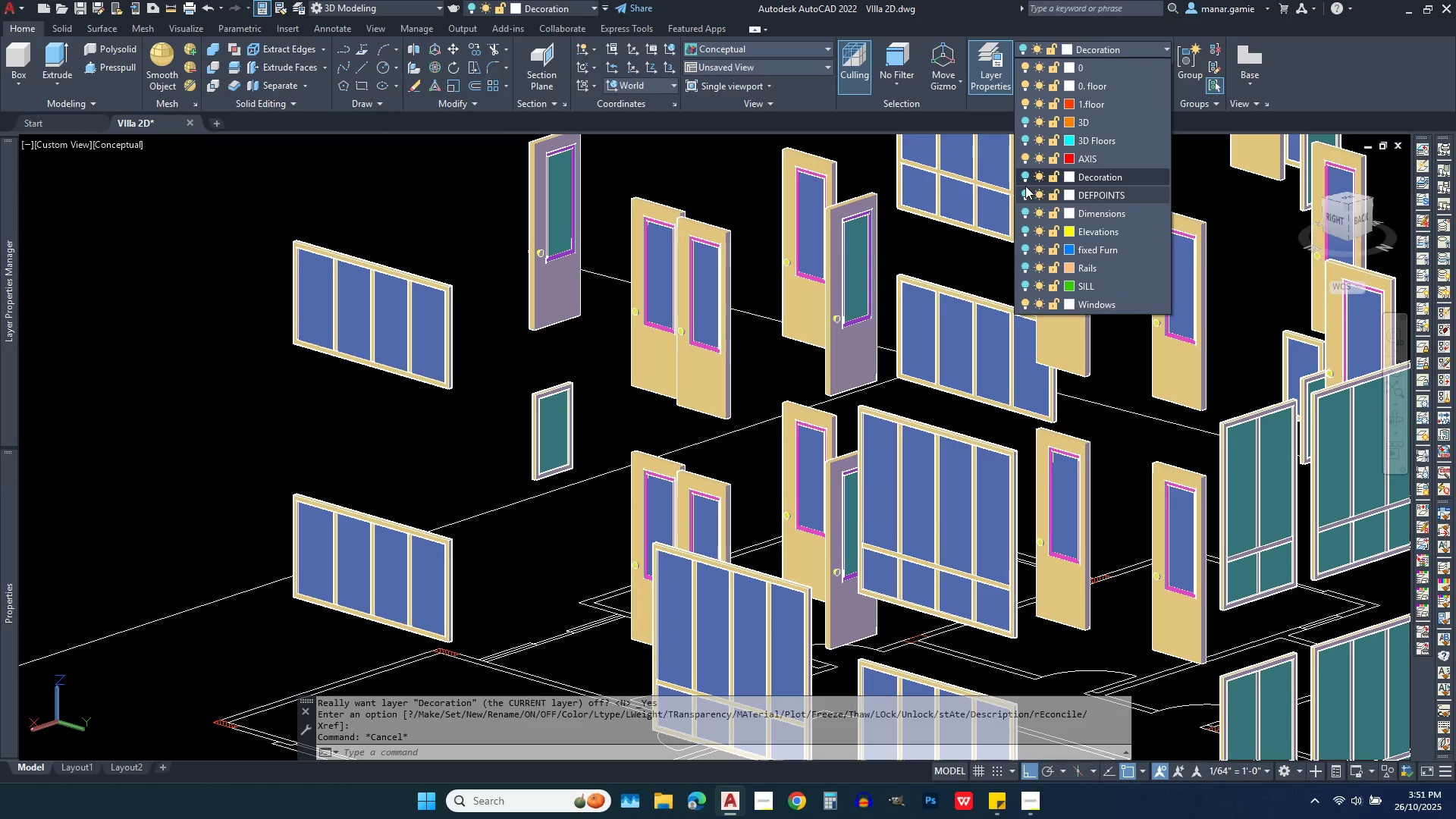 
left_click([1025, 177])
 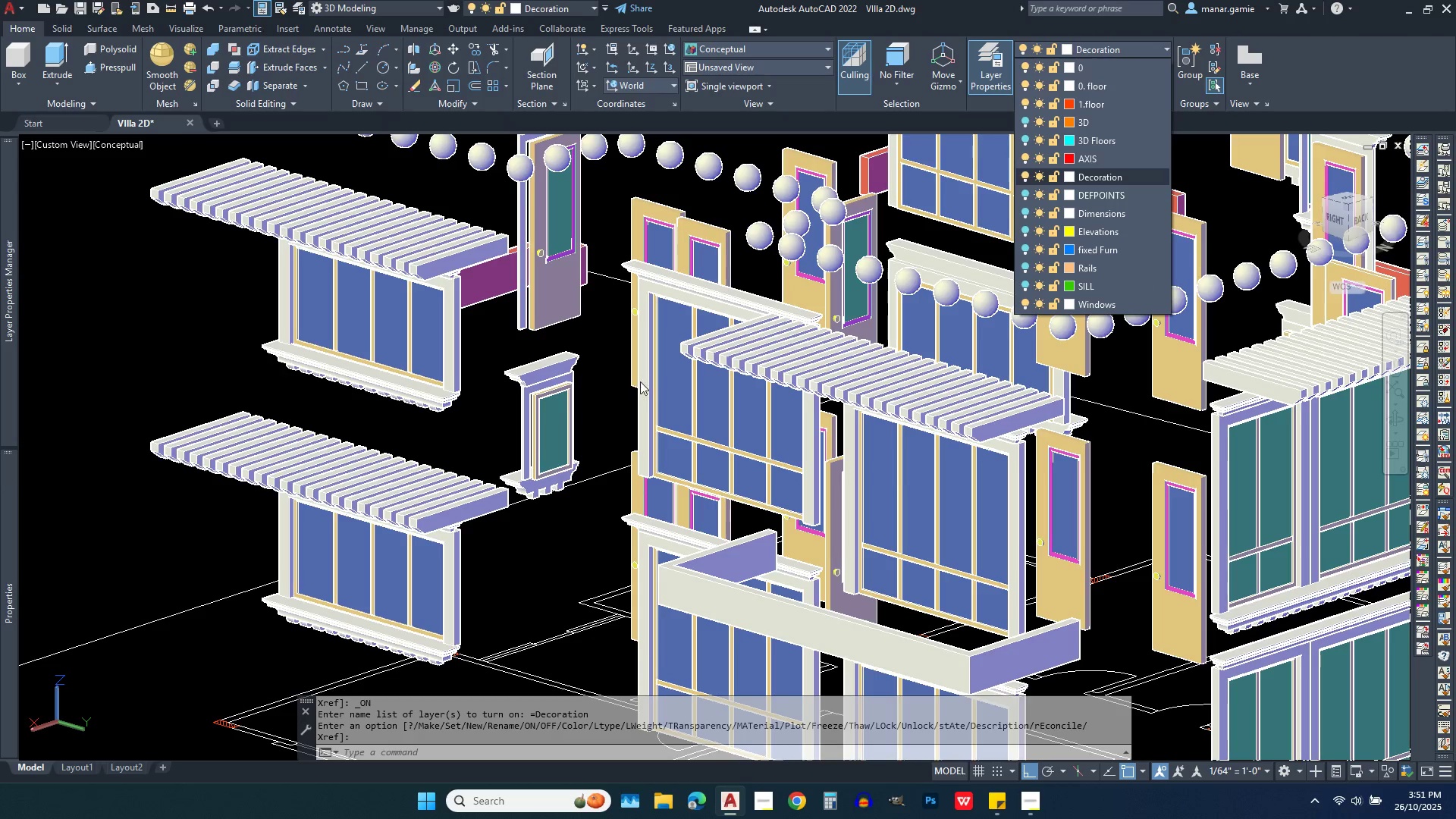 
key(Escape)
 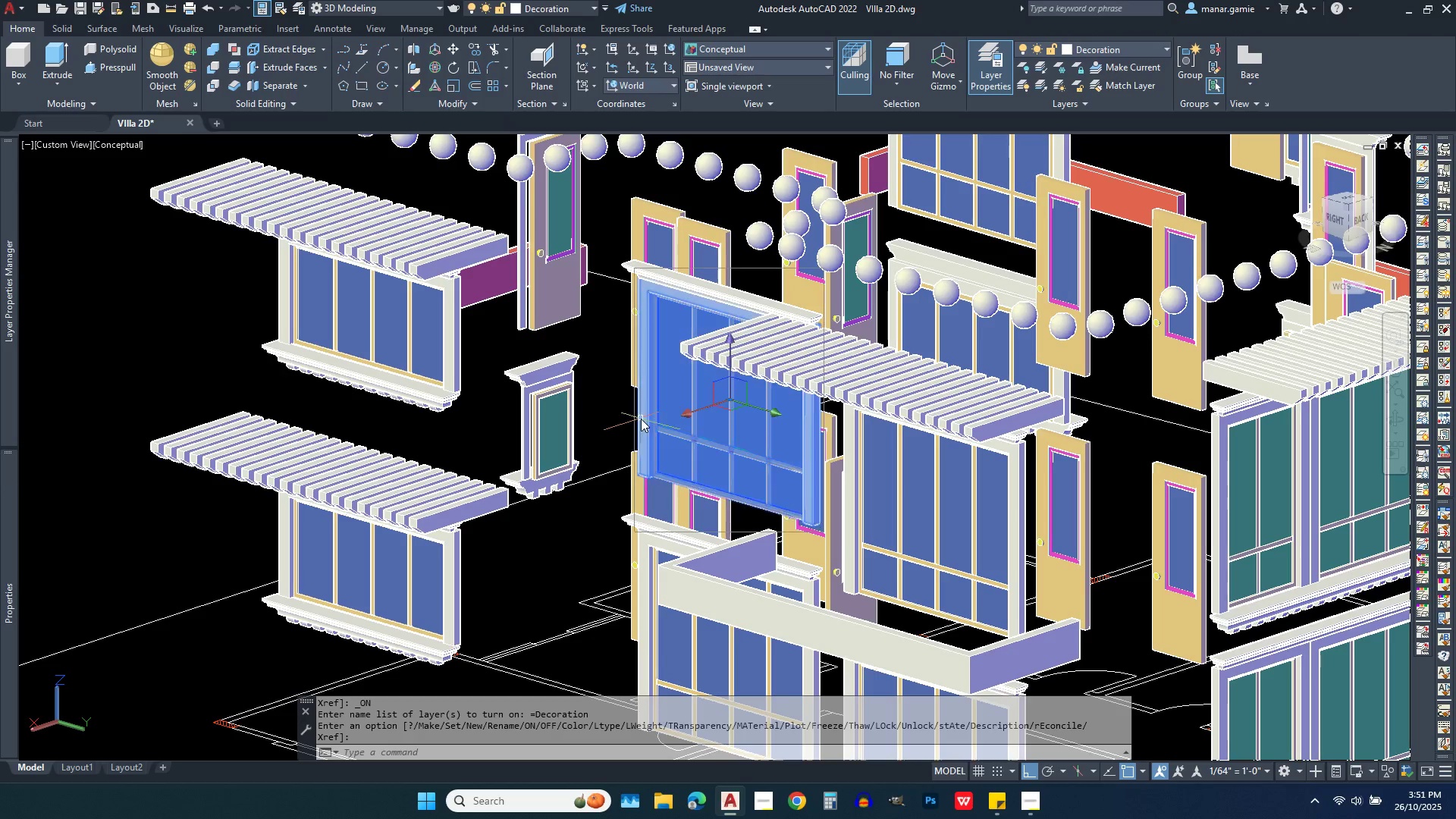 
left_click([641, 419])
 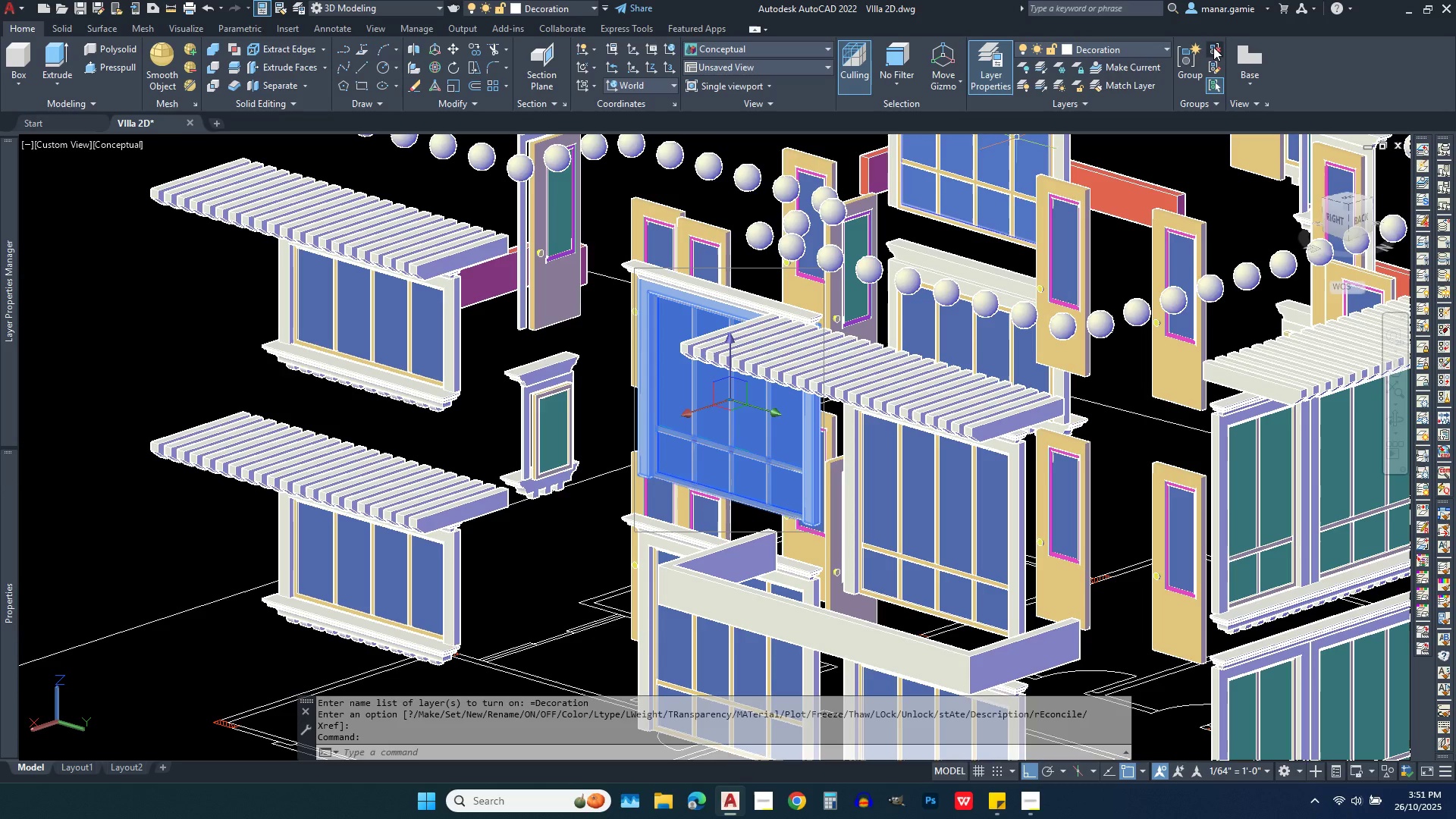 
left_click([1213, 47])
 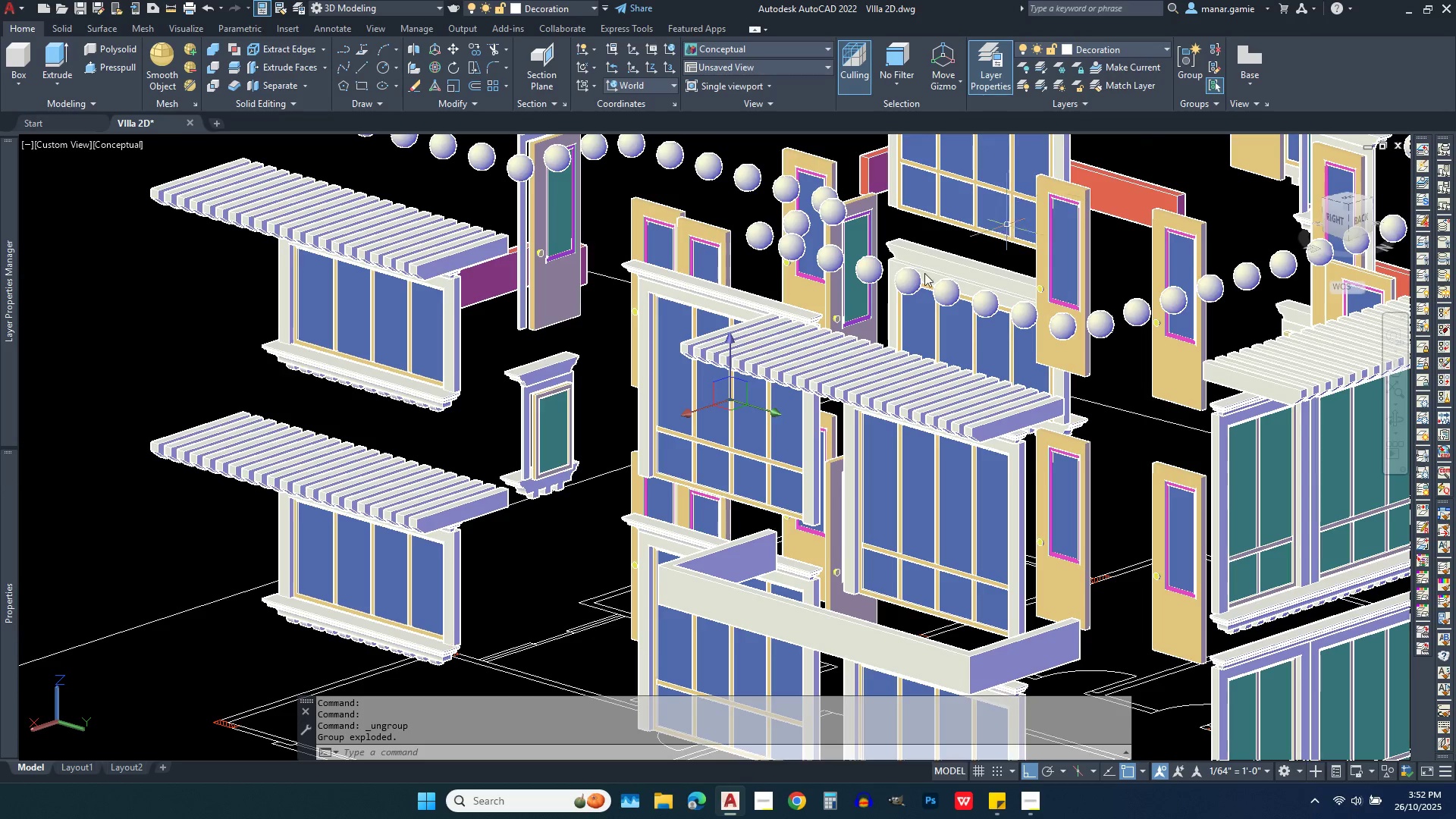 
key(Escape)
 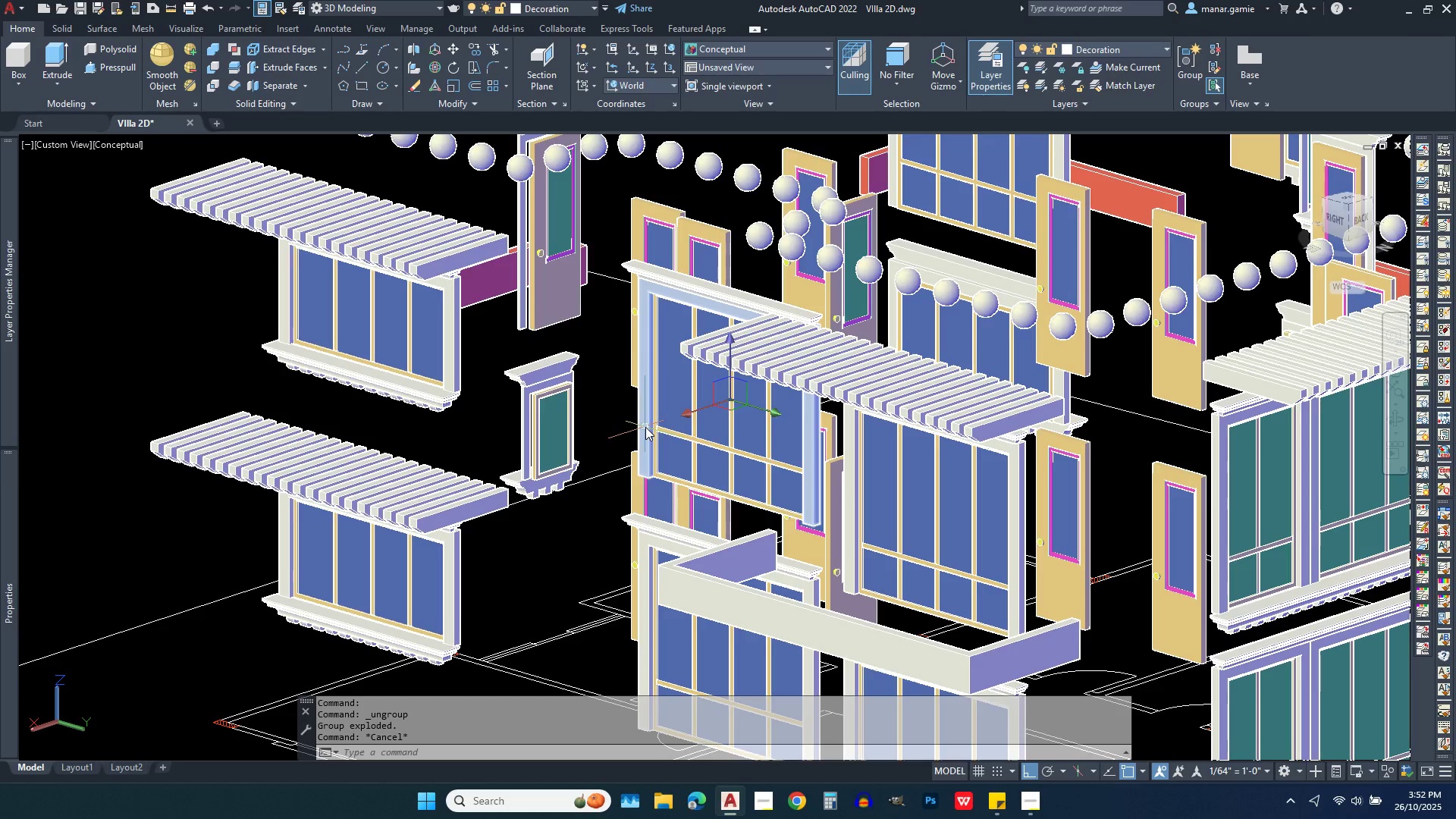 
left_click([645, 427])
 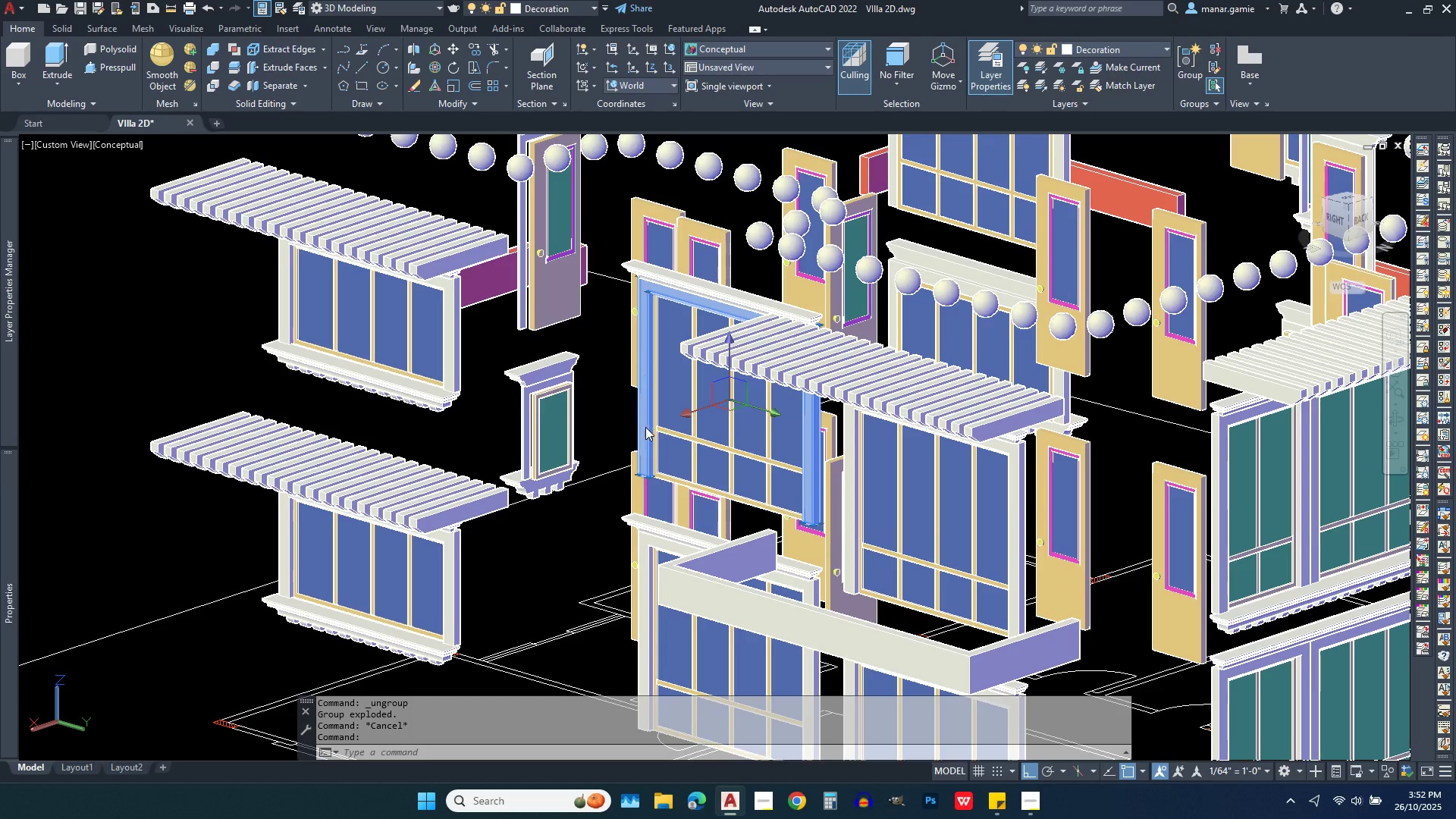 
key(Escape)
 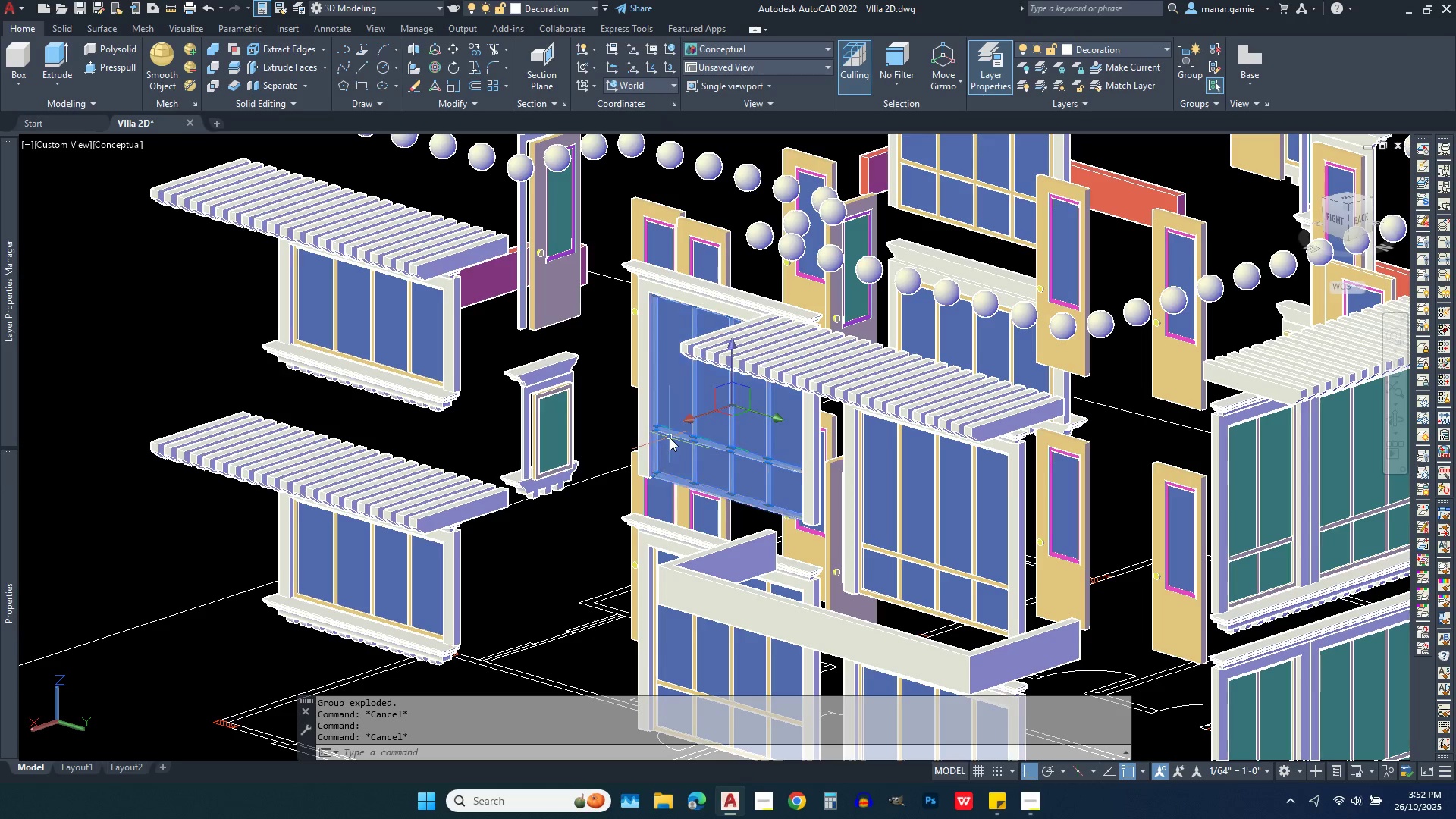 
left_click([670, 438])
 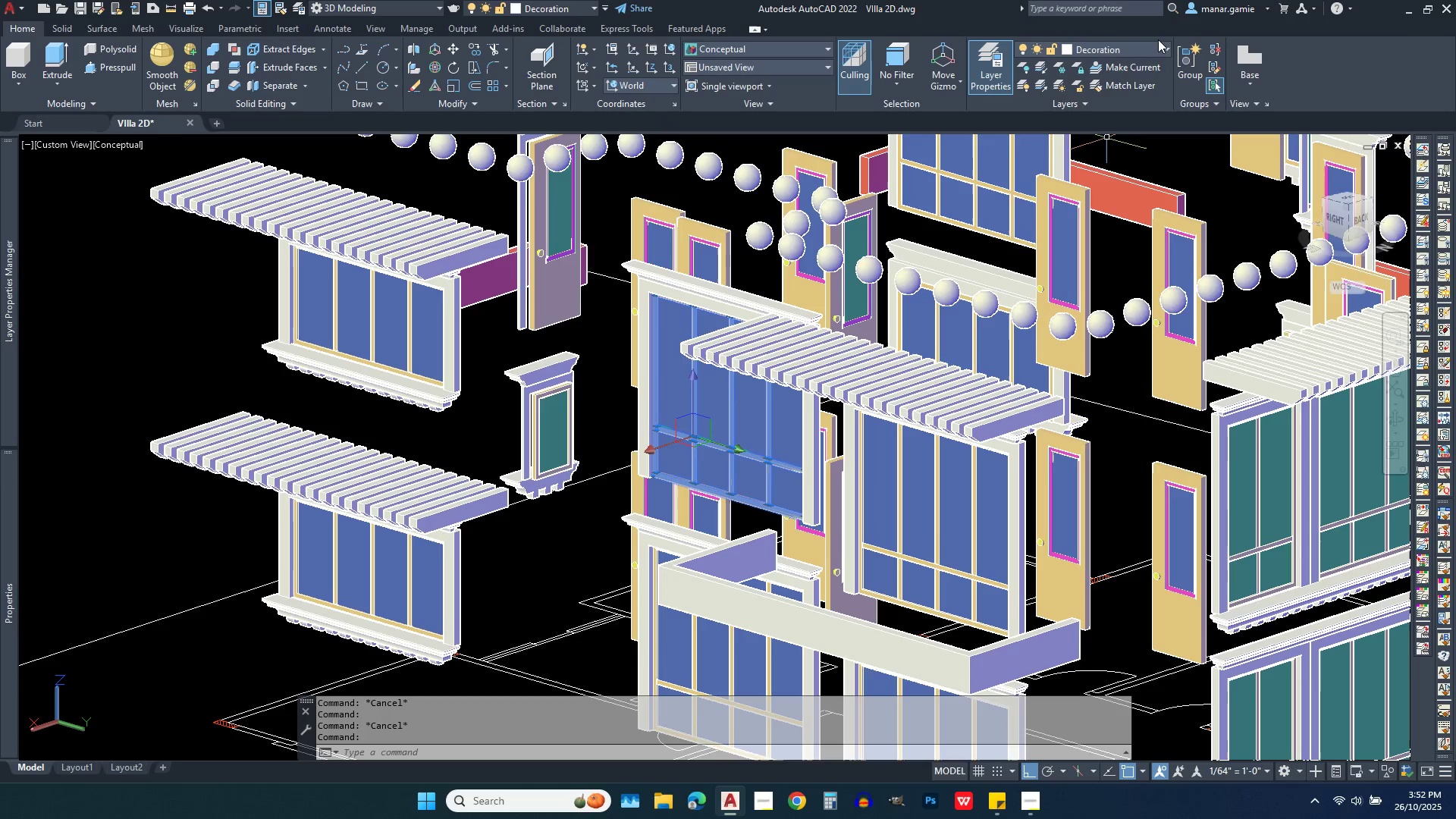 
left_click([1156, 50])
 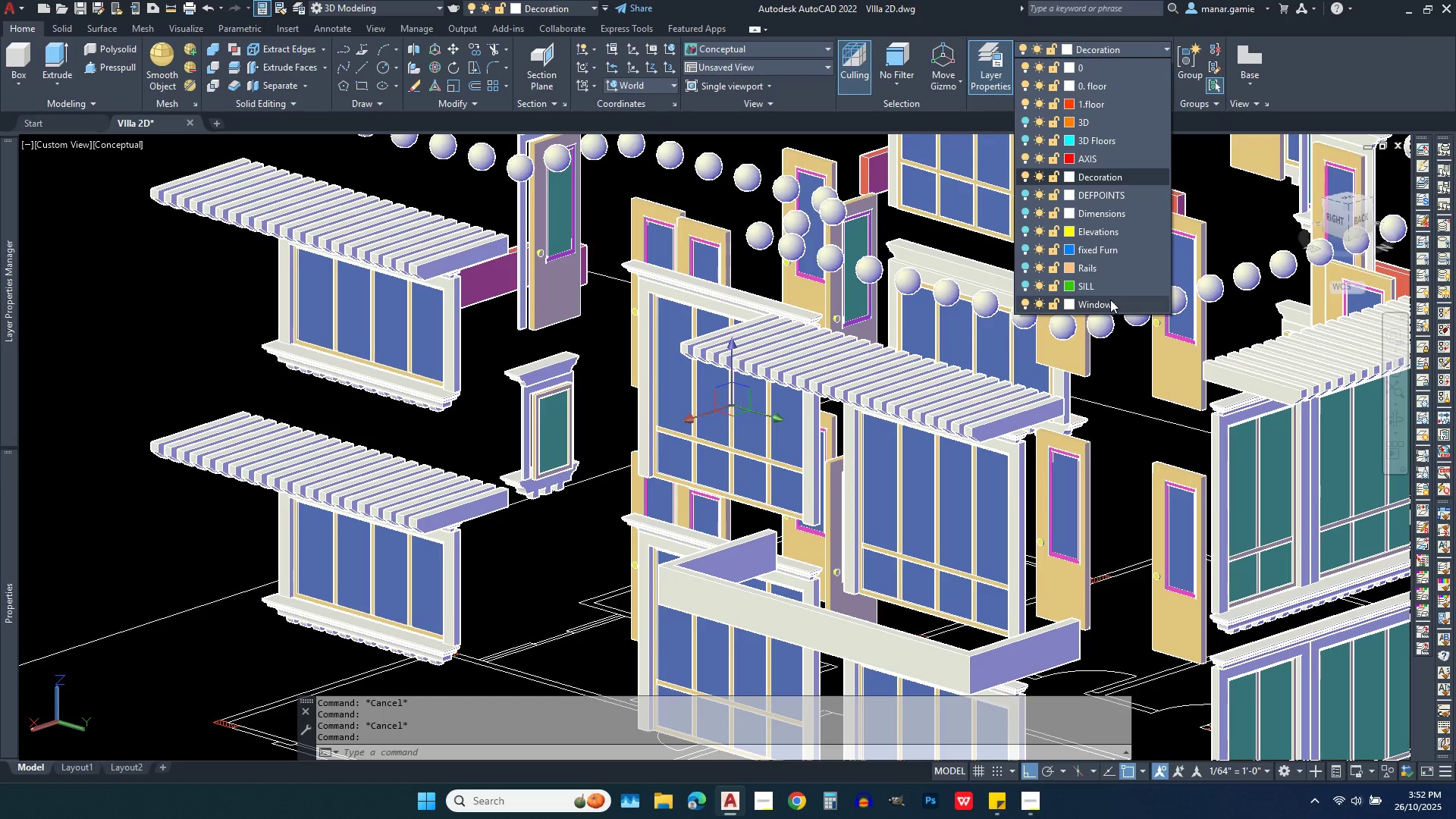 
left_click([1112, 302])
 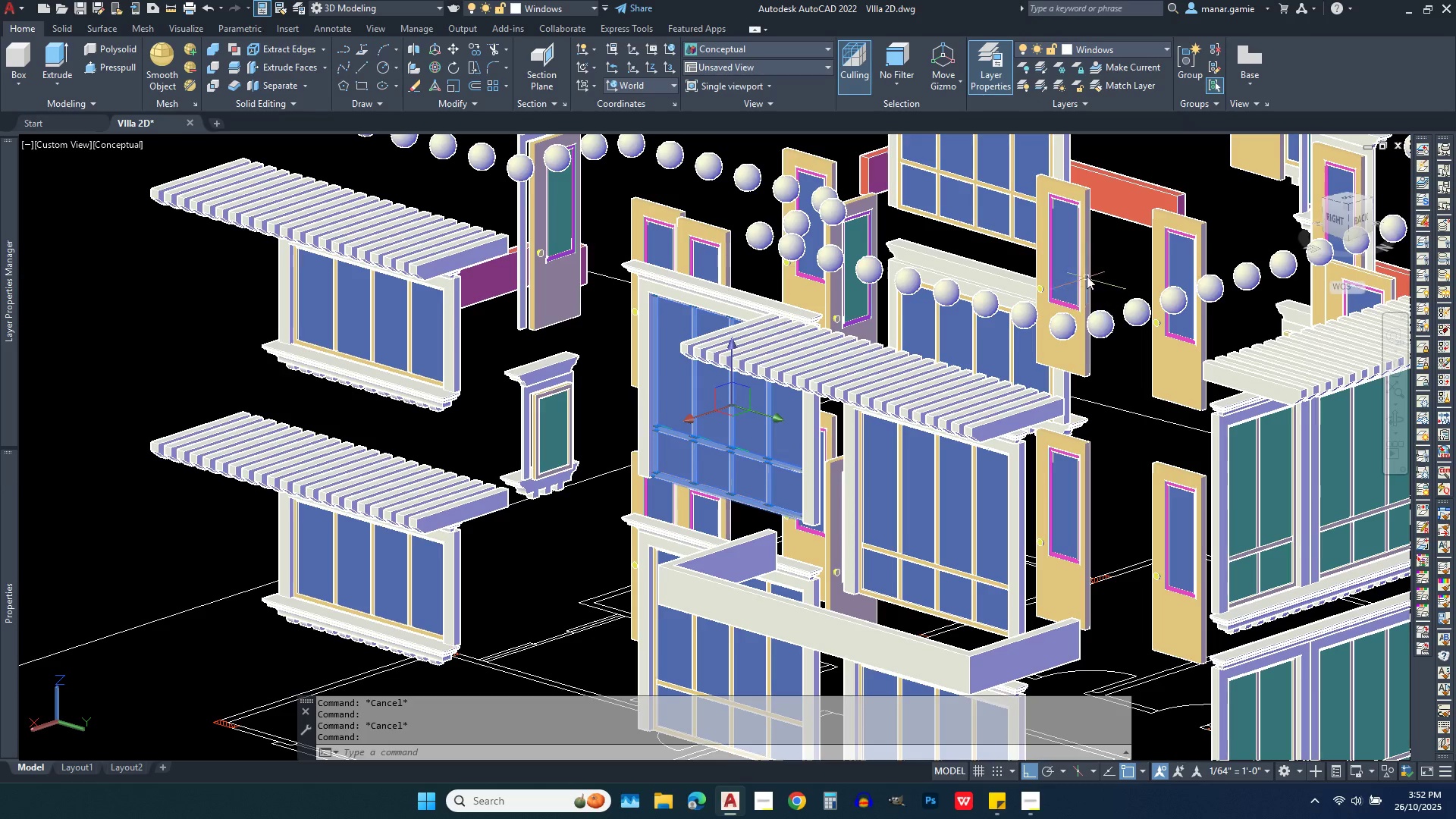 
key(Escape)
 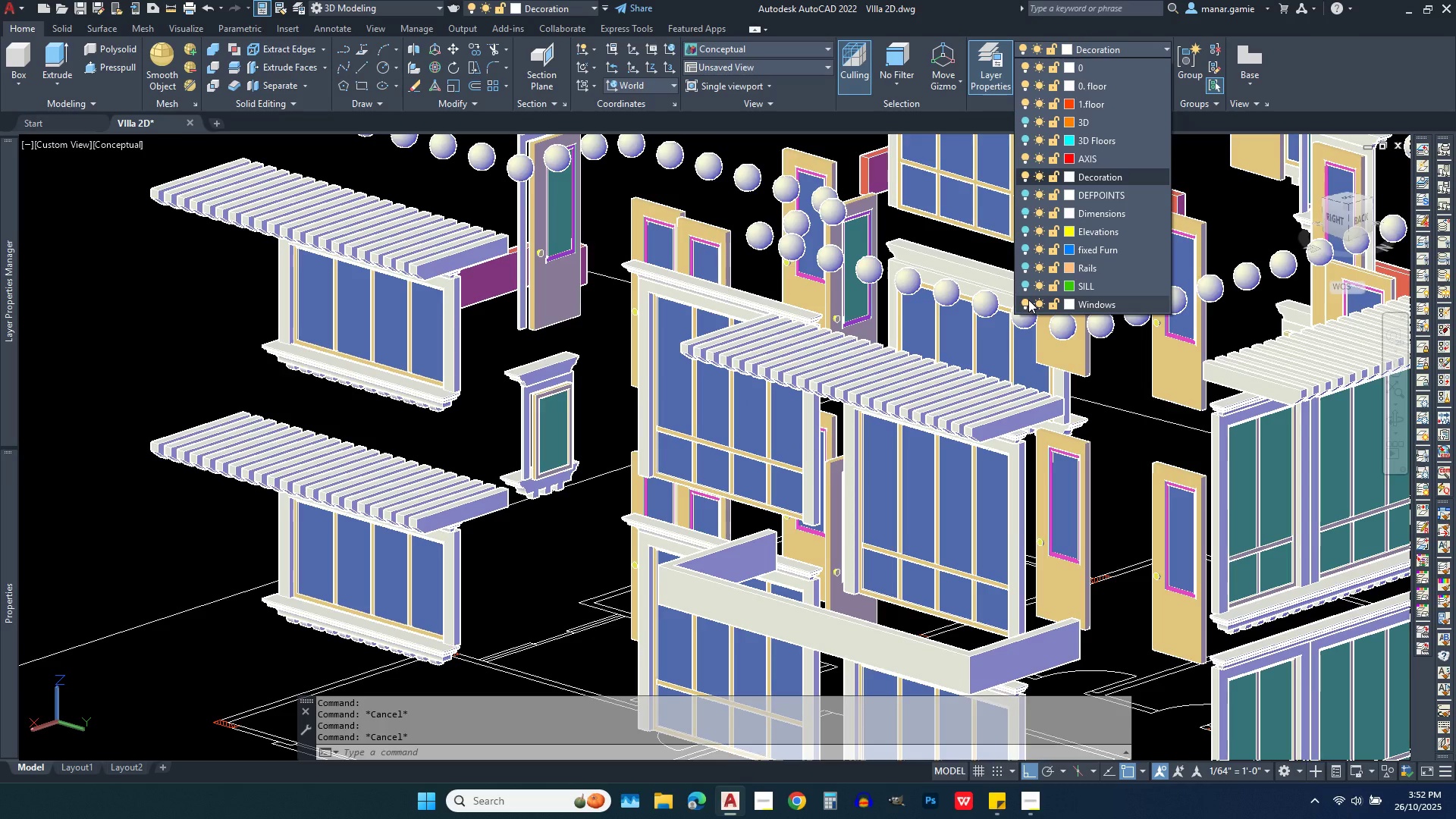 
left_click([1023, 302])
 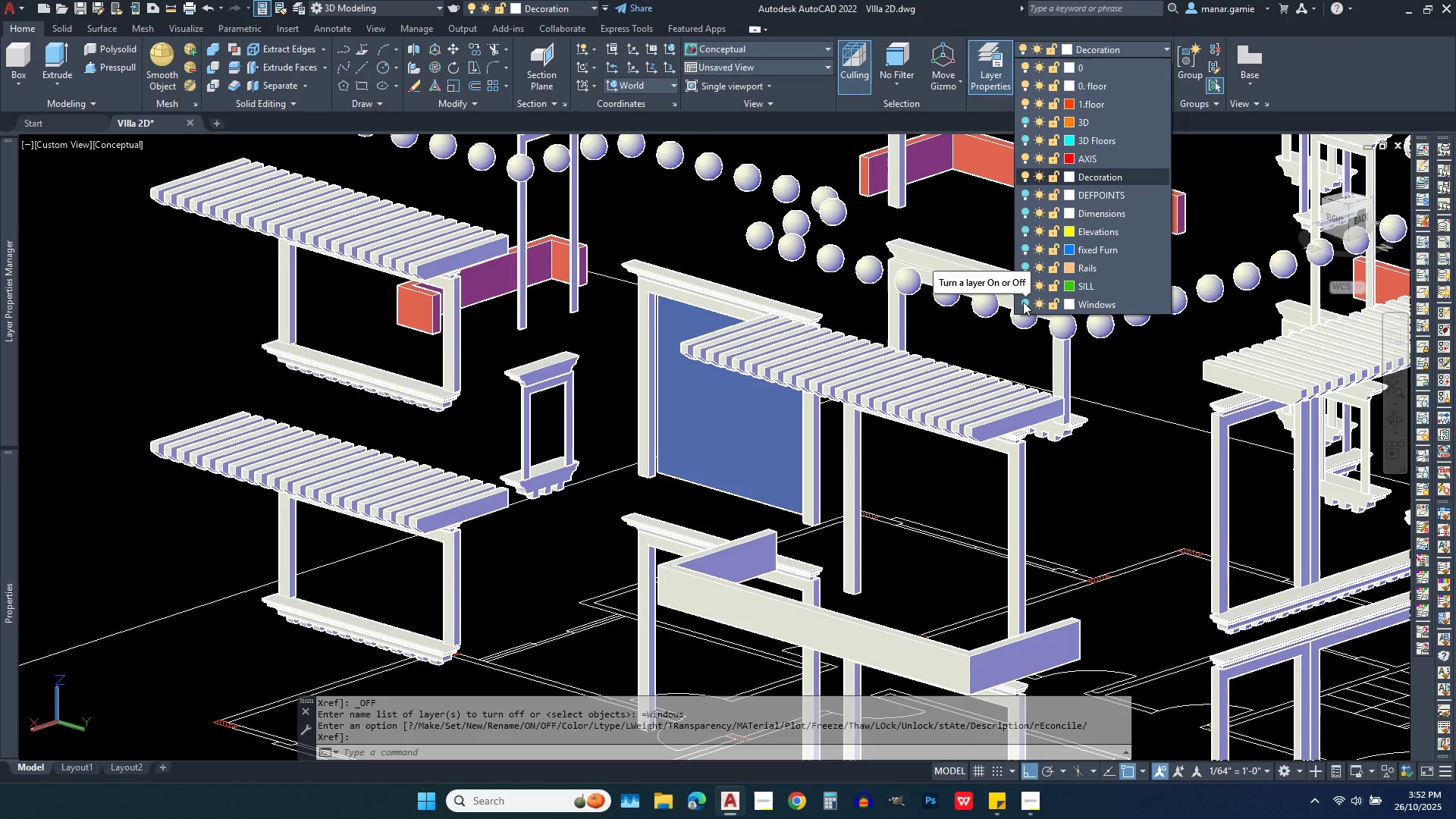 
wait(6.11)
 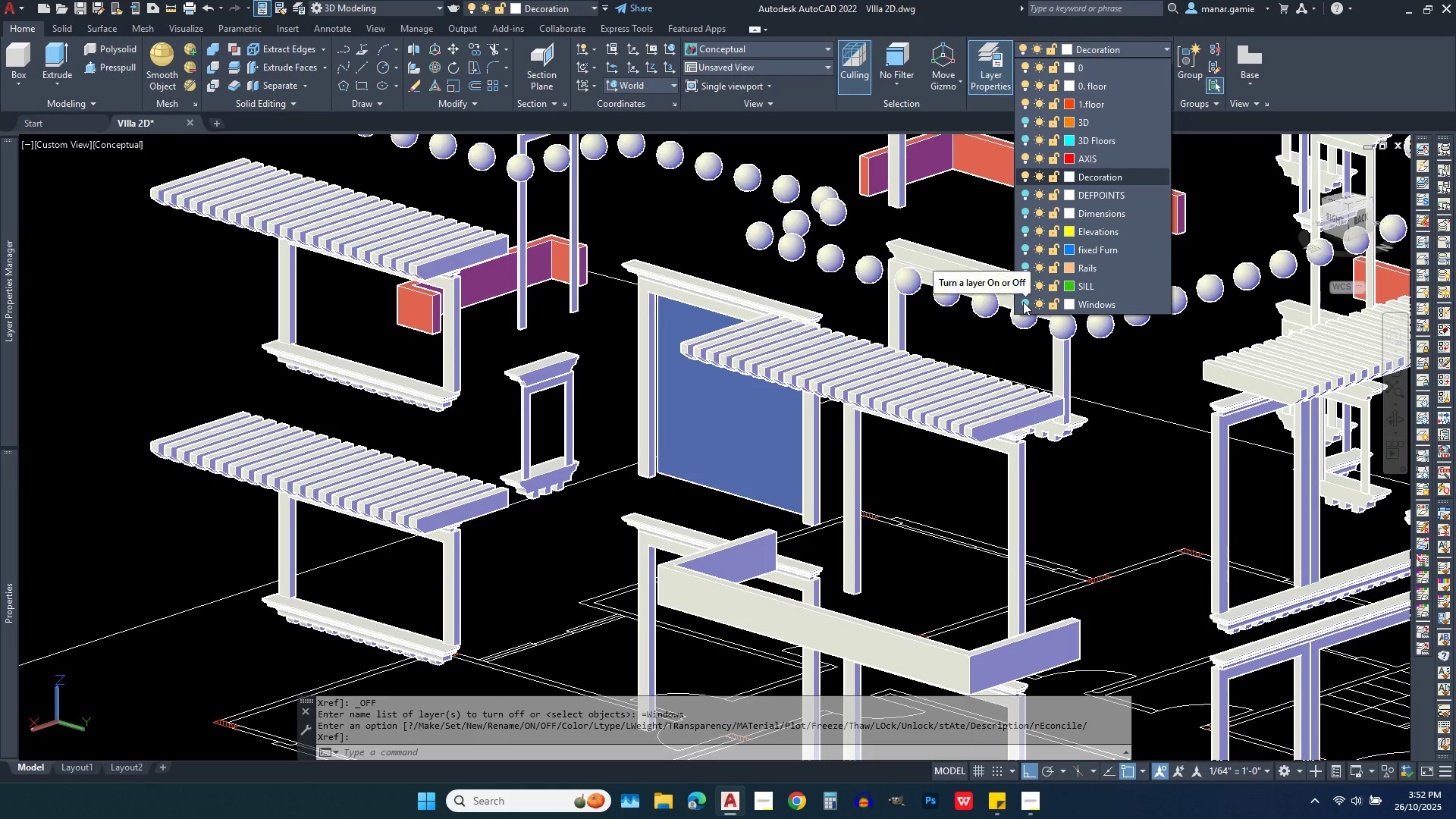 
key(Escape)
 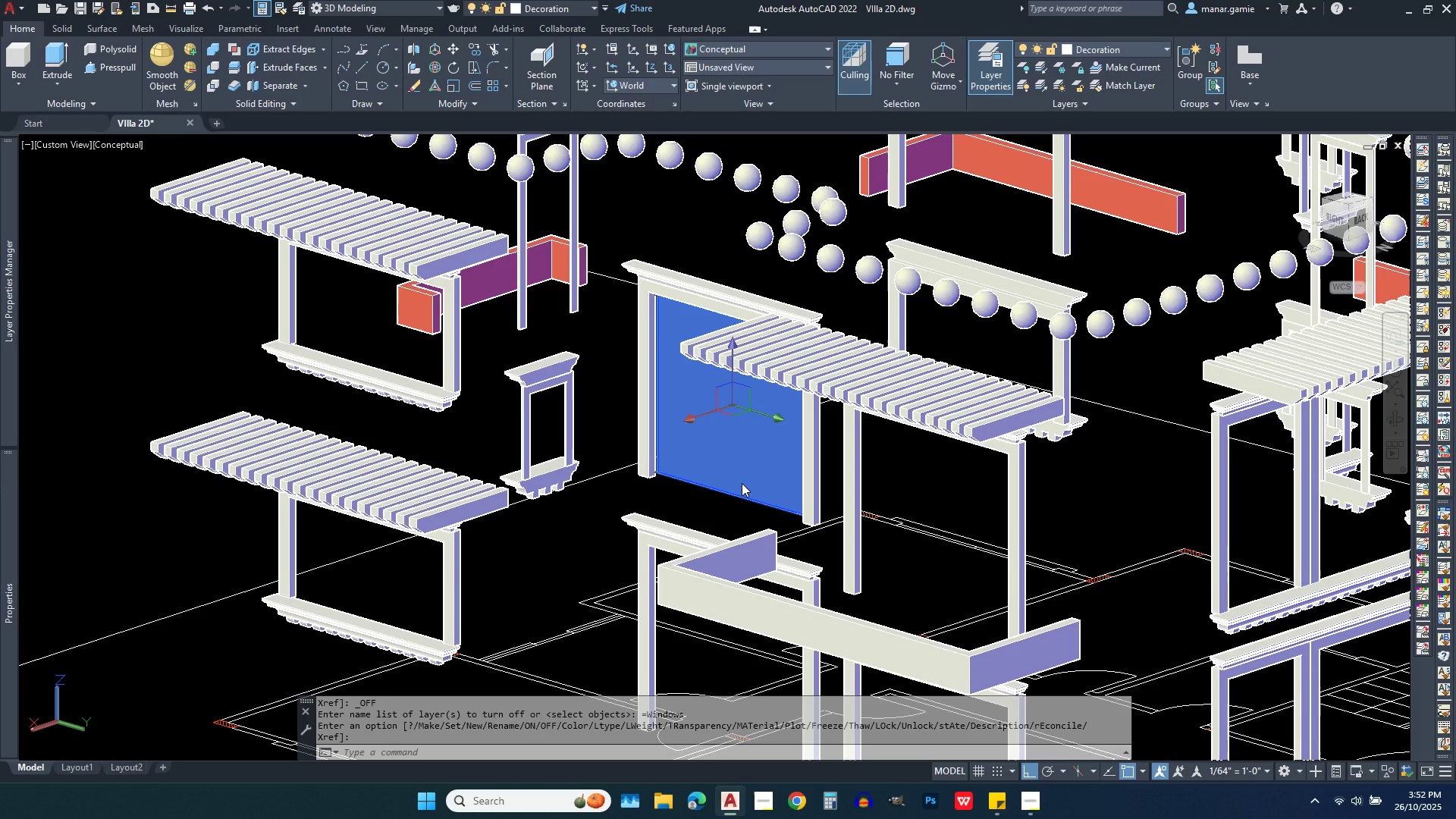 
left_click([742, 483])
 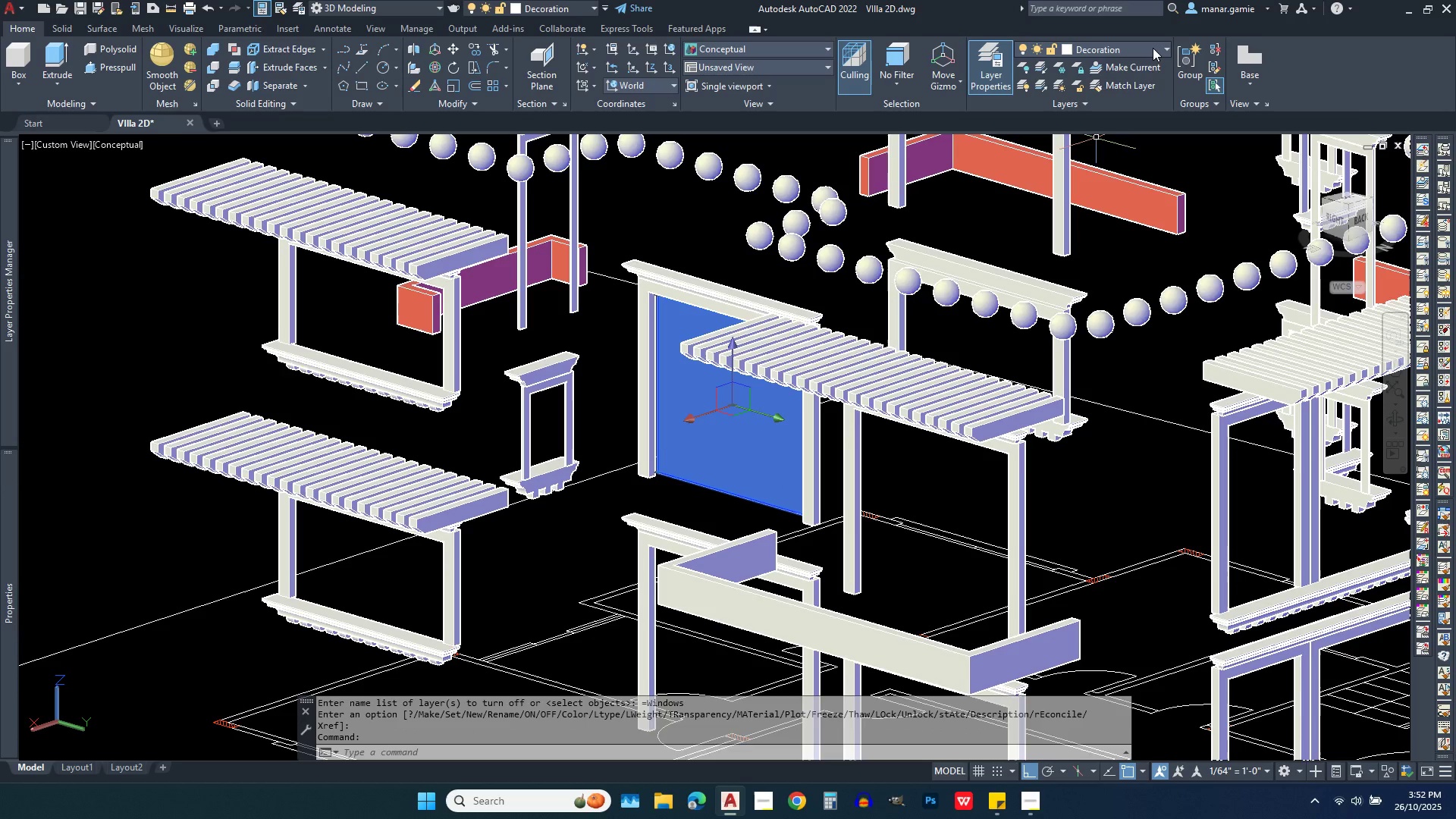 
left_click([1153, 48])
 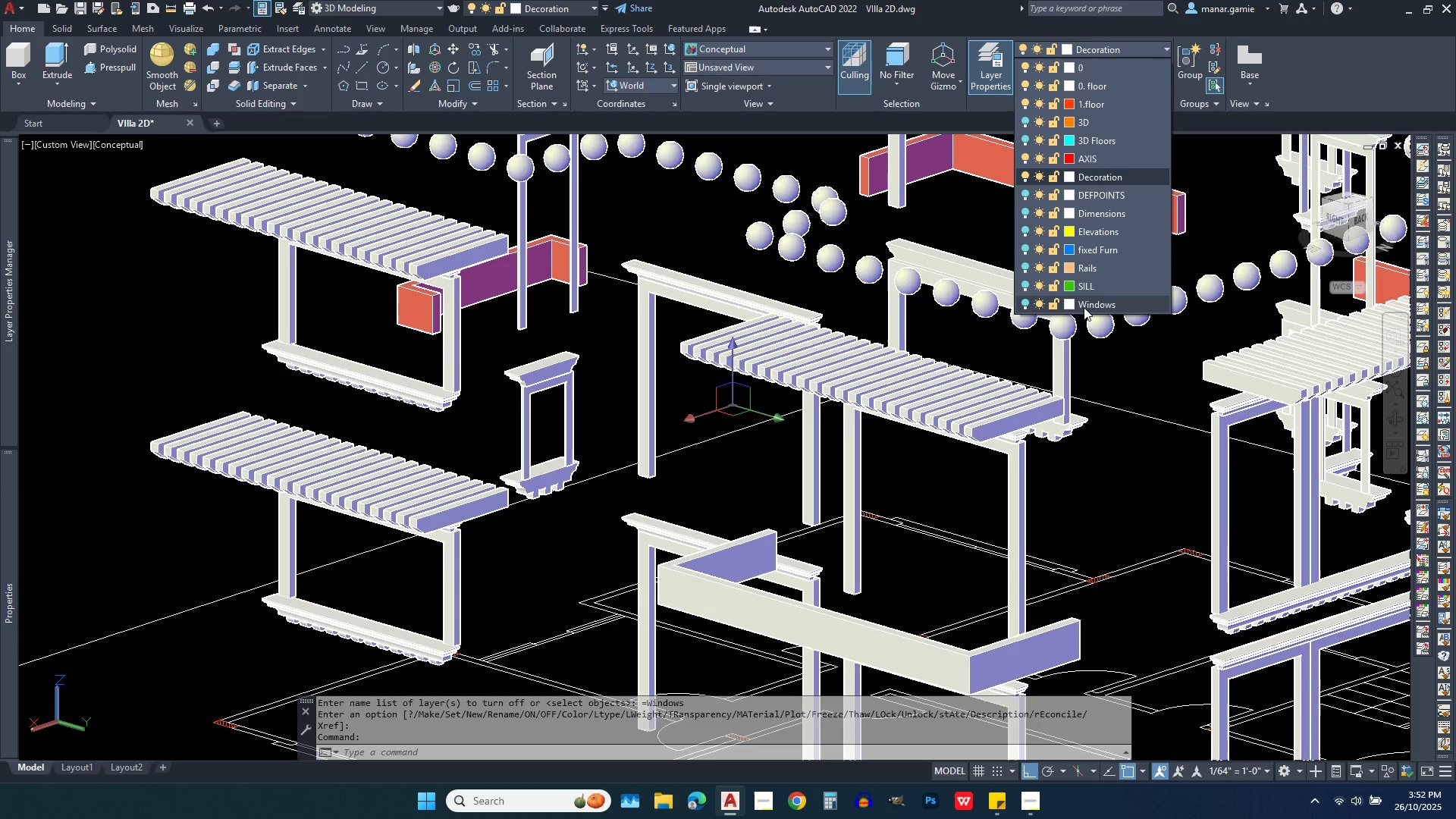 
left_click([1084, 307])
 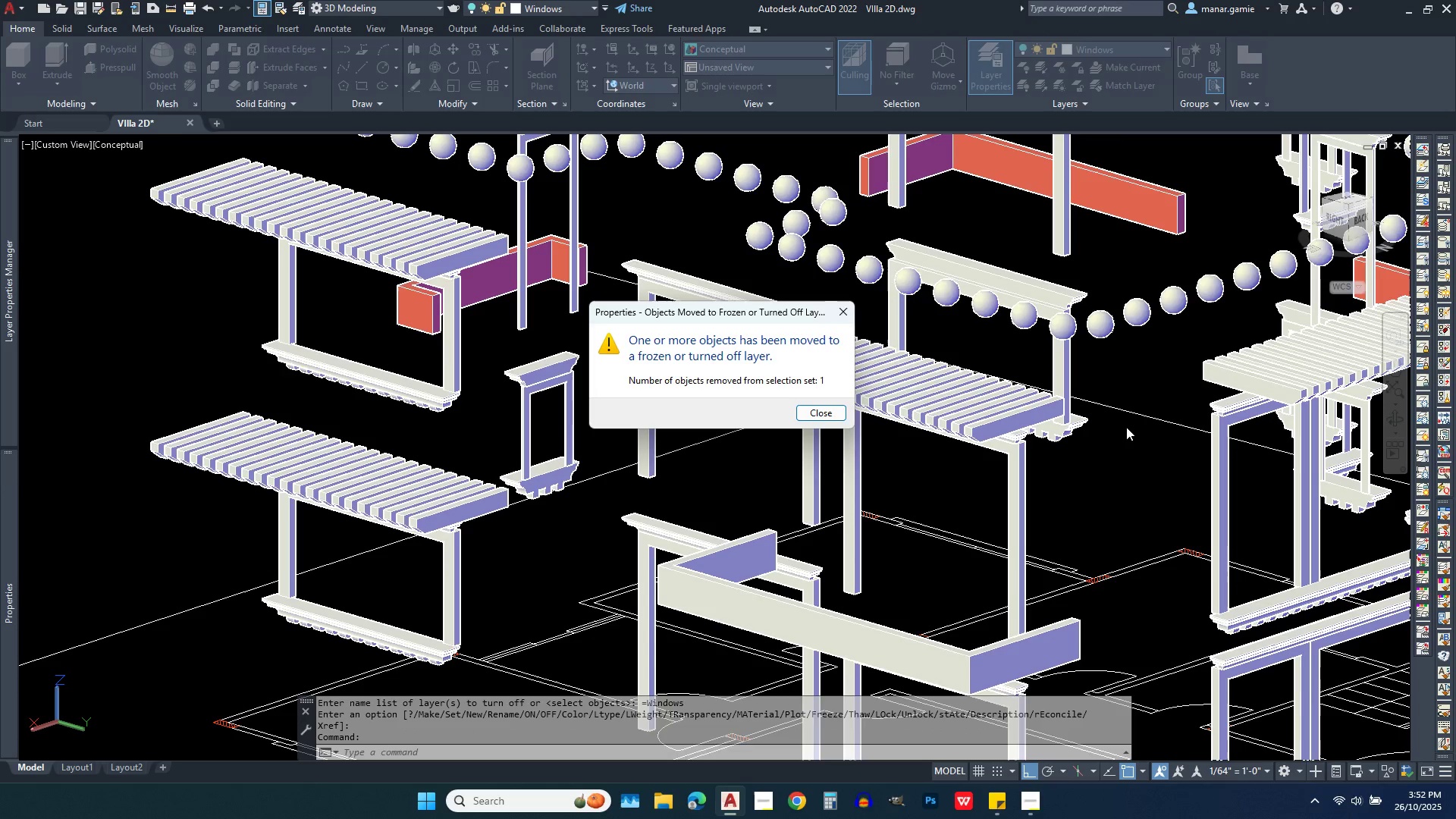 
key(Escape)
 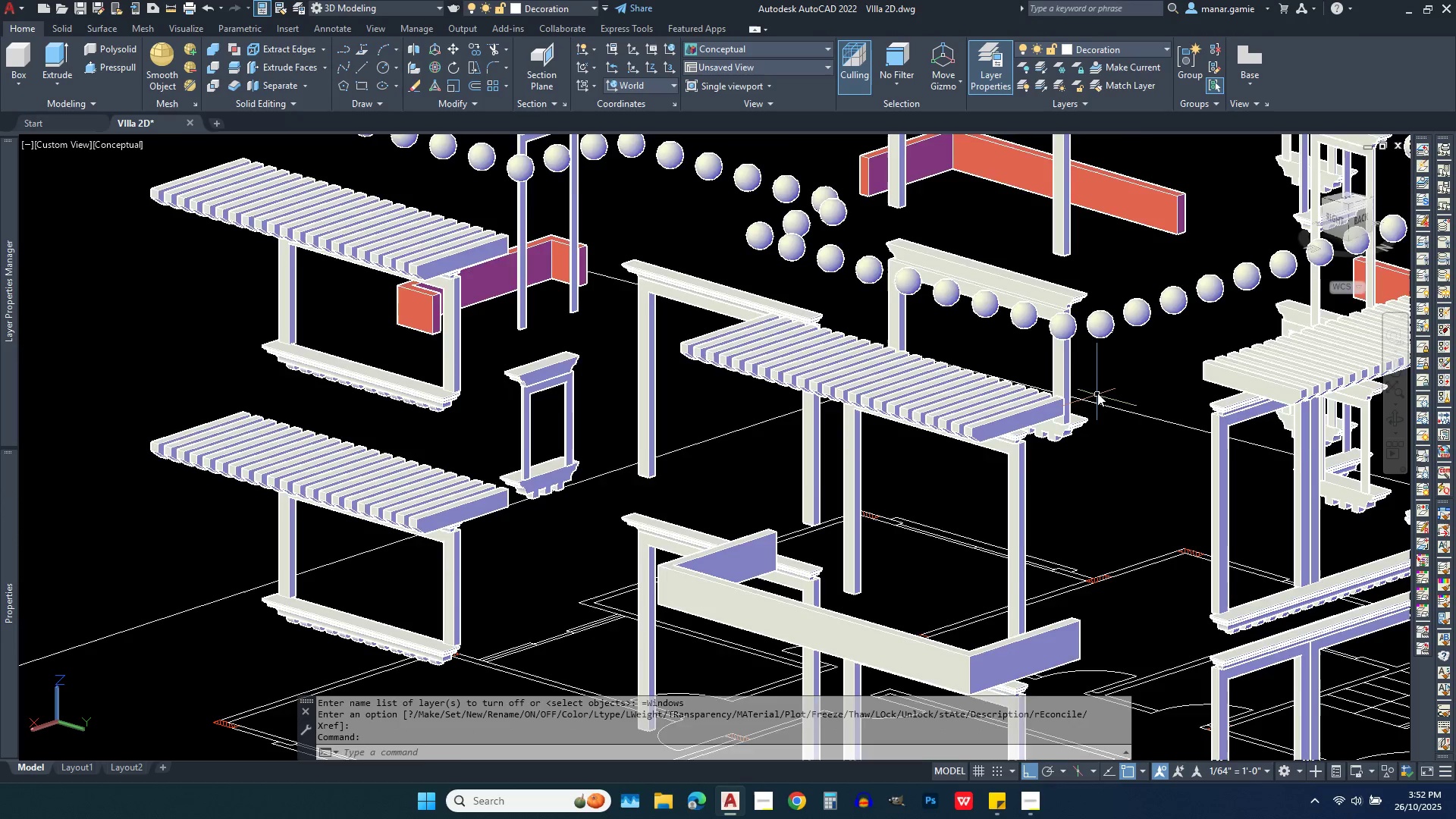 
scroll: coordinate [1097, 408], scroll_direction: down, amount: 2.0
 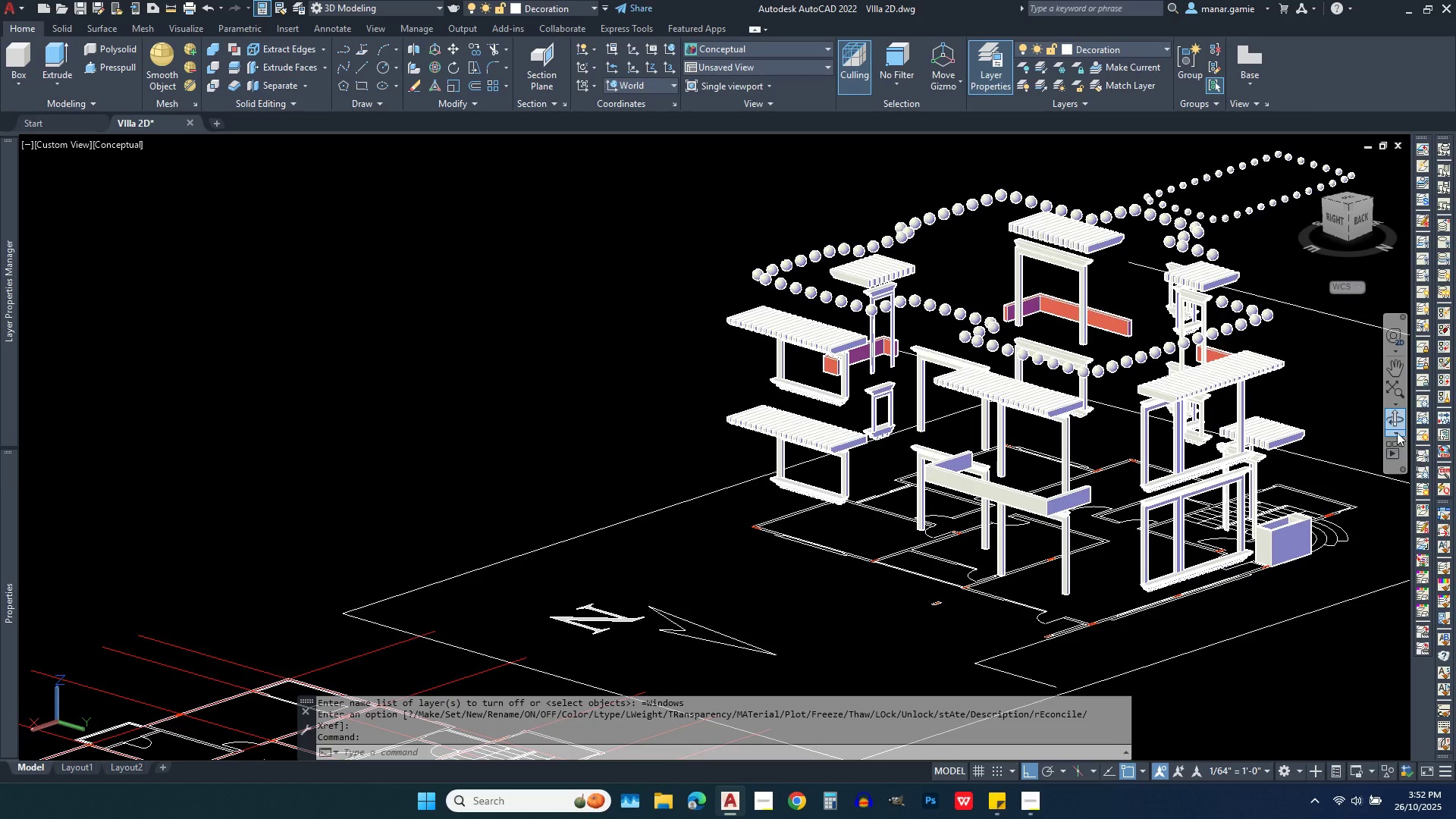 
left_click([1395, 422])
 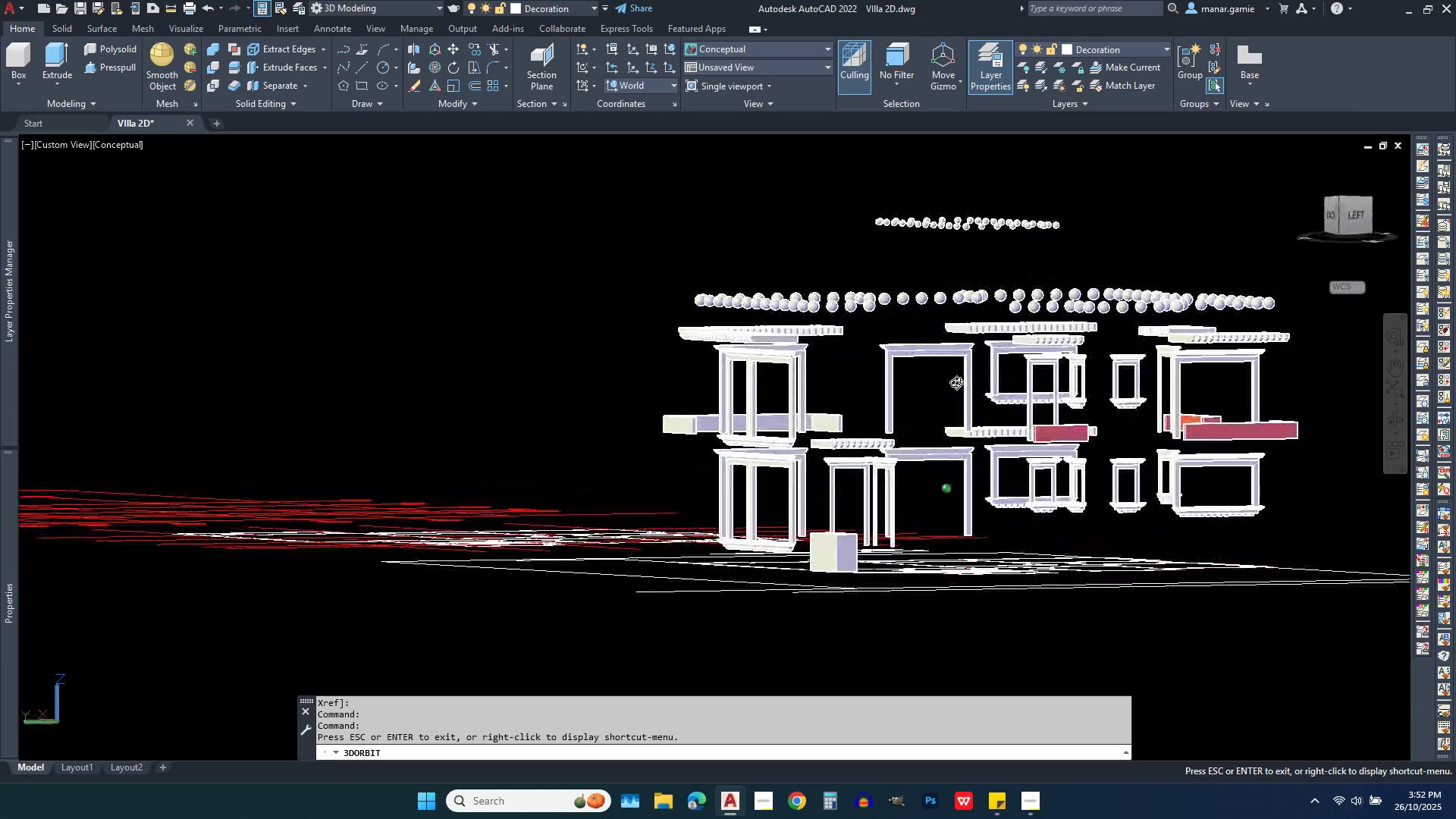 
wait(10.39)
 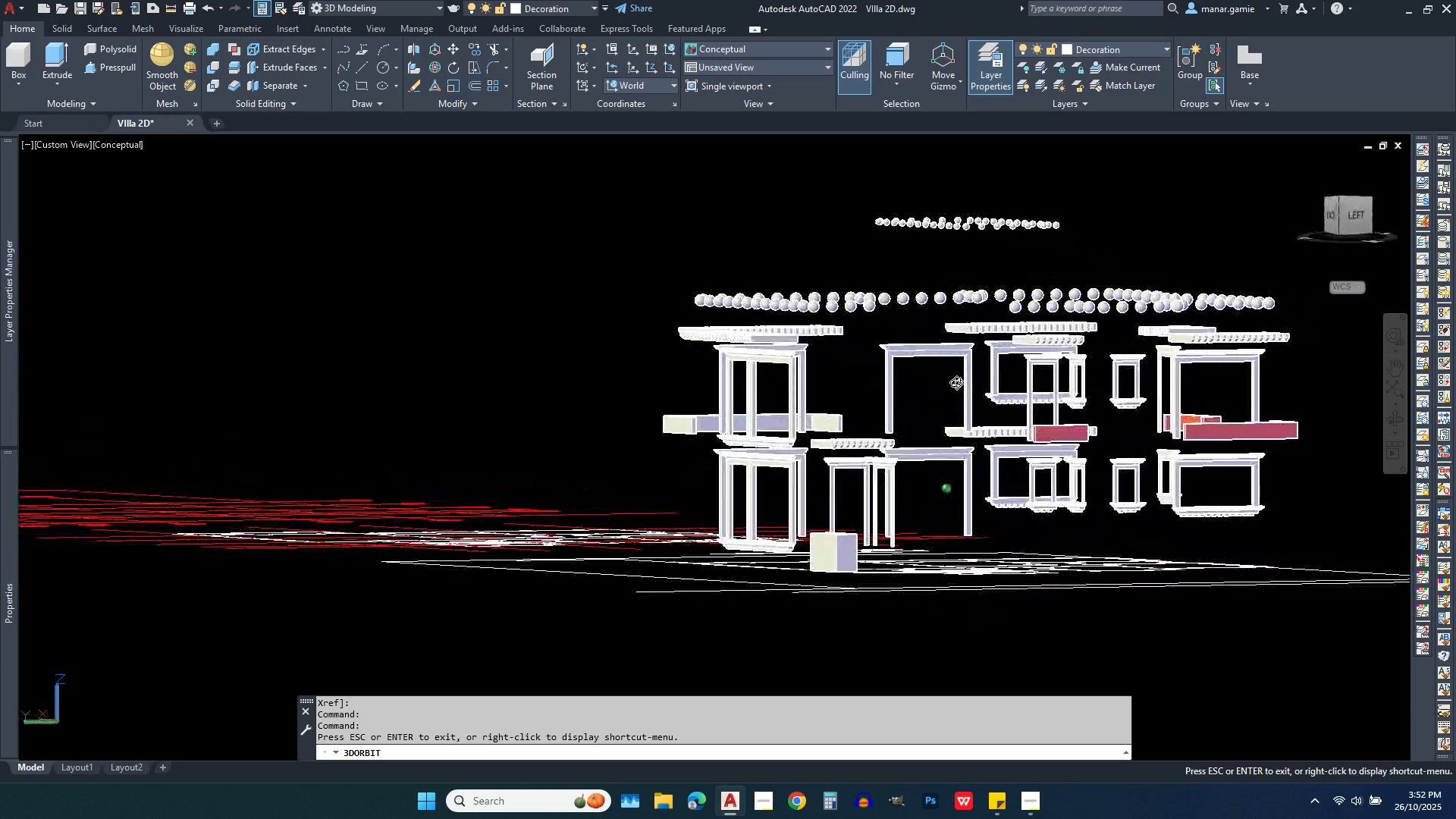 
key(Escape)
 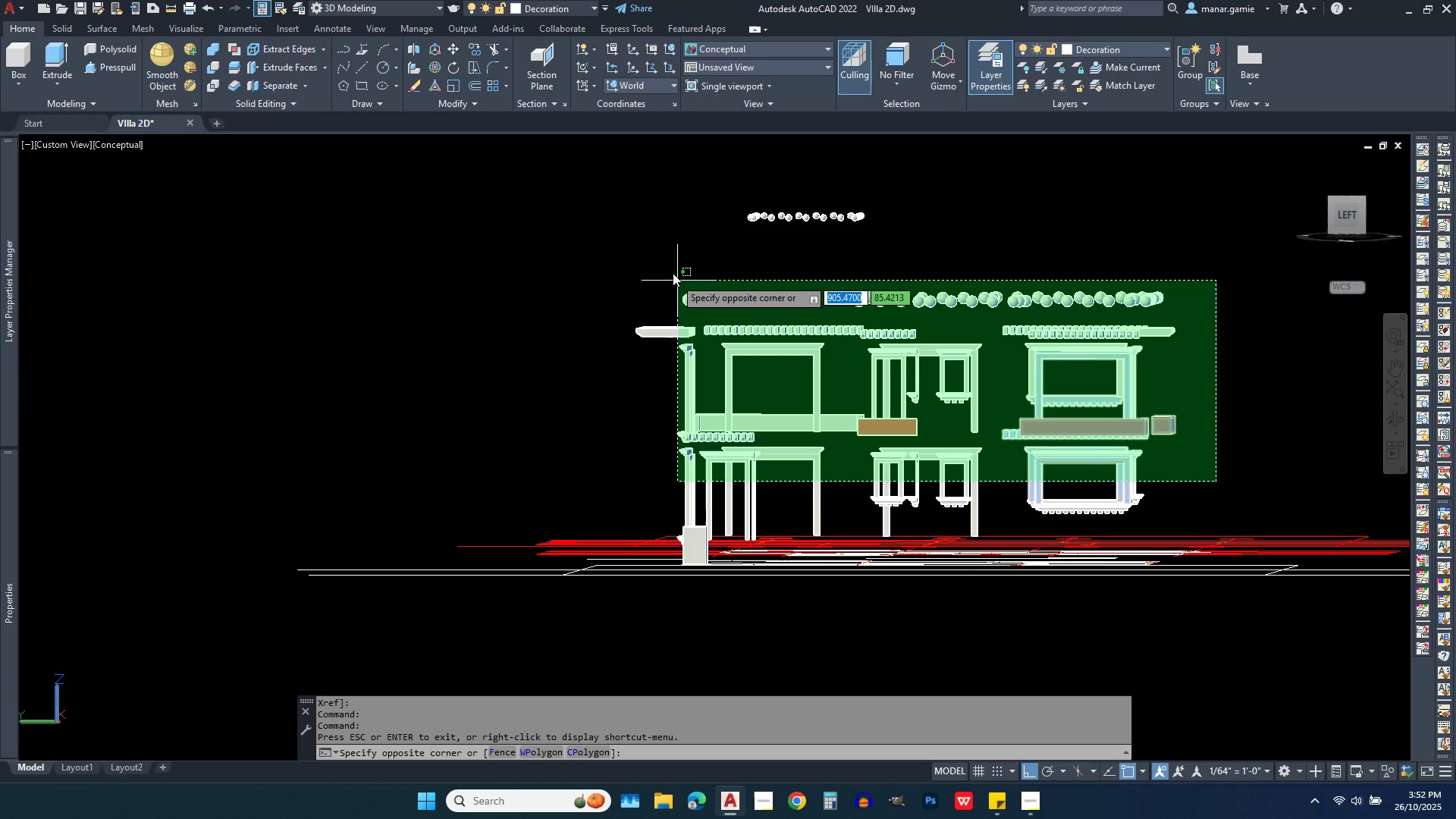 
left_click([638, 241])
 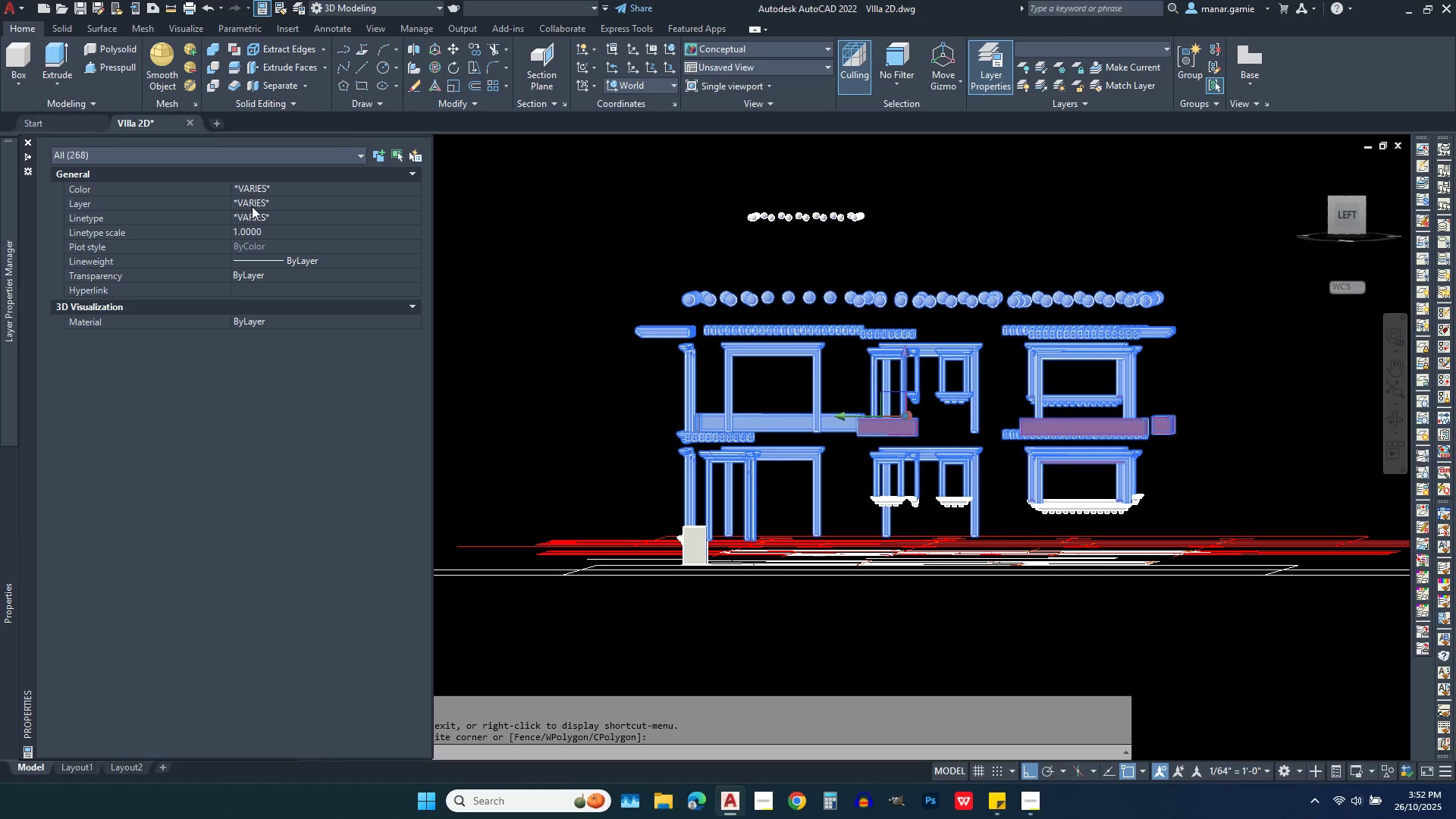 
left_click([292, 188])
 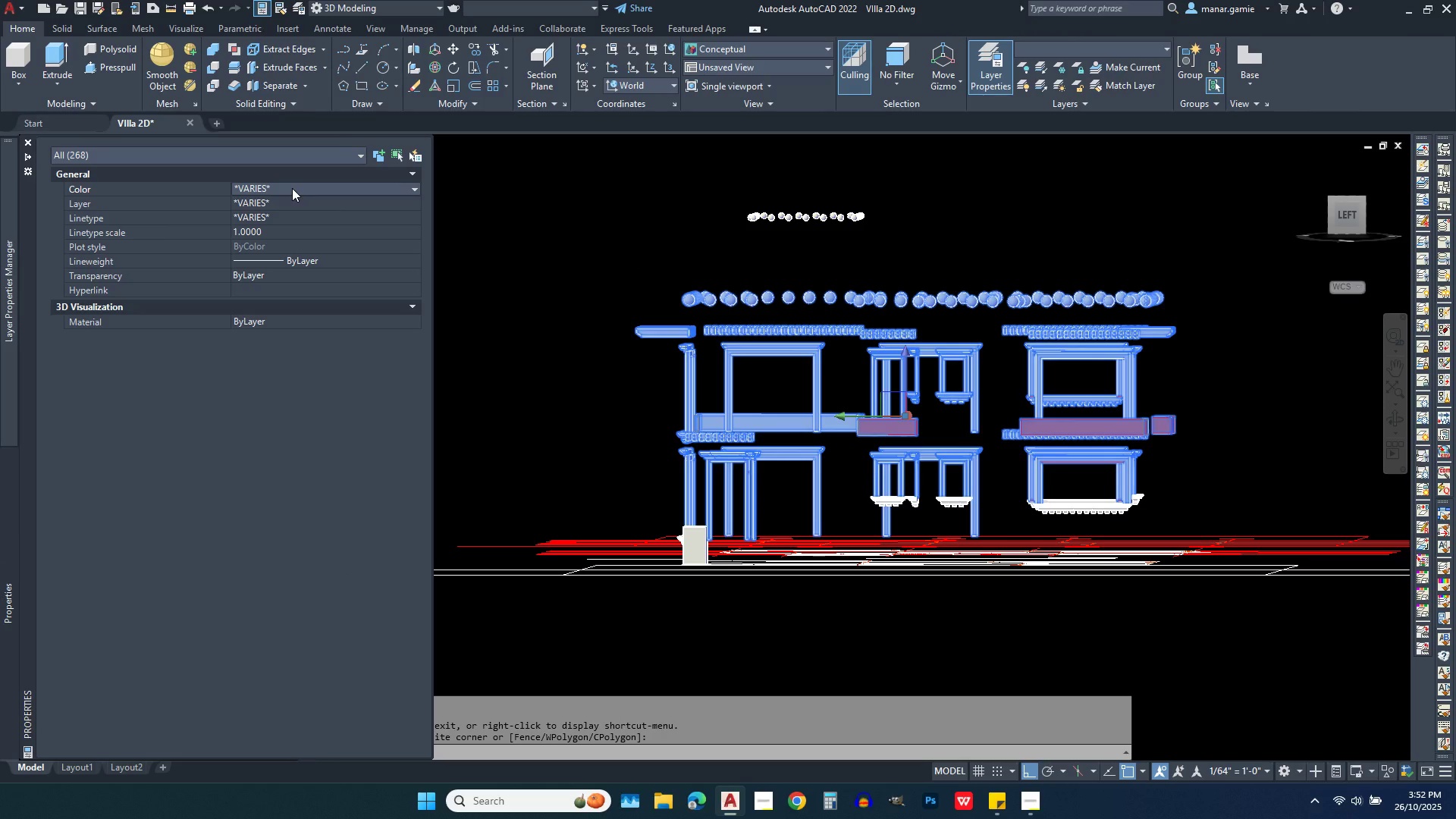 
left_click([292, 188])
 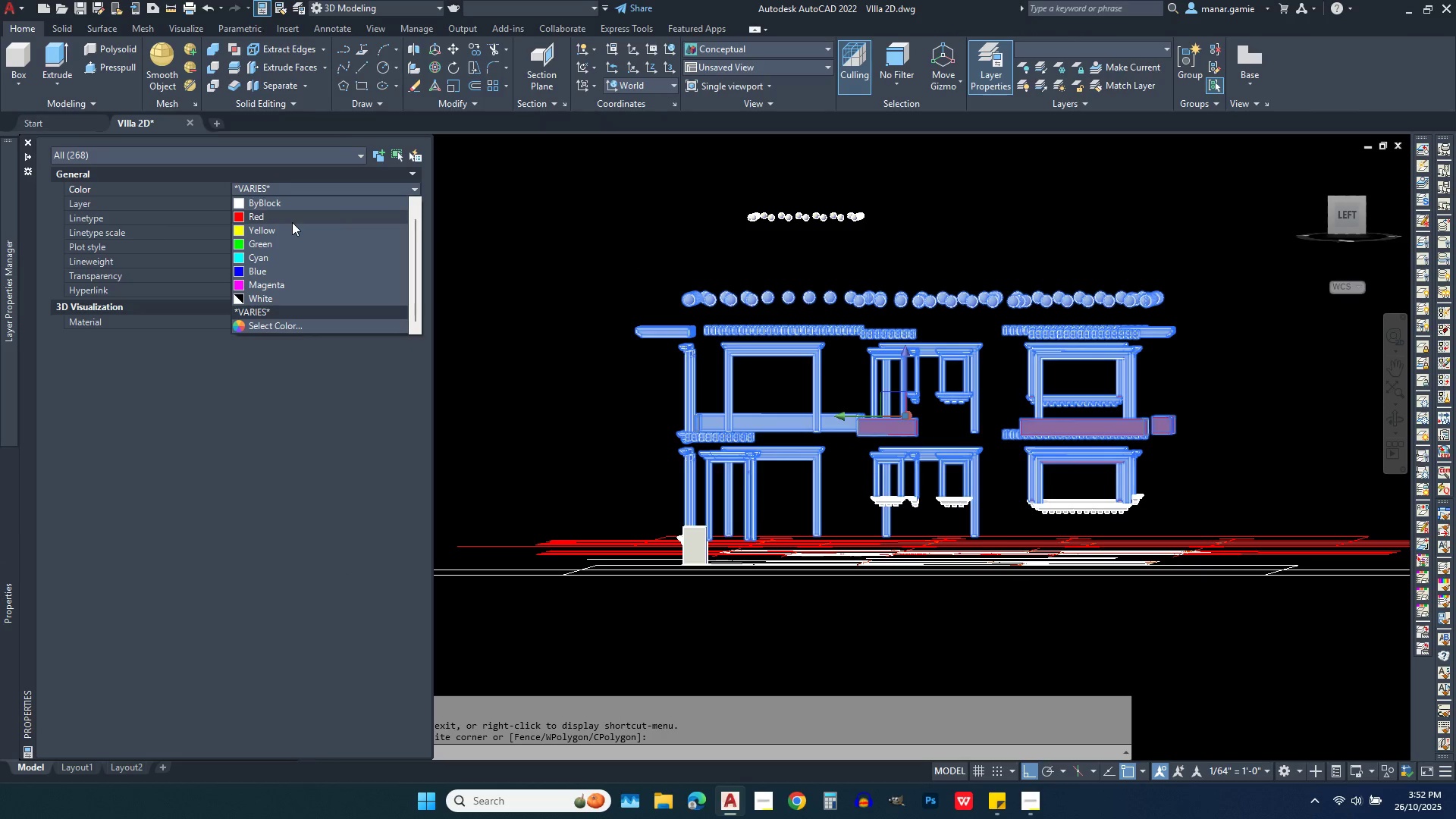 
scroll: coordinate [406, 223], scroll_direction: up, amount: 19.0
 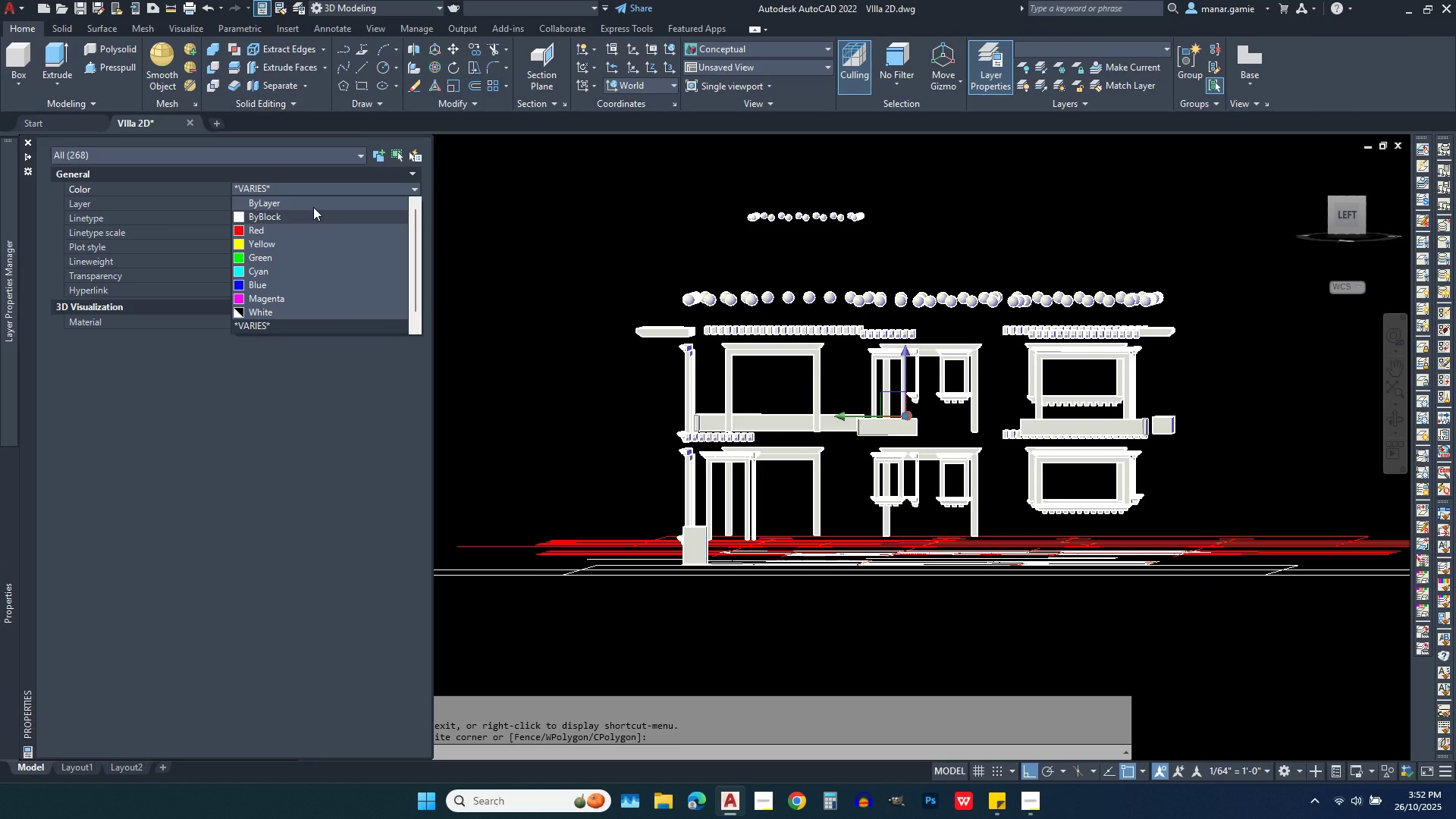 
left_click([313, 207])
 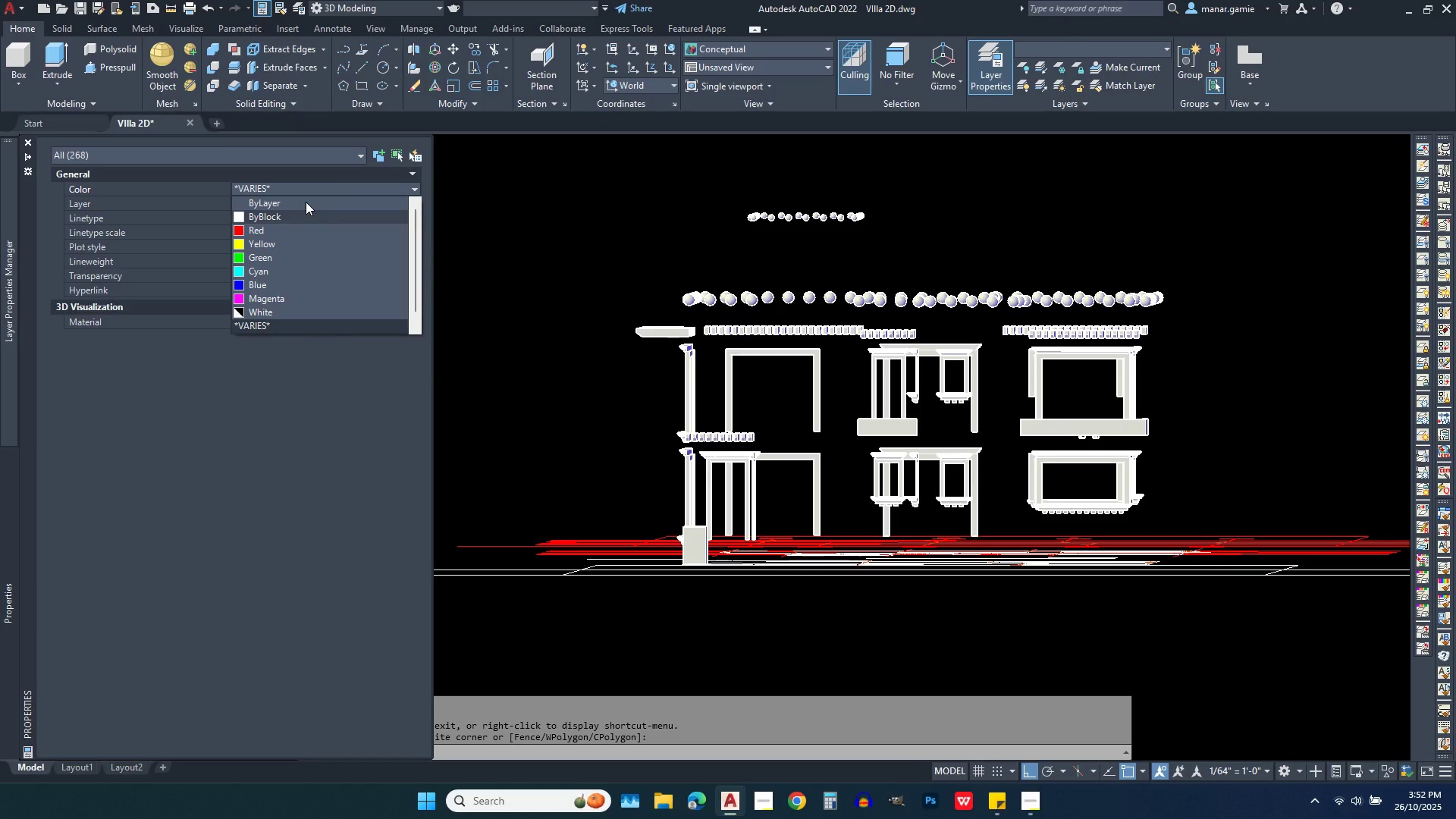 
left_click([306, 202])
 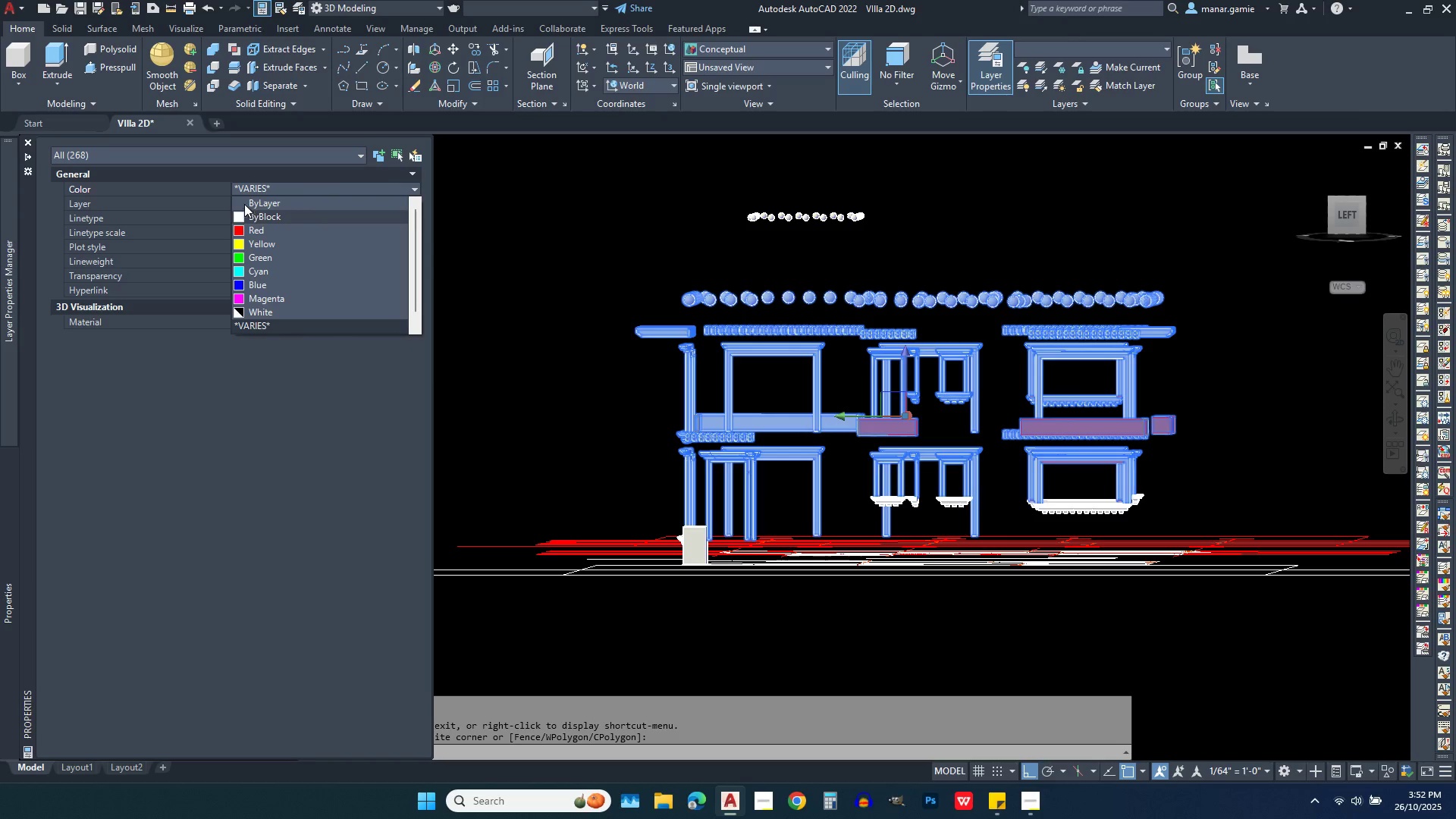 
left_click([244, 204])
 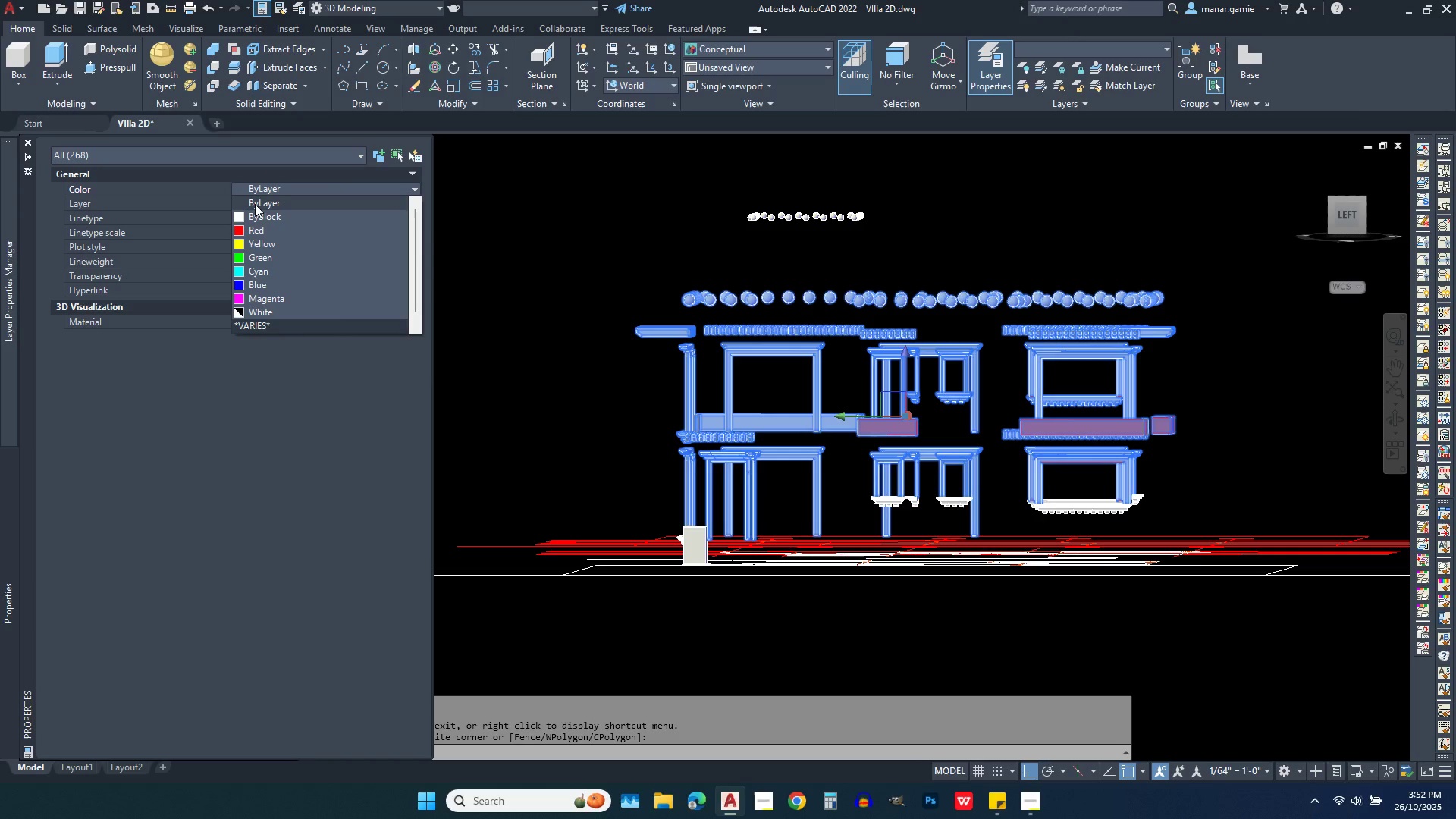 
left_click([255, 204])
 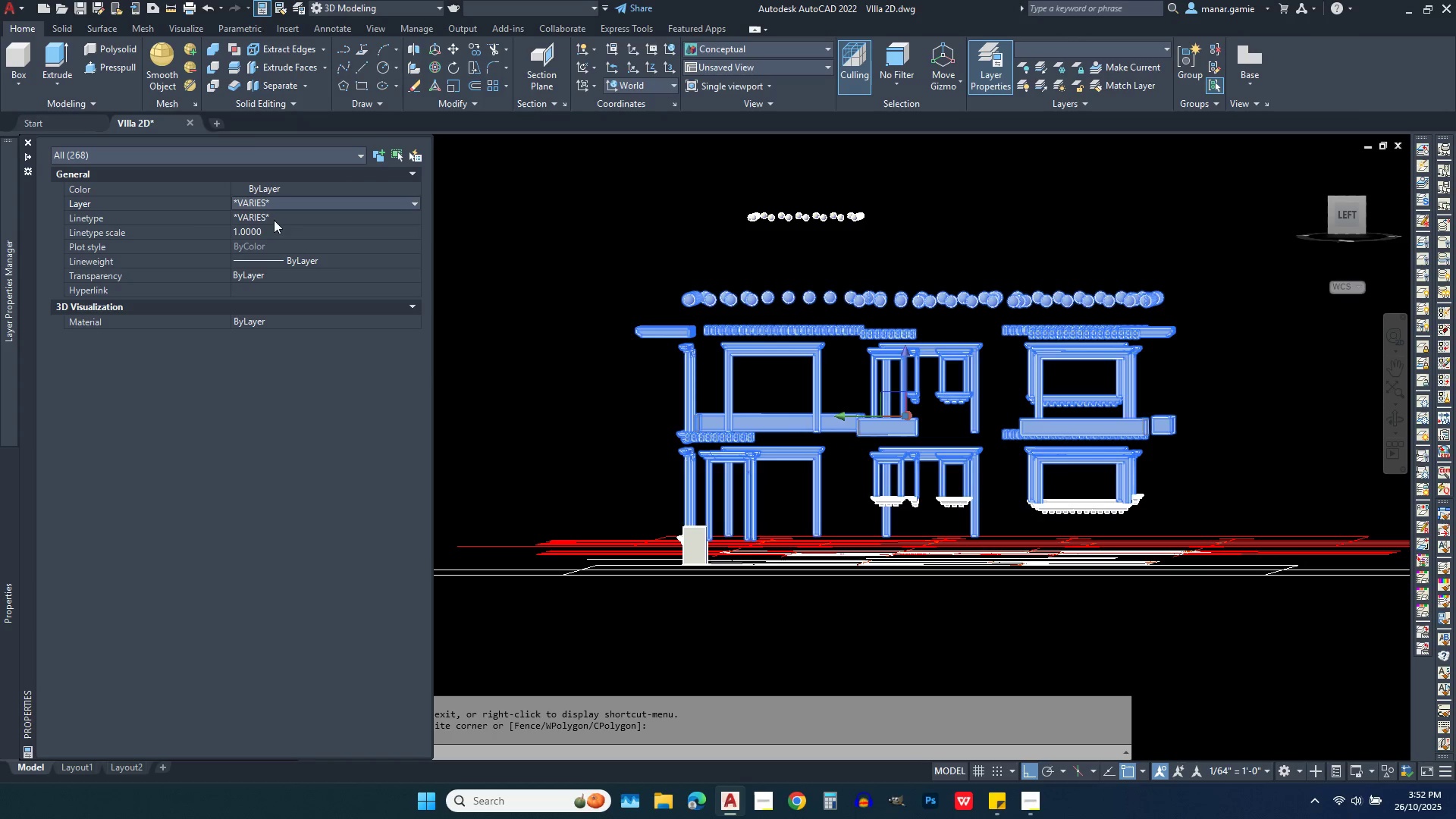 
mouse_move([122, 202])
 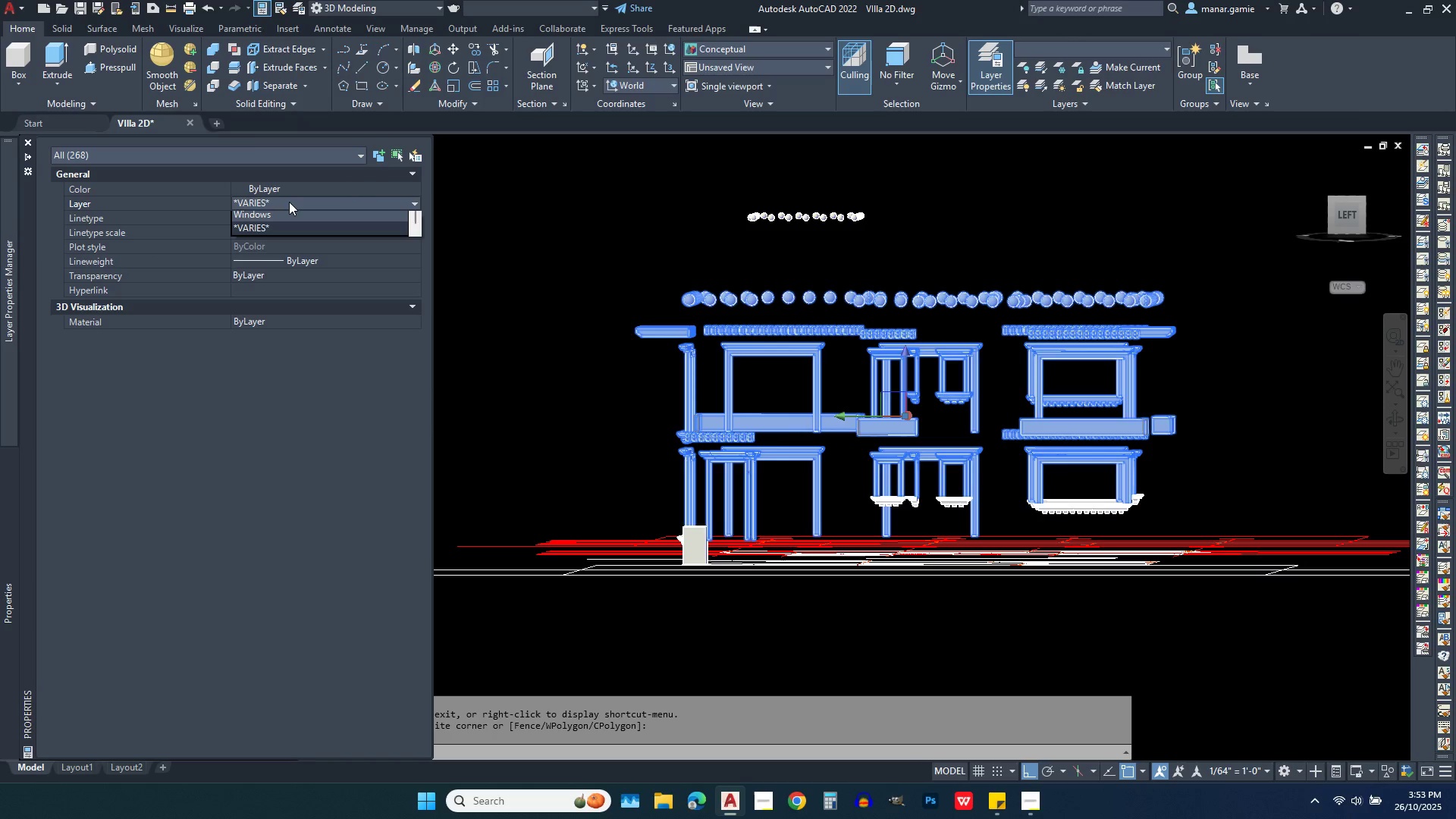 
left_click([289, 202])
 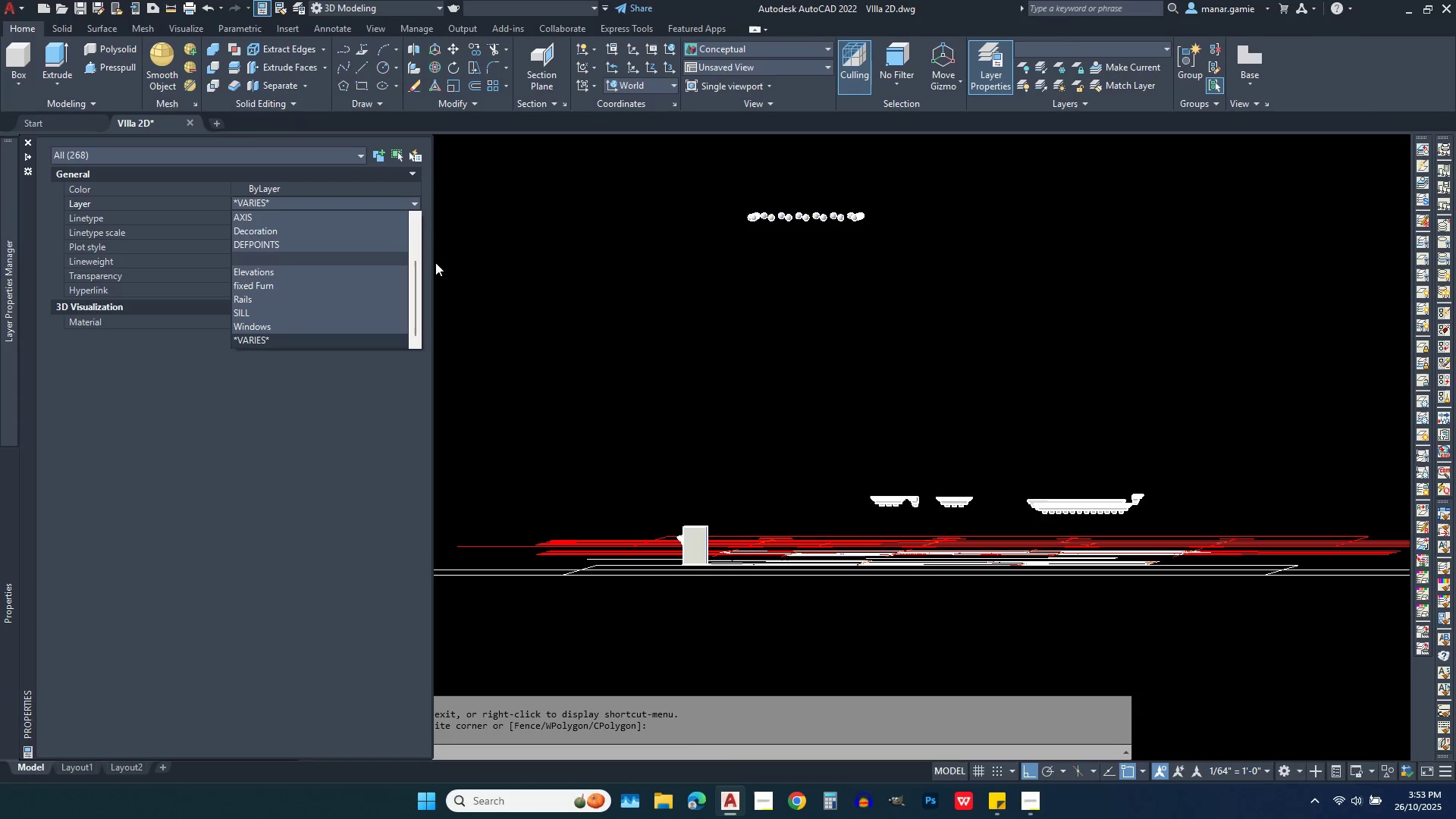 
key(Escape)
 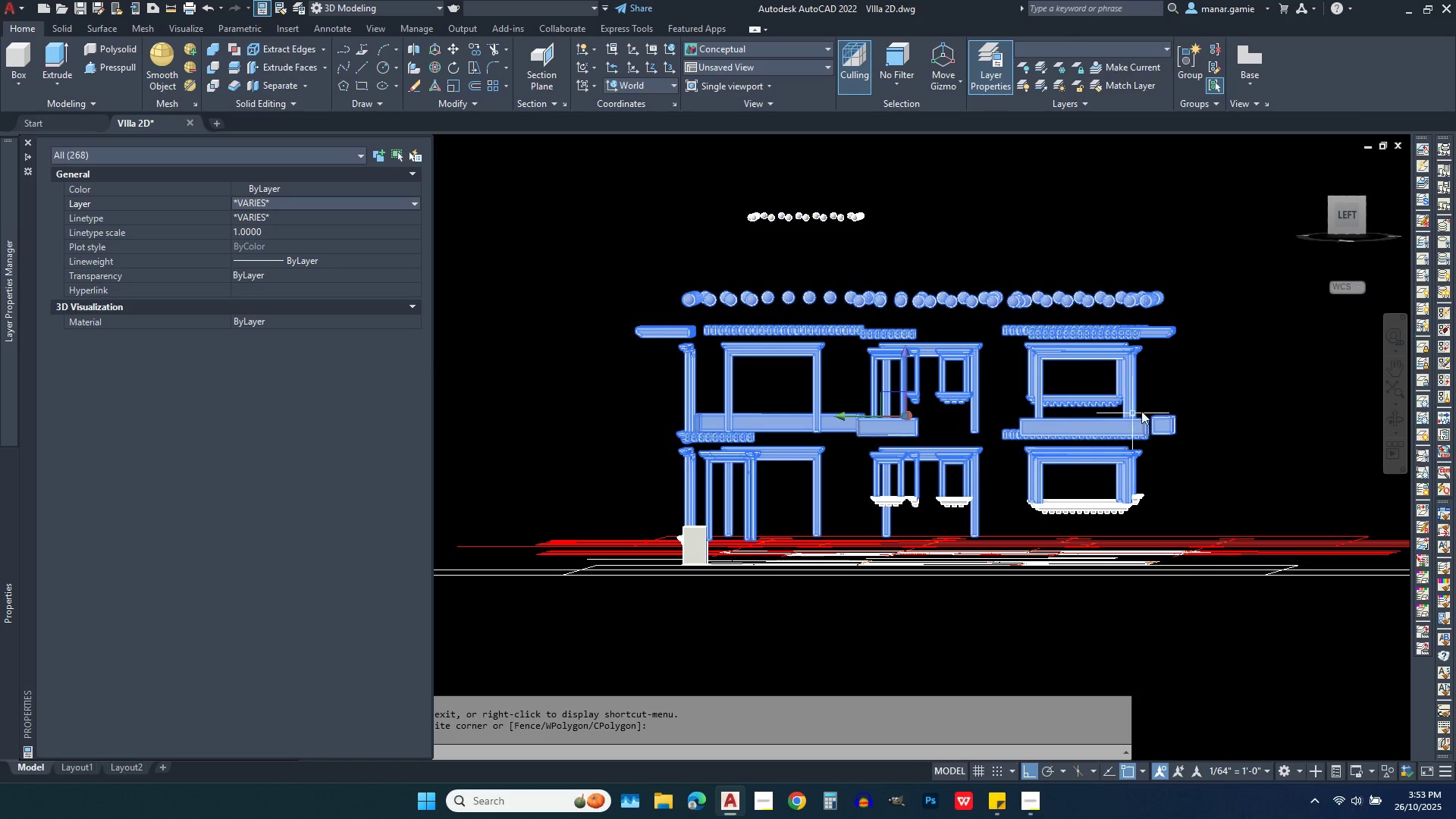 
key(Escape)
 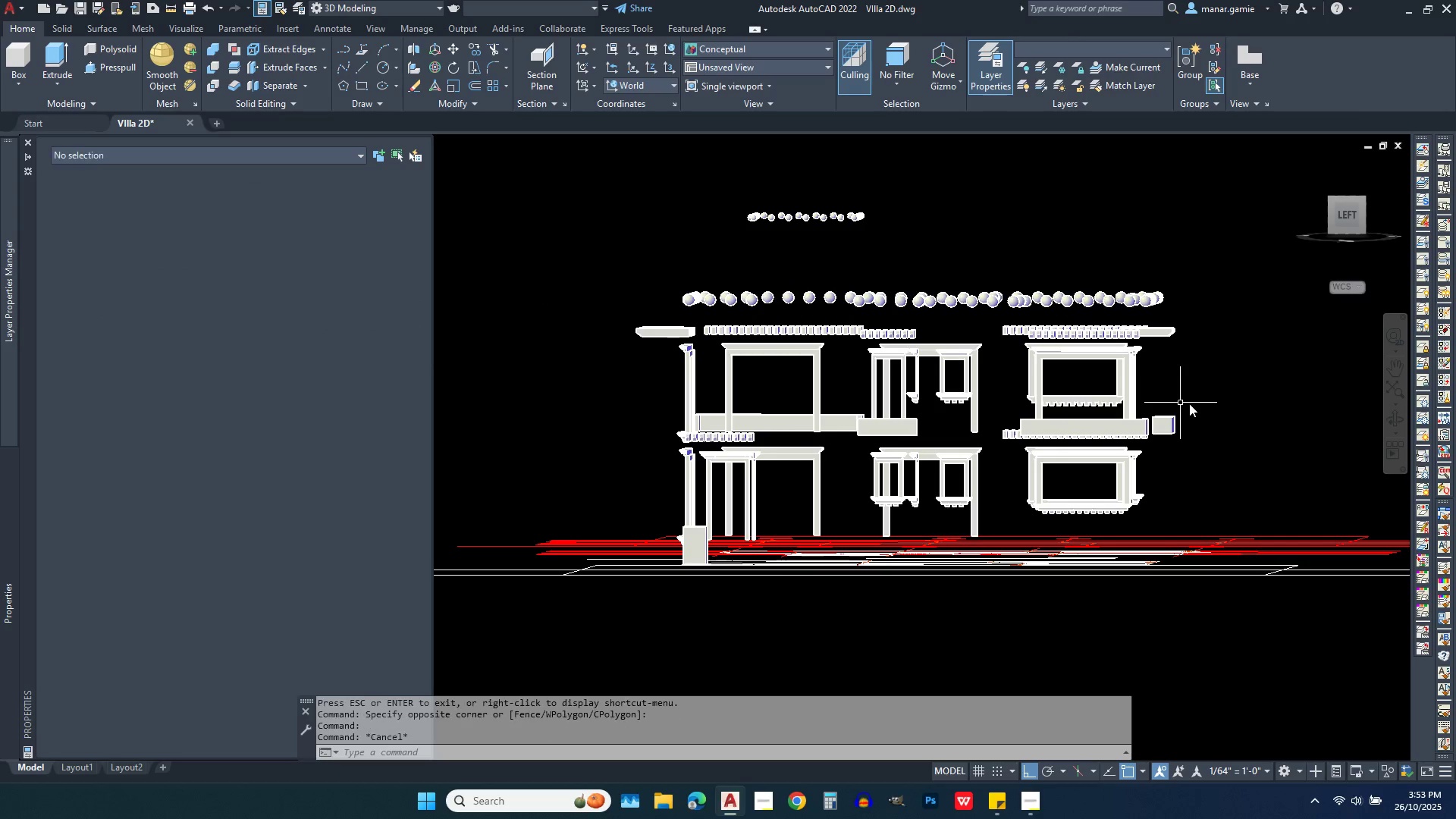 
key(Escape)
 